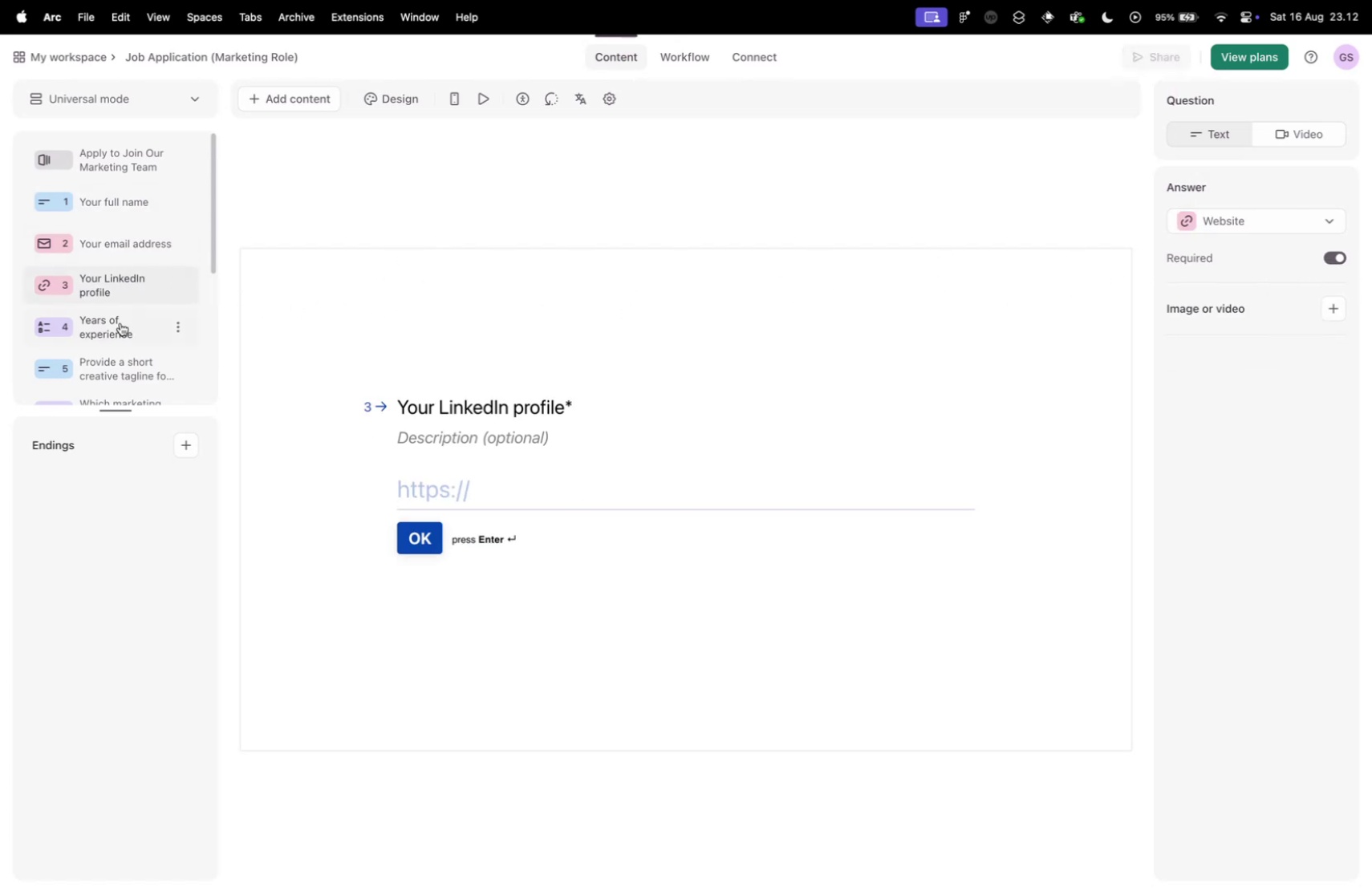 
left_click([108, 326])
 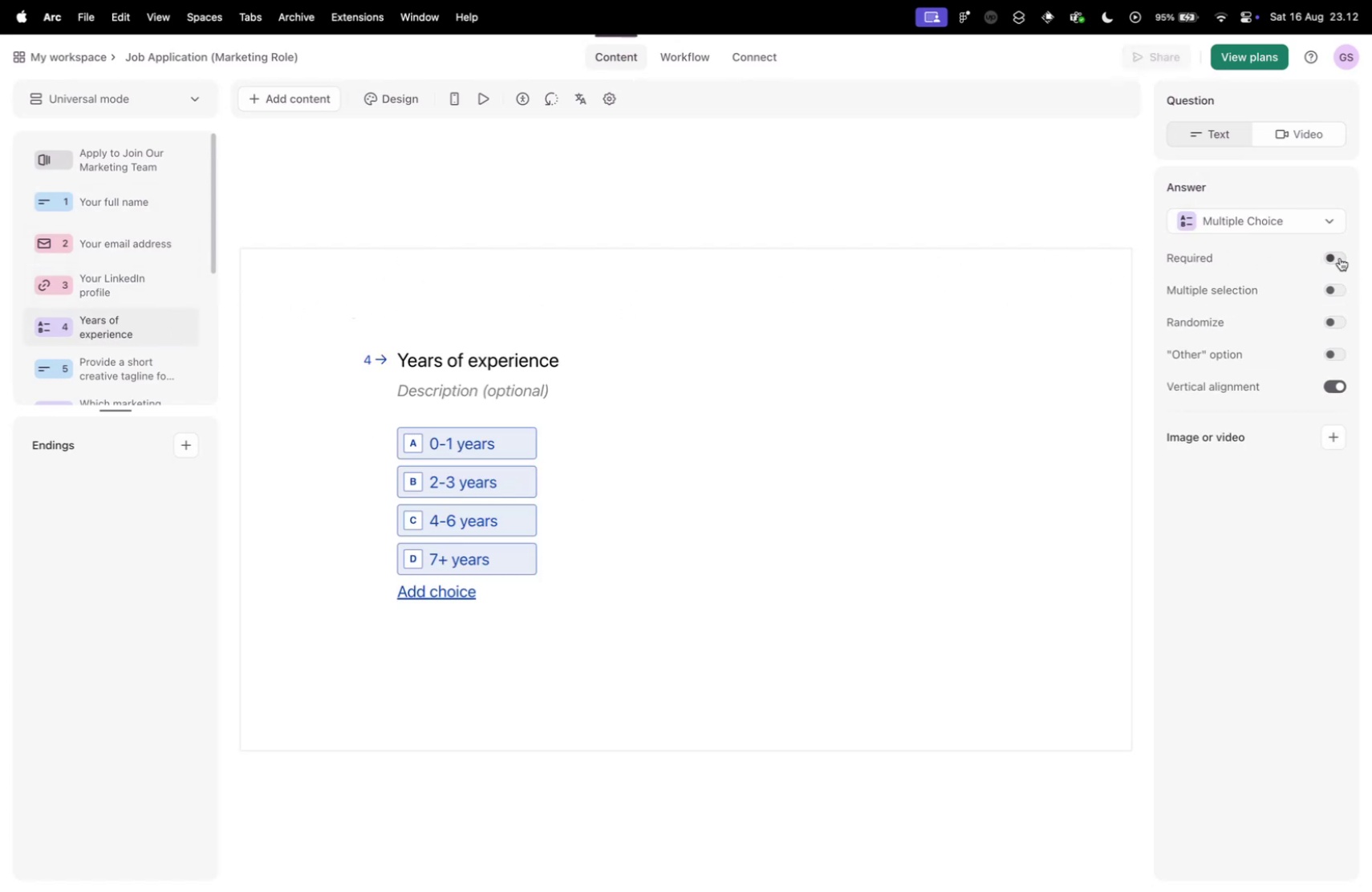 
left_click([1335, 257])
 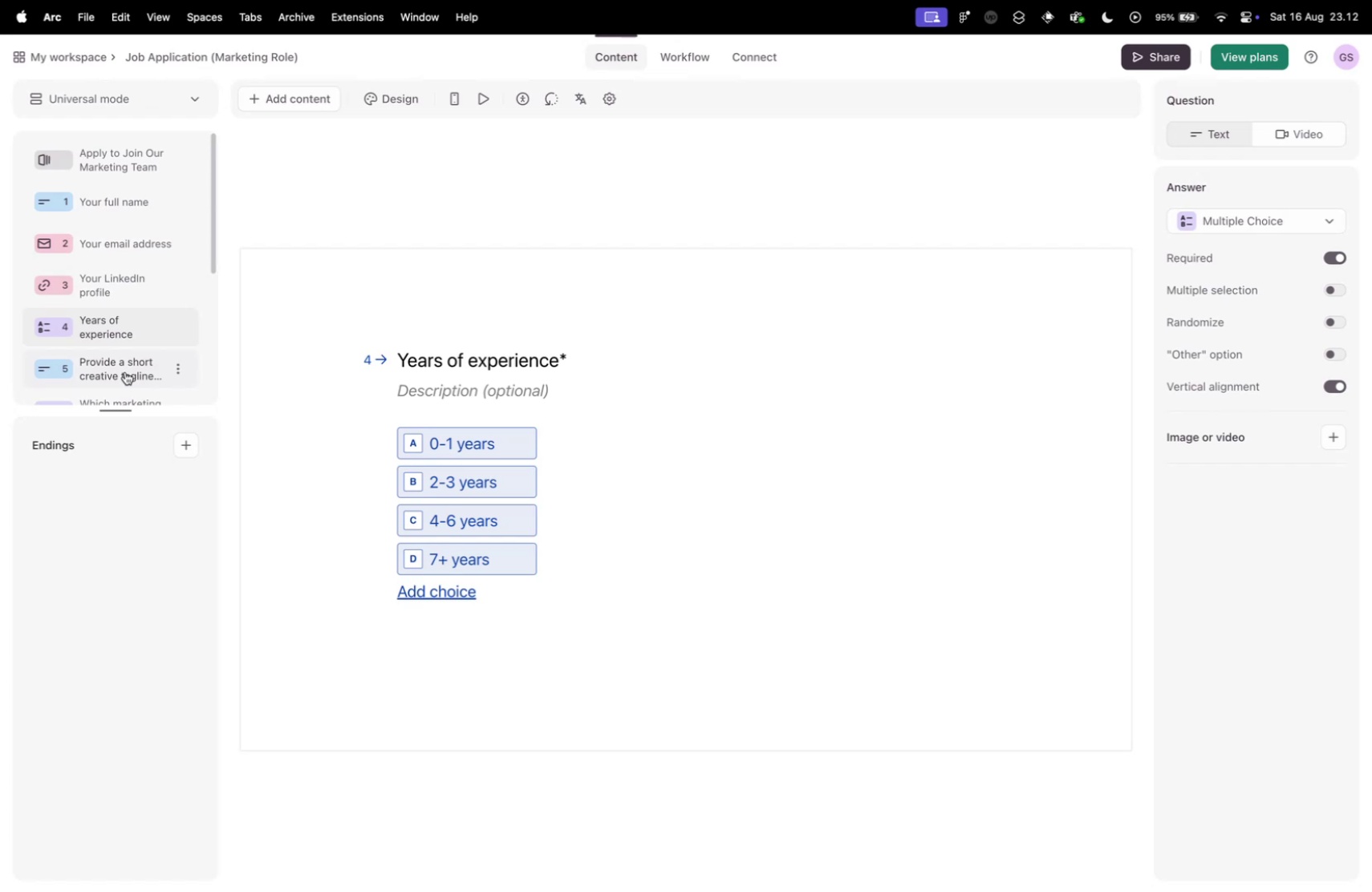 
wait(5.16)
 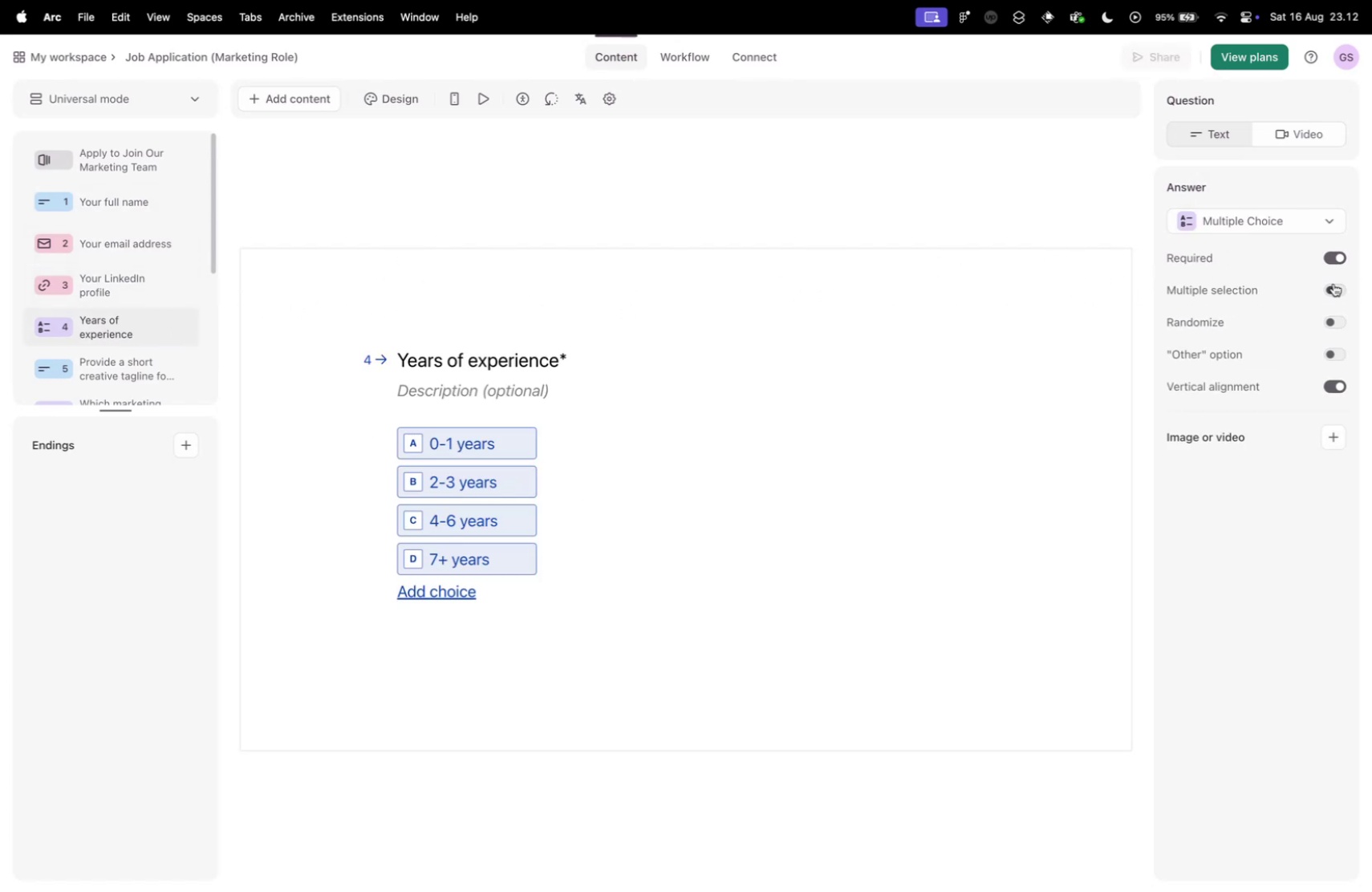 
left_click([126, 371])
 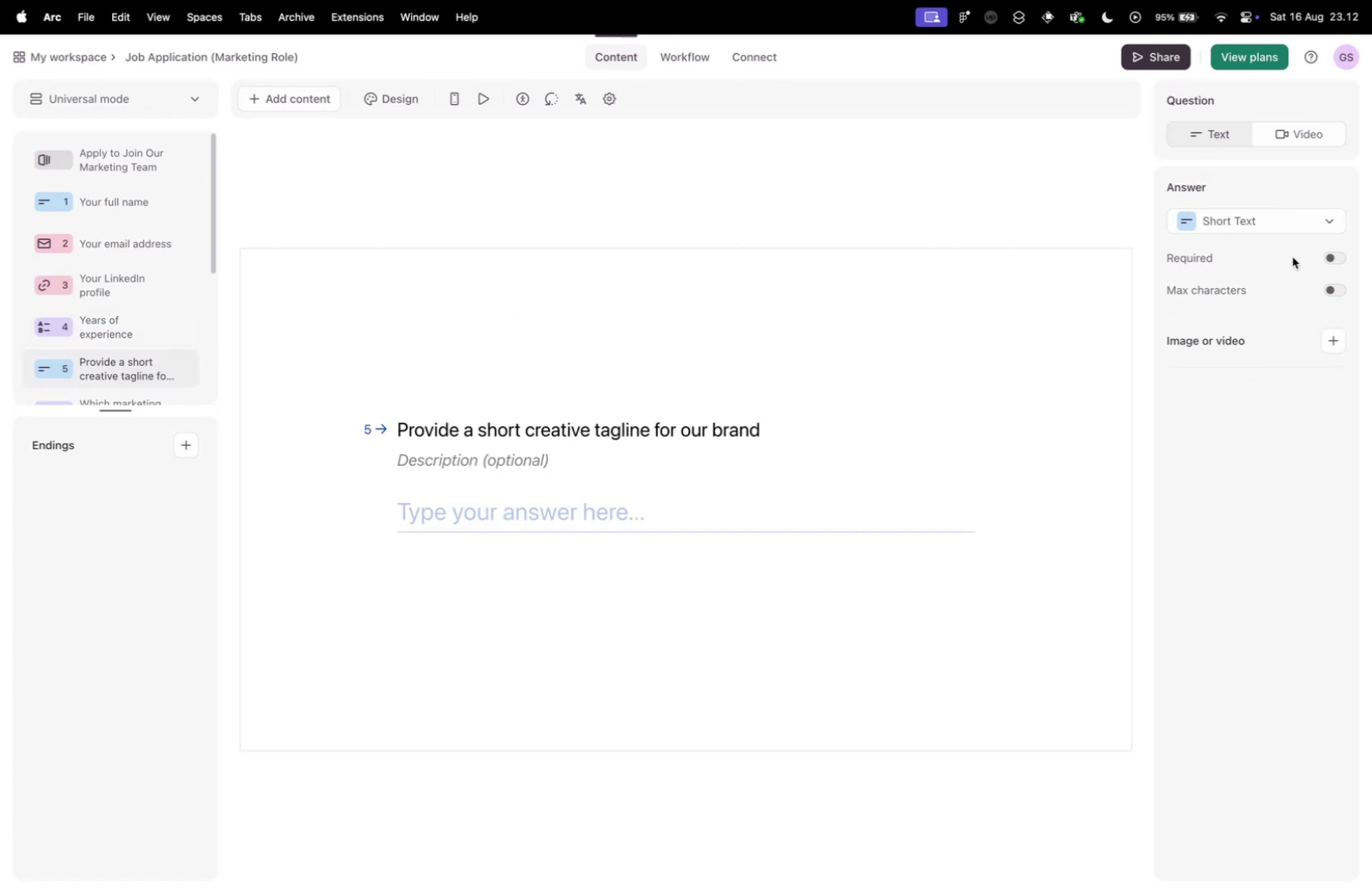 
left_click([1337, 253])
 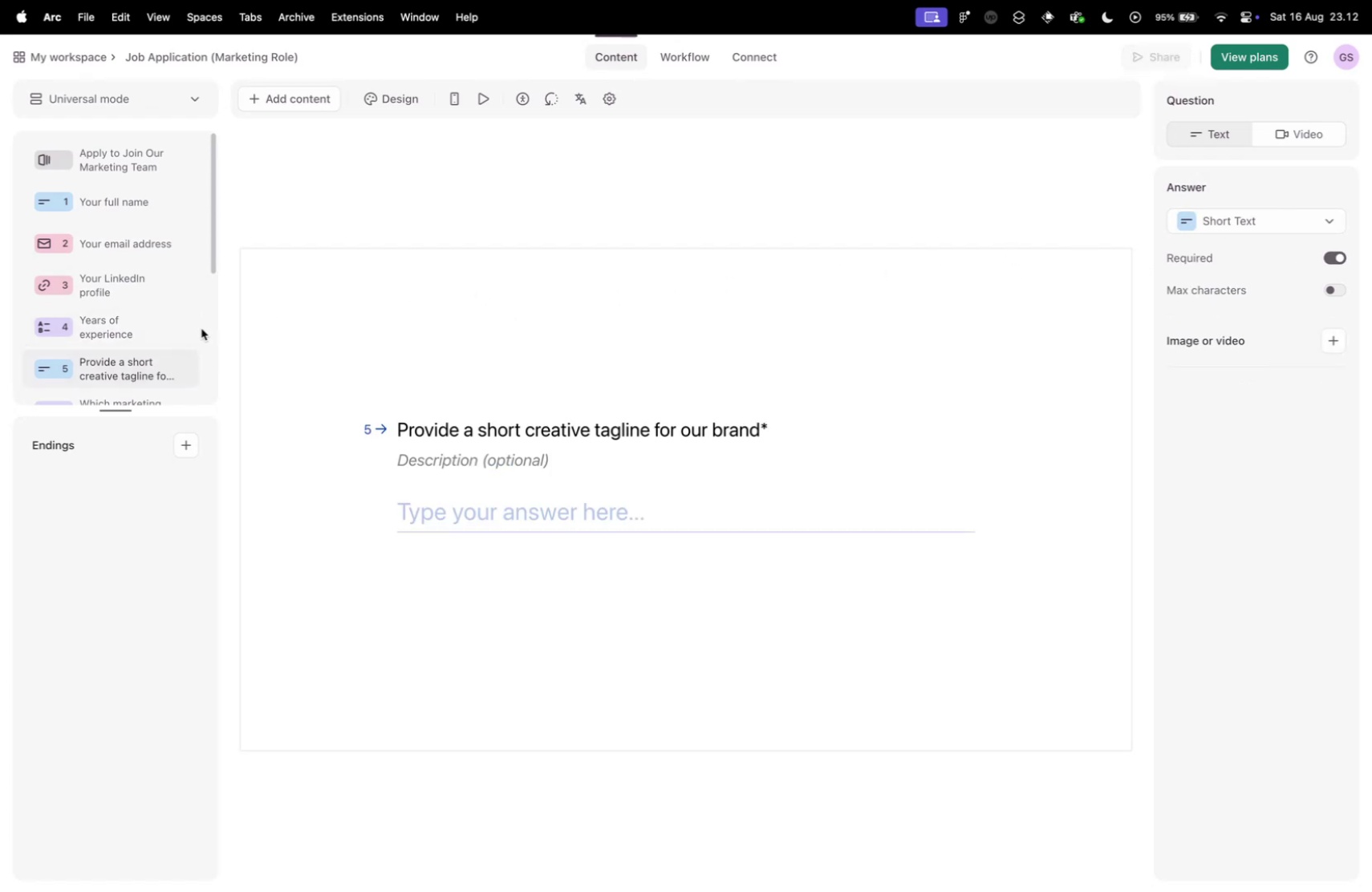 
scroll: coordinate [159, 339], scroll_direction: down, amount: 4.0
 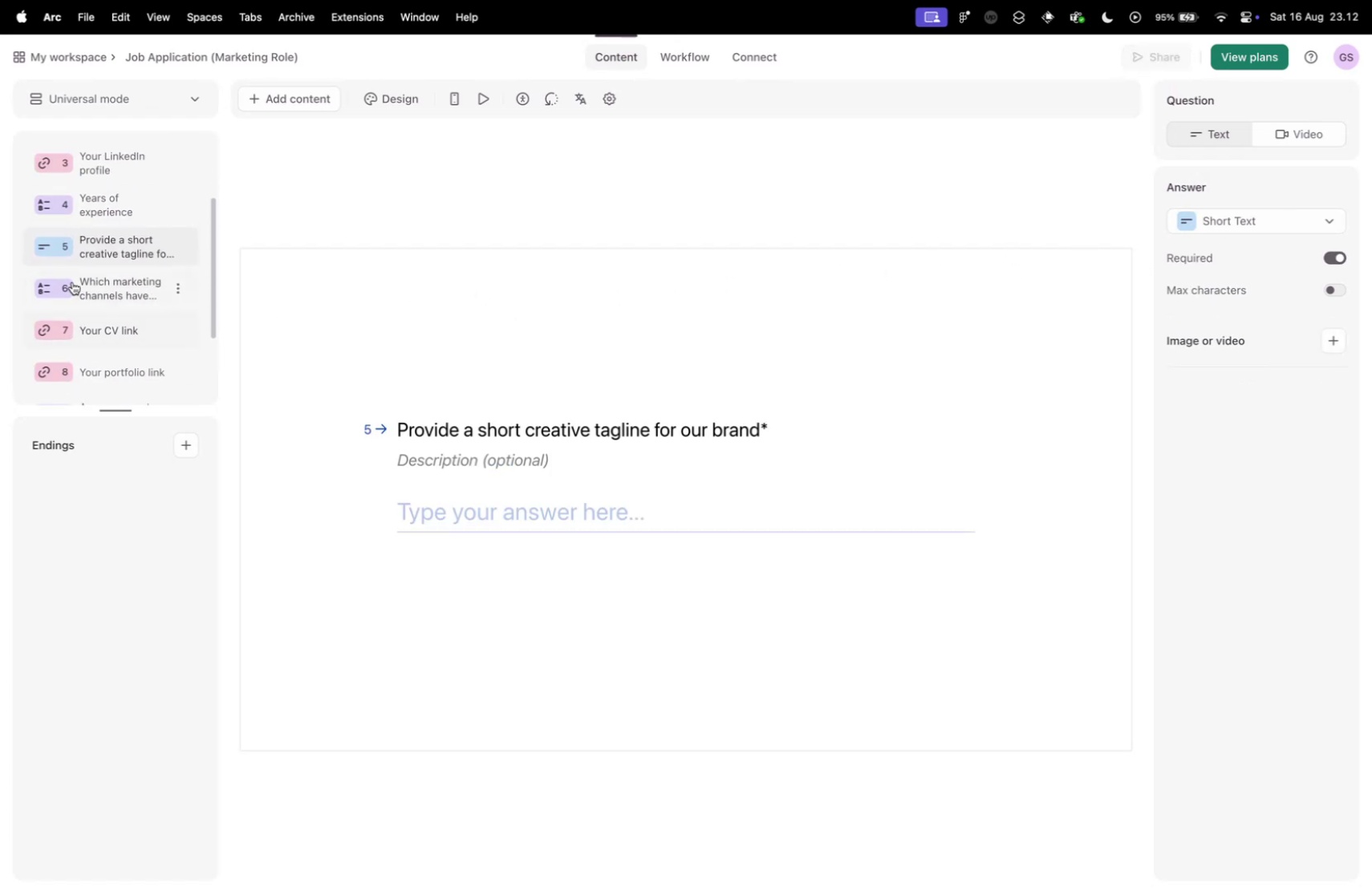 
left_click([72, 281])
 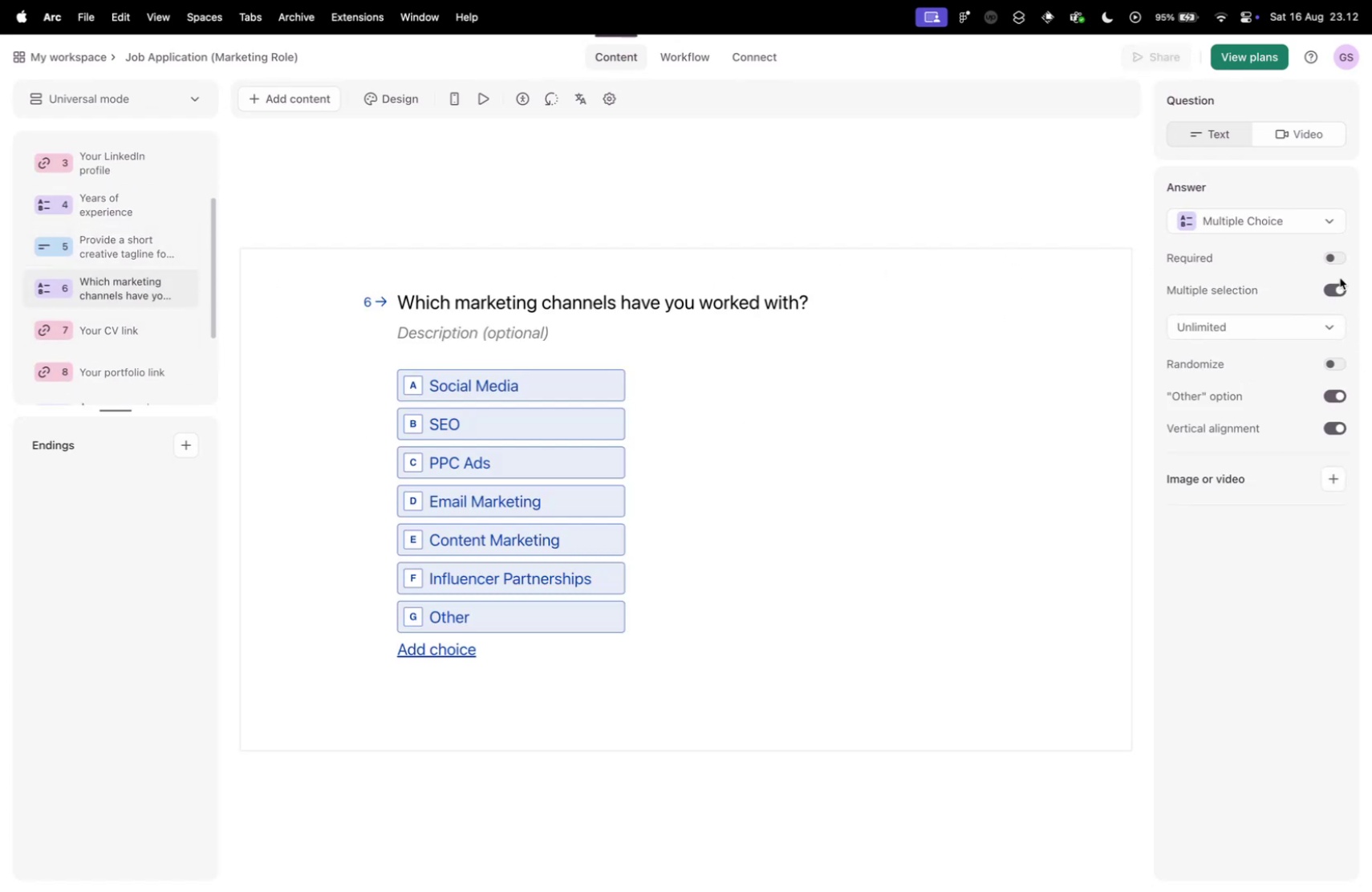 
left_click([1335, 262])
 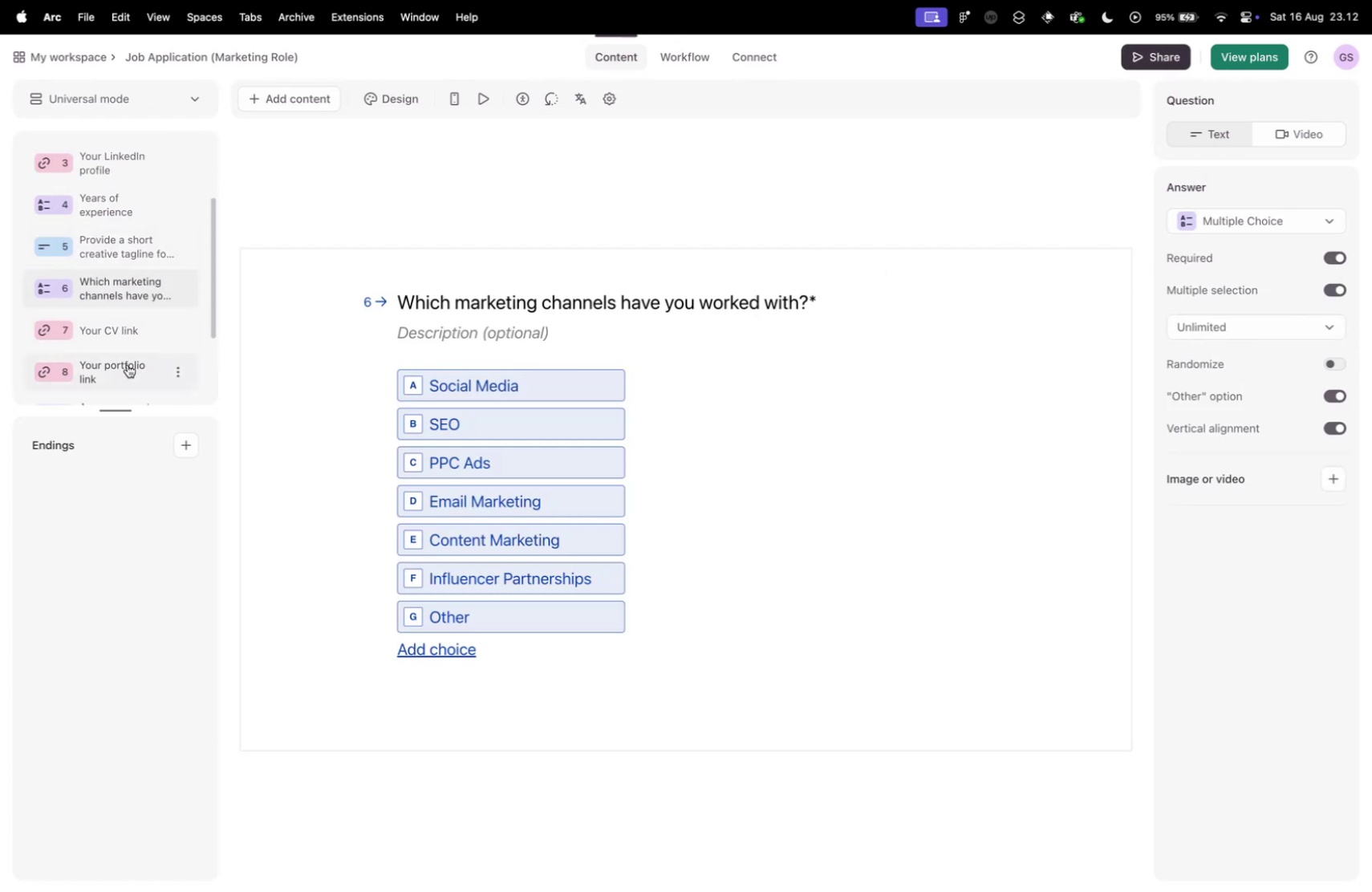 
scroll: coordinate [124, 369], scroll_direction: down, amount: 2.0
 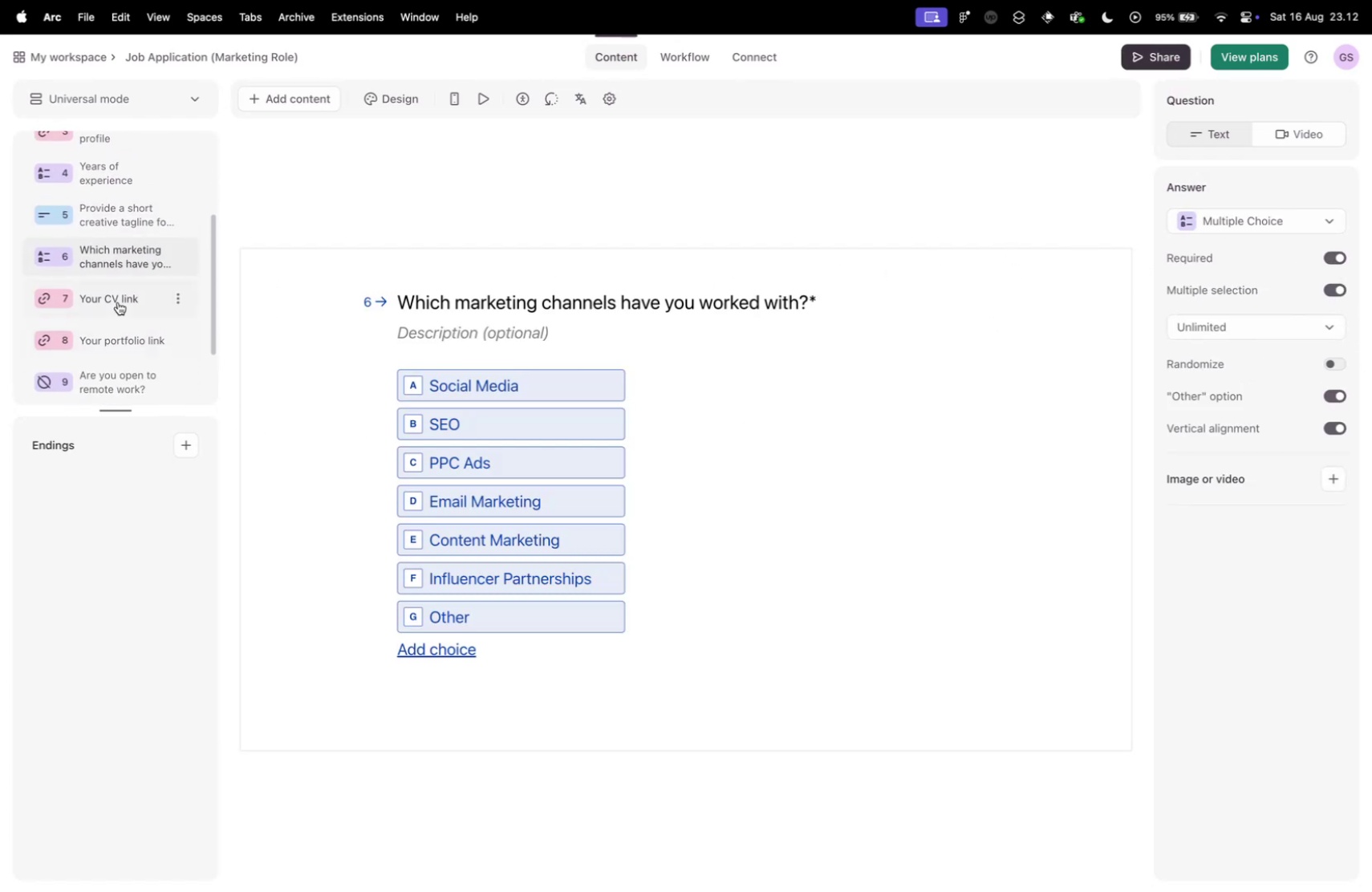 
left_click([118, 302])
 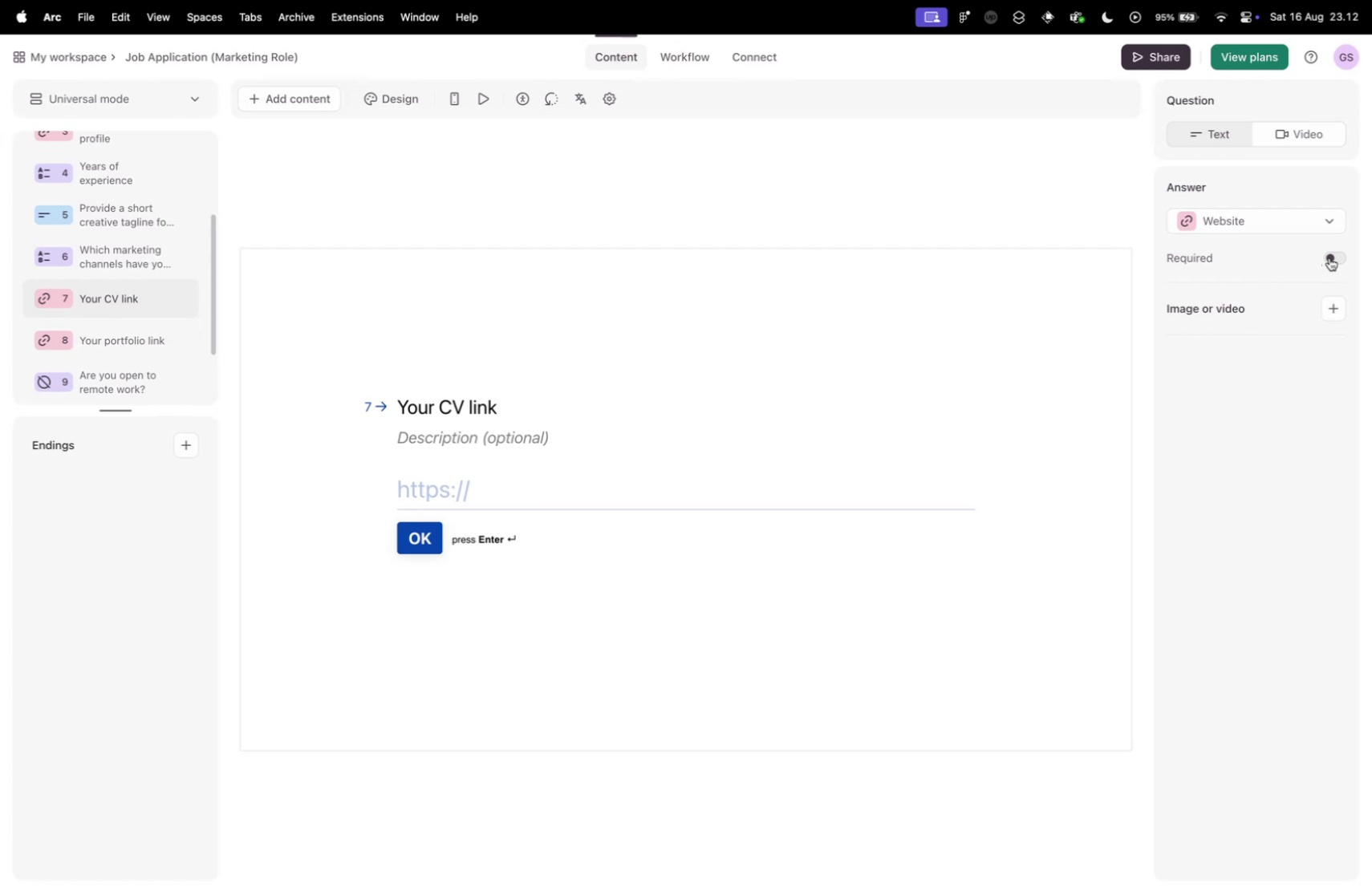 
left_click([1332, 257])
 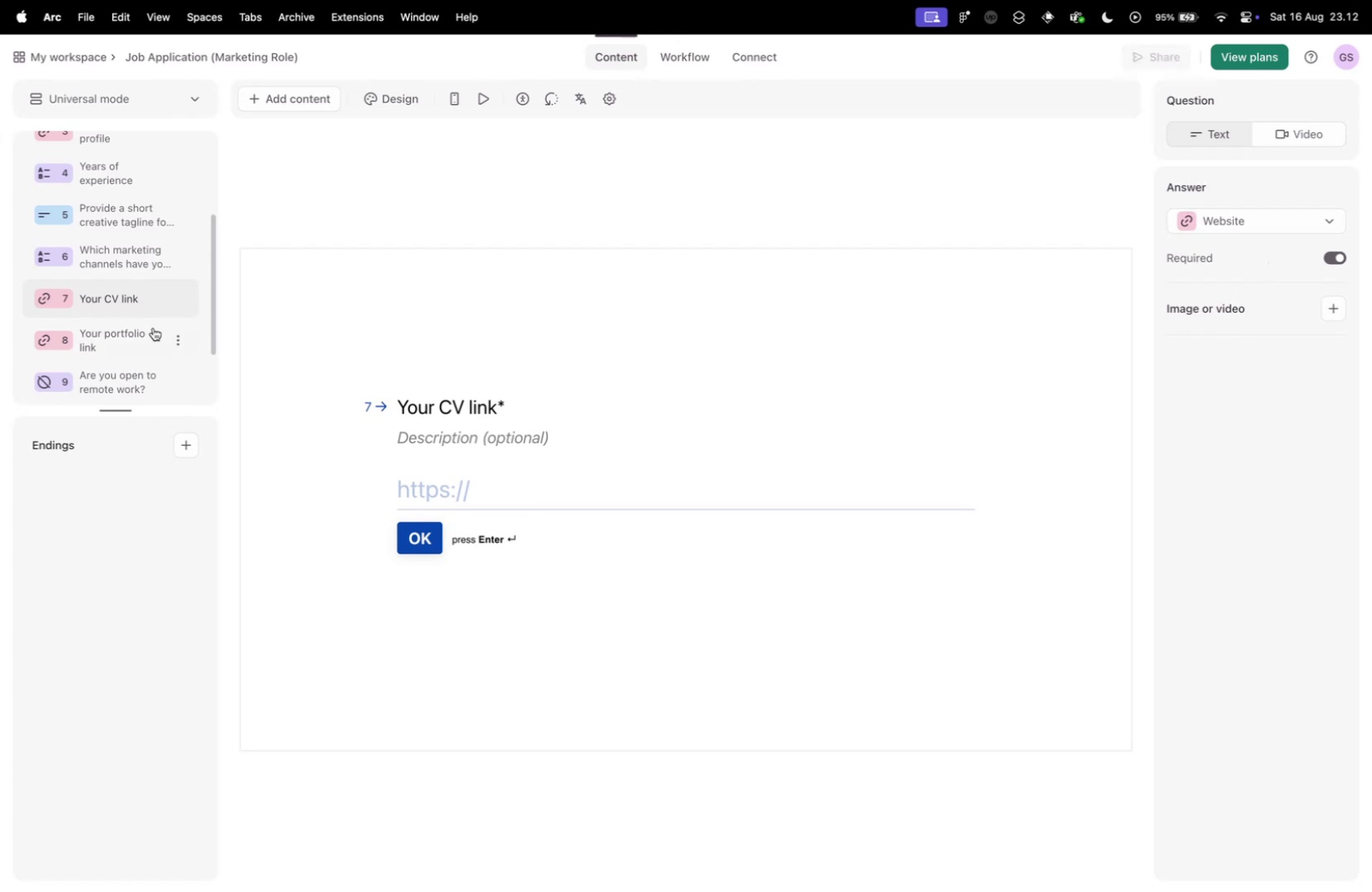 
left_click([104, 336])
 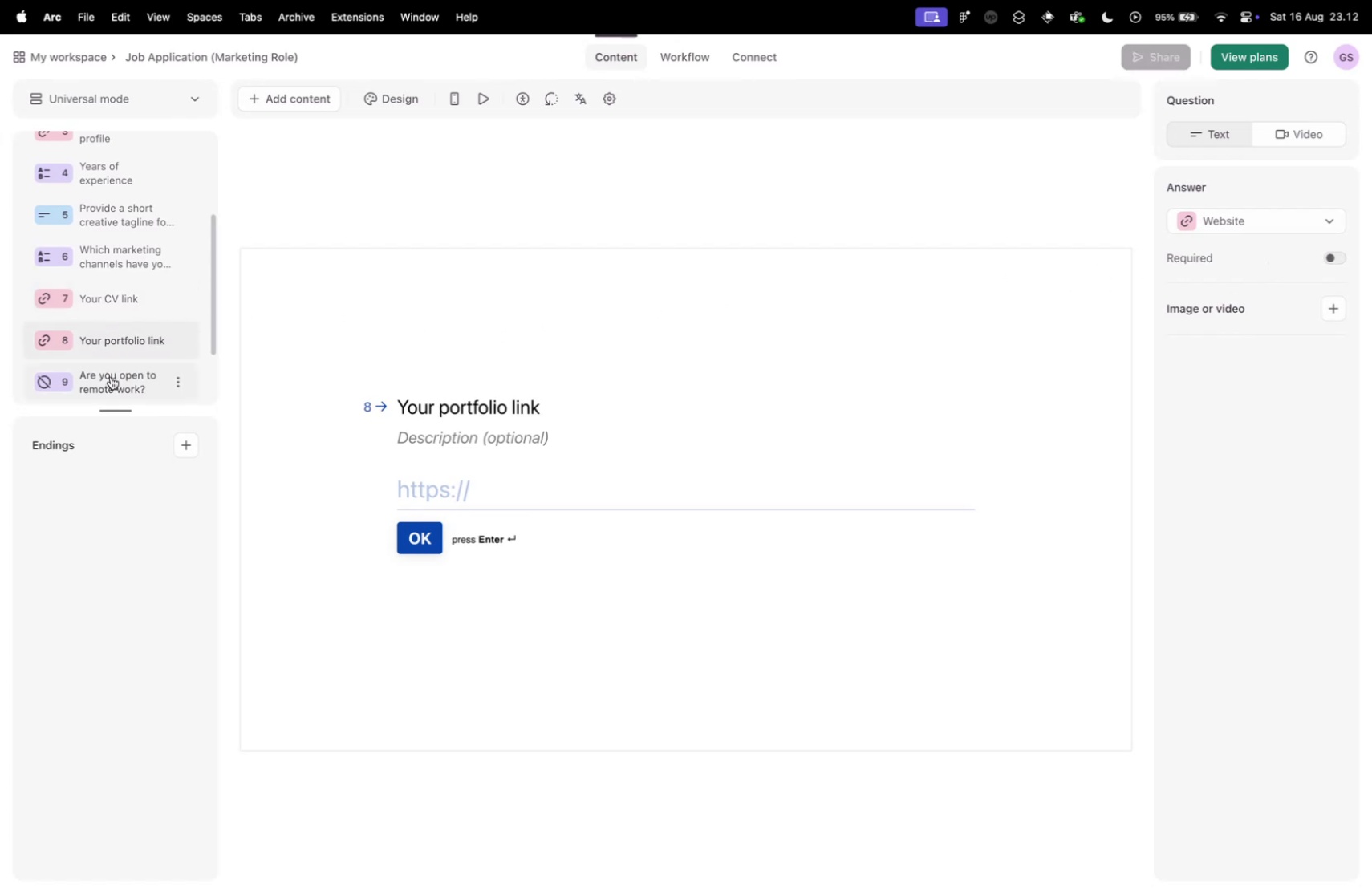 
left_click([111, 376])
 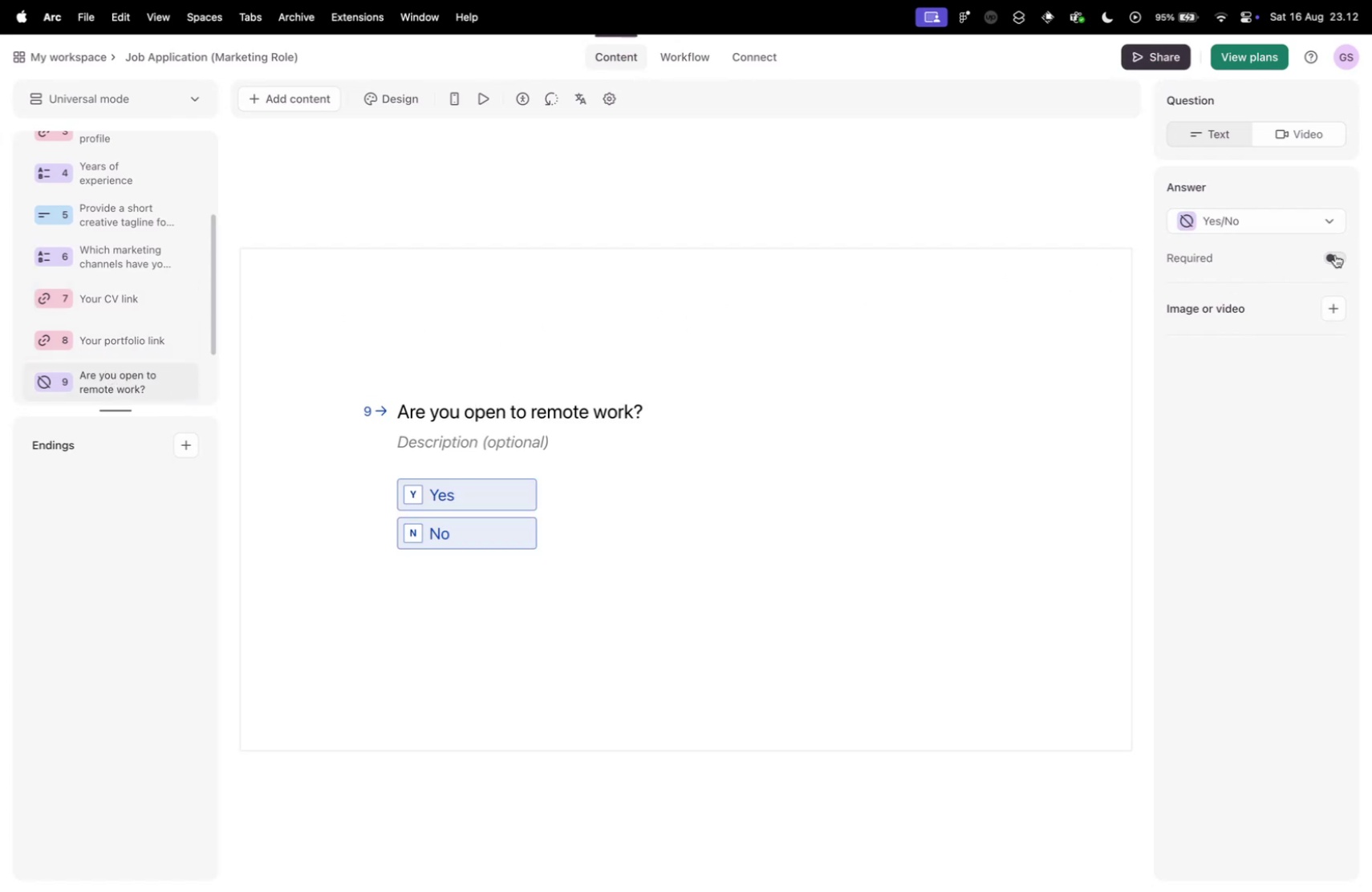 
scroll: coordinate [116, 345], scroll_direction: down, amount: 10.0
 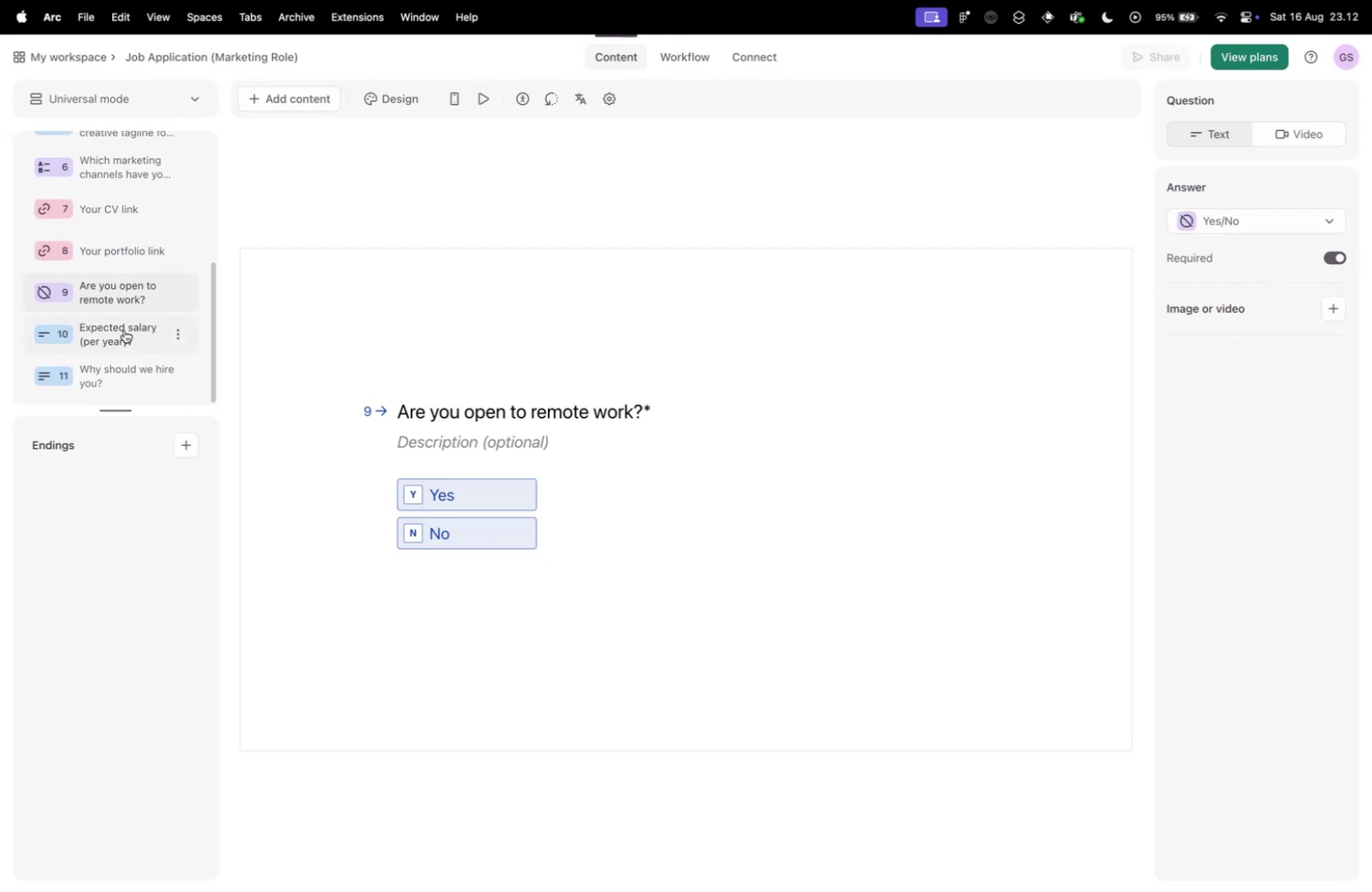 
left_click([124, 330])
 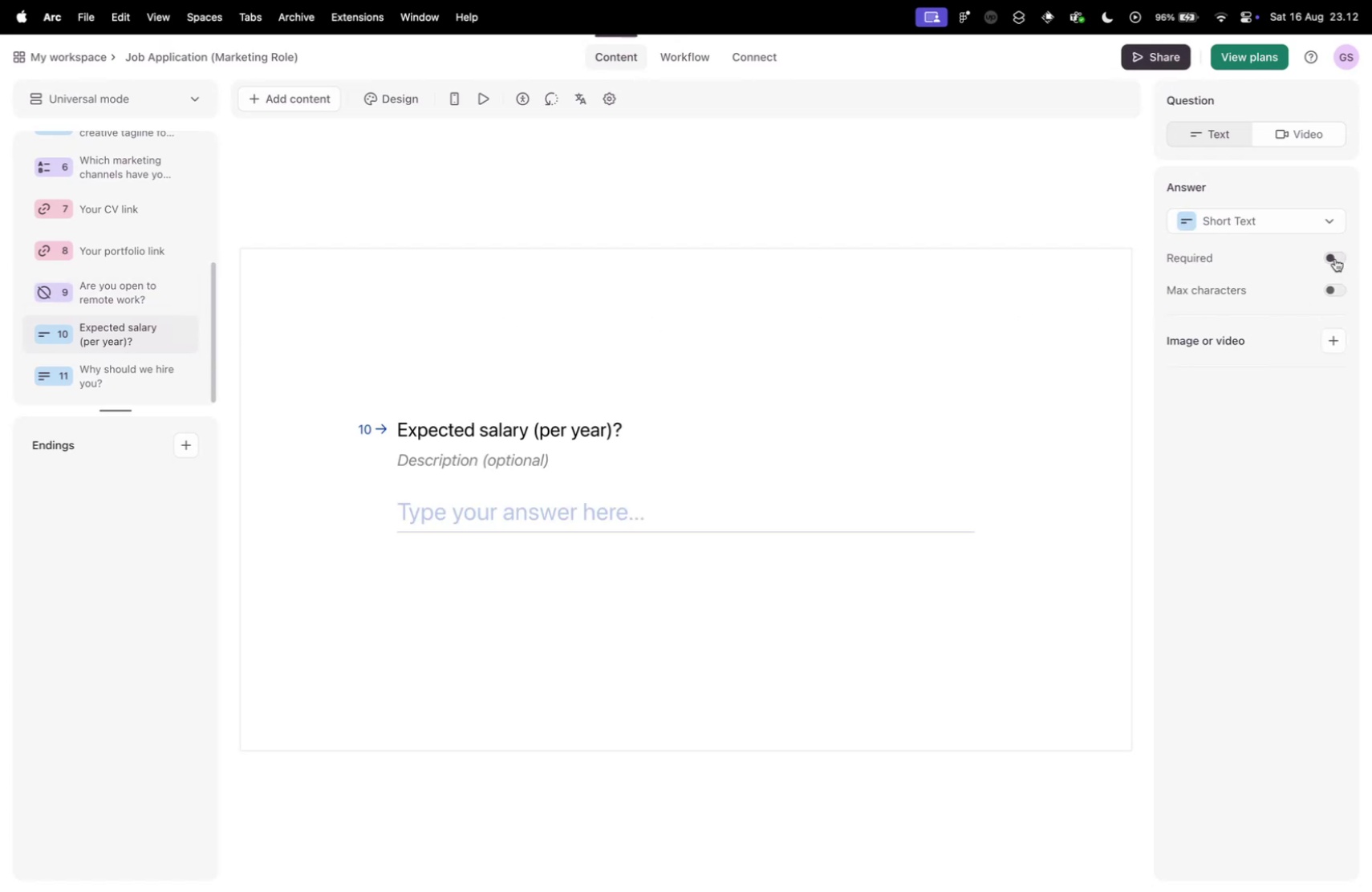 
left_click([1332, 258])
 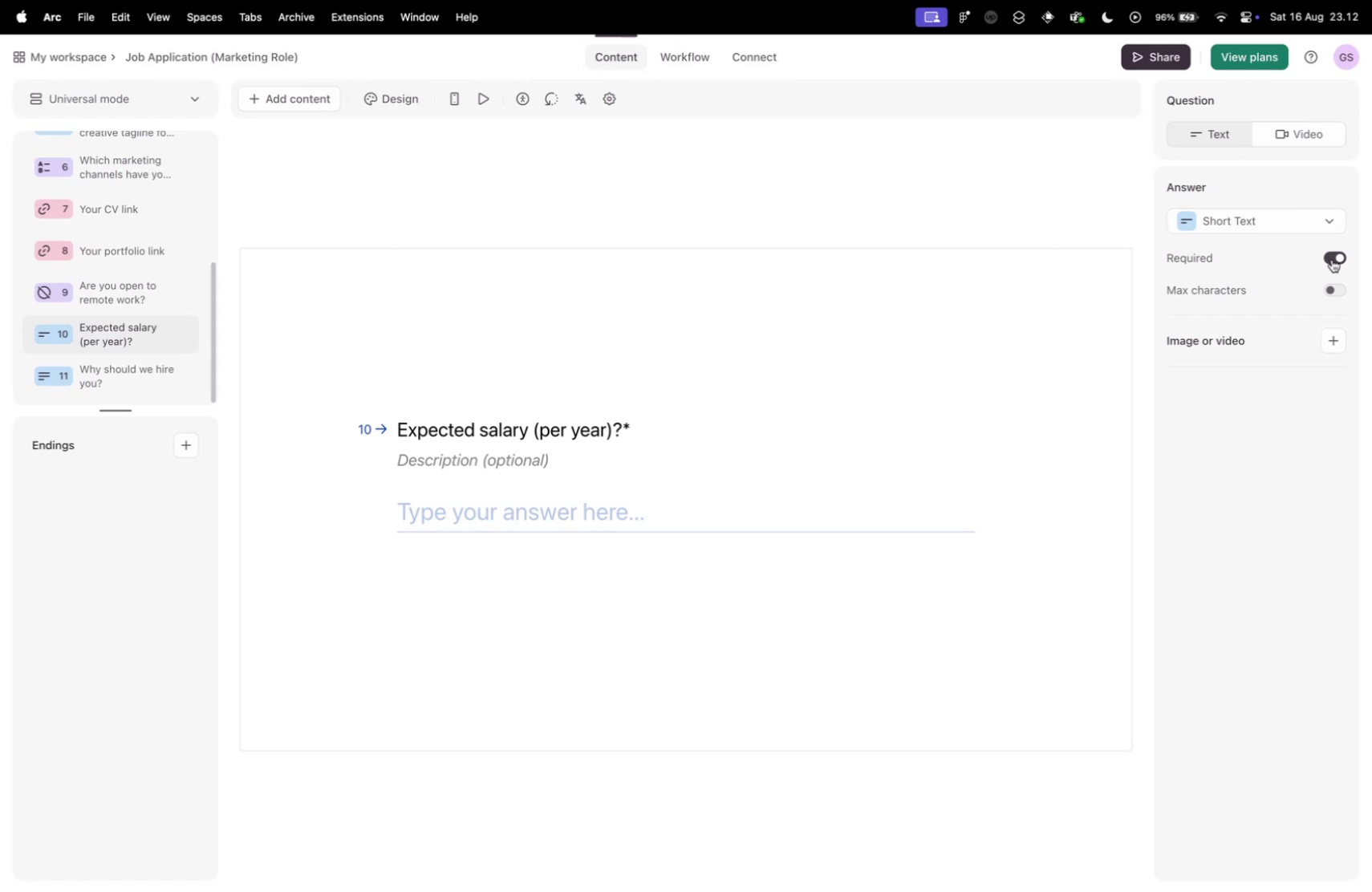 
wait(15.72)
 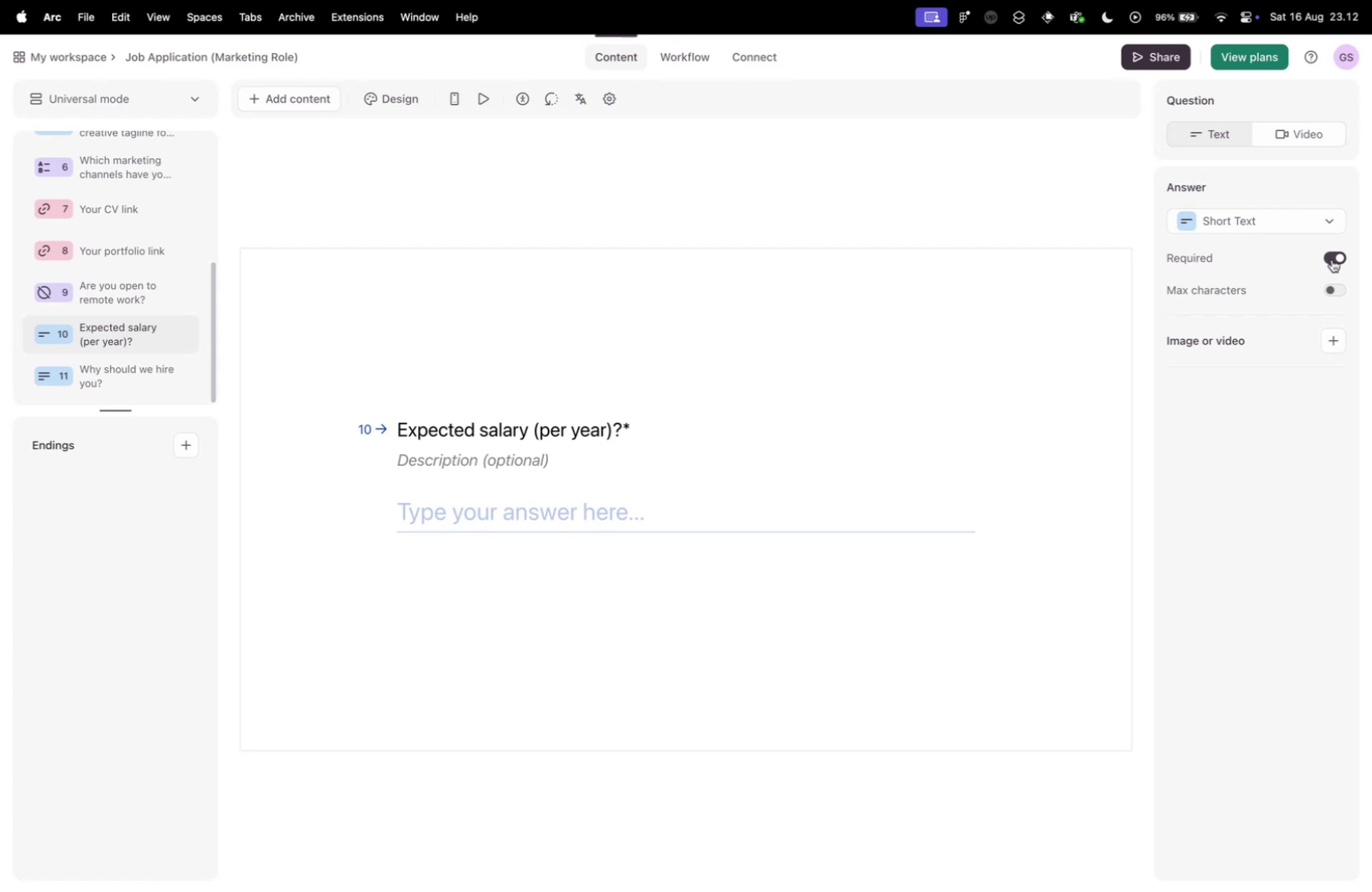 
scroll: coordinate [137, 334], scroll_direction: up, amount: 14.0
 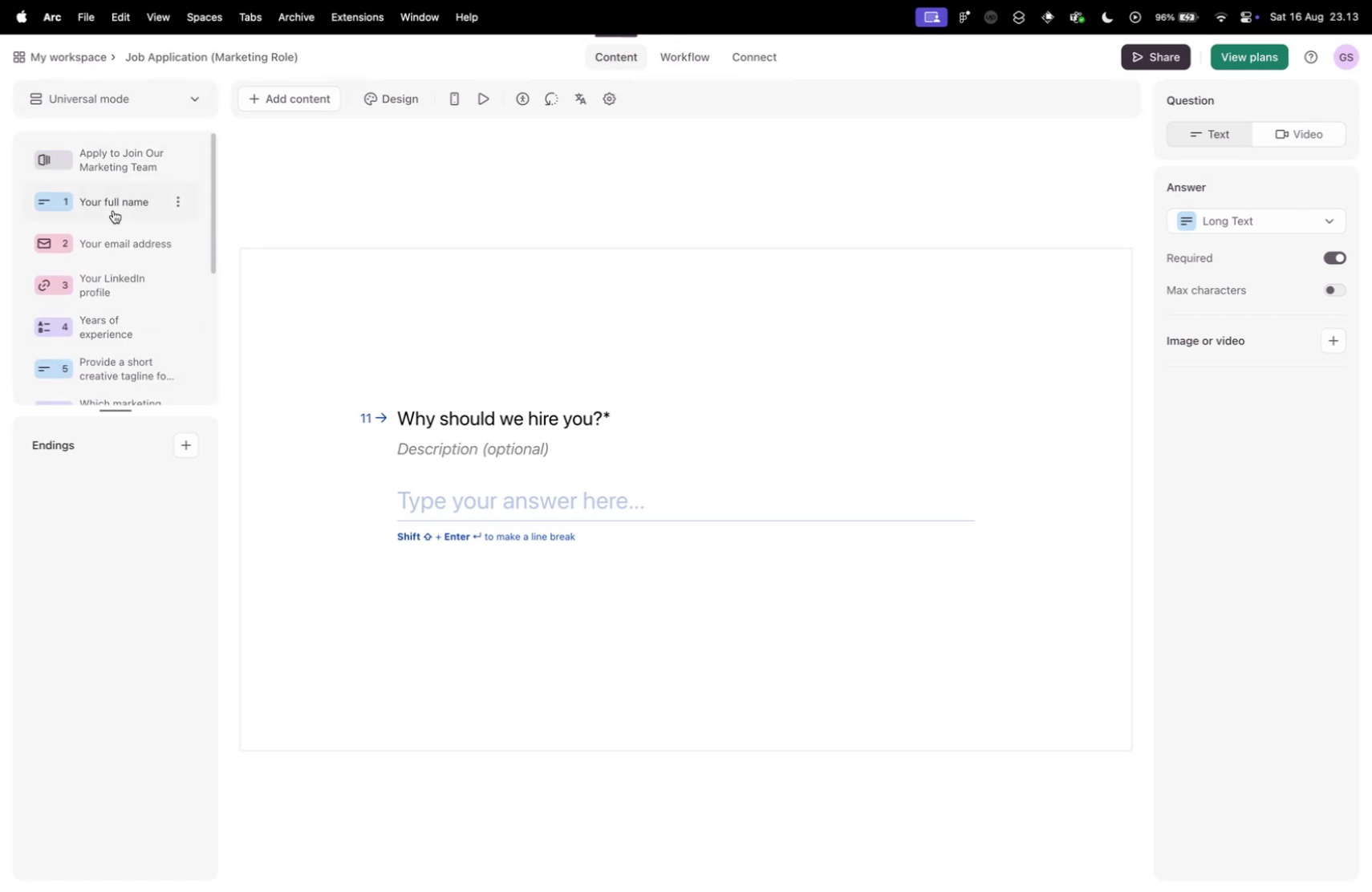 
left_click([120, 165])
 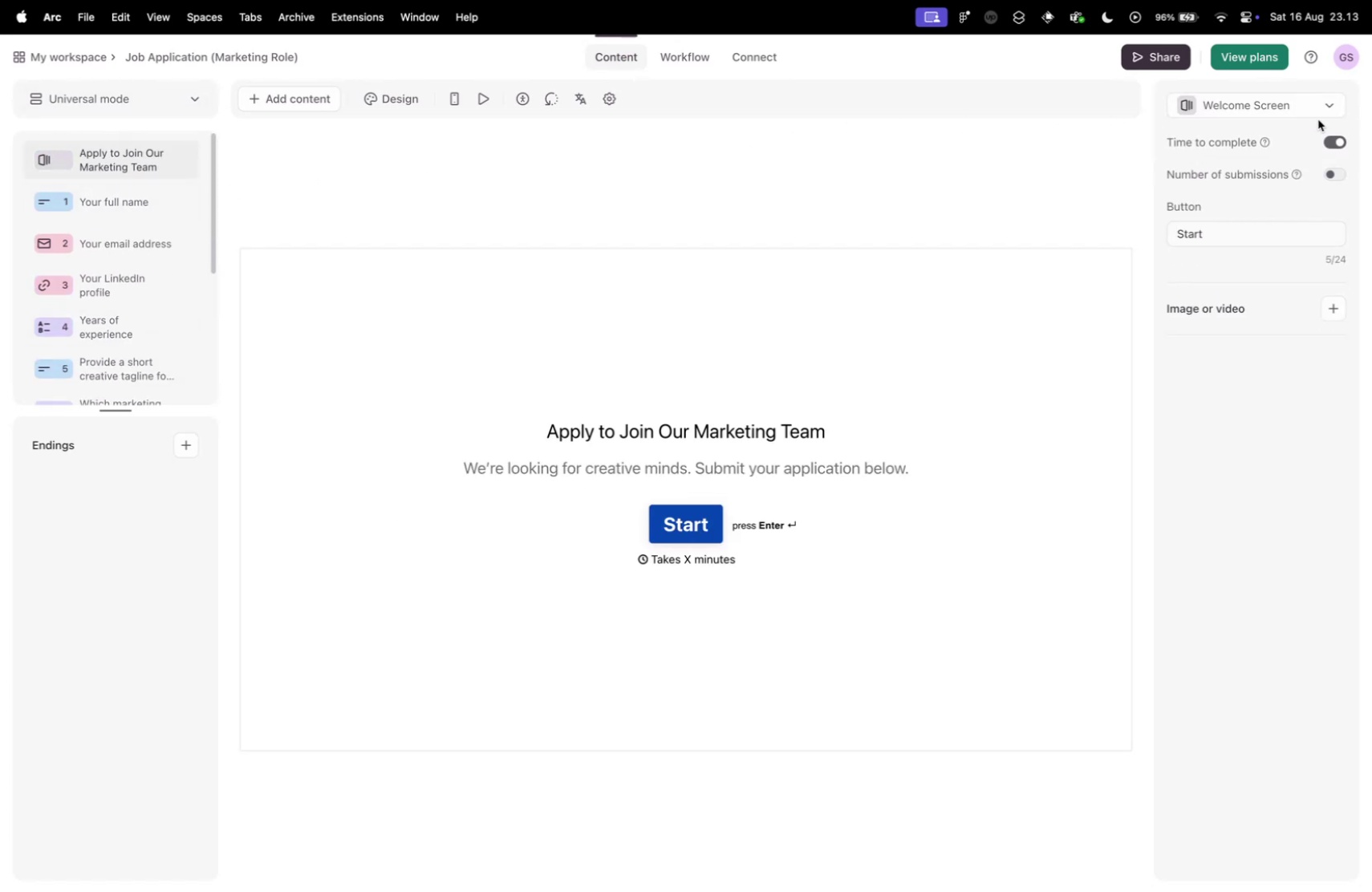 
wait(5.27)
 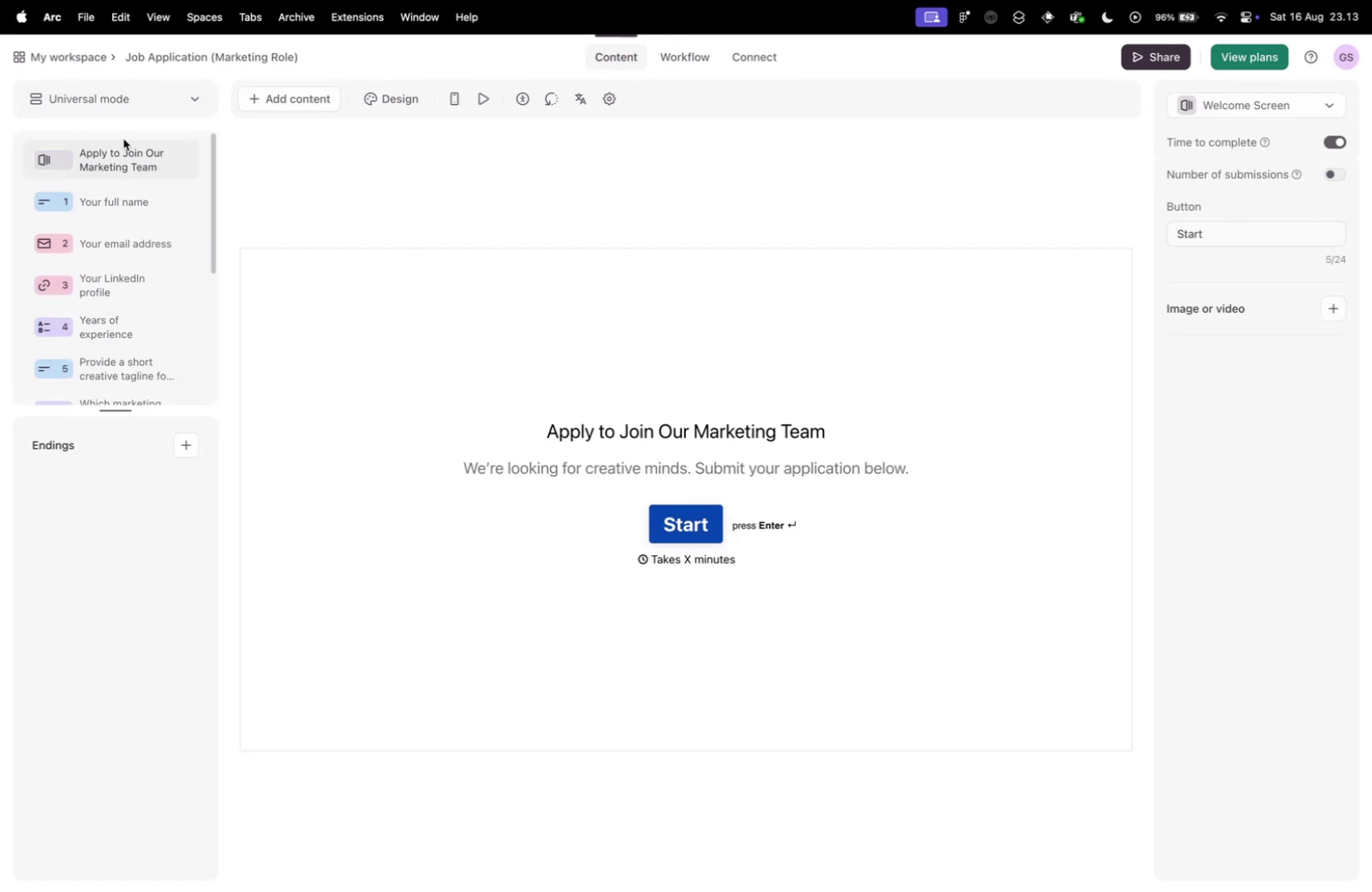 
left_click([392, 109])
 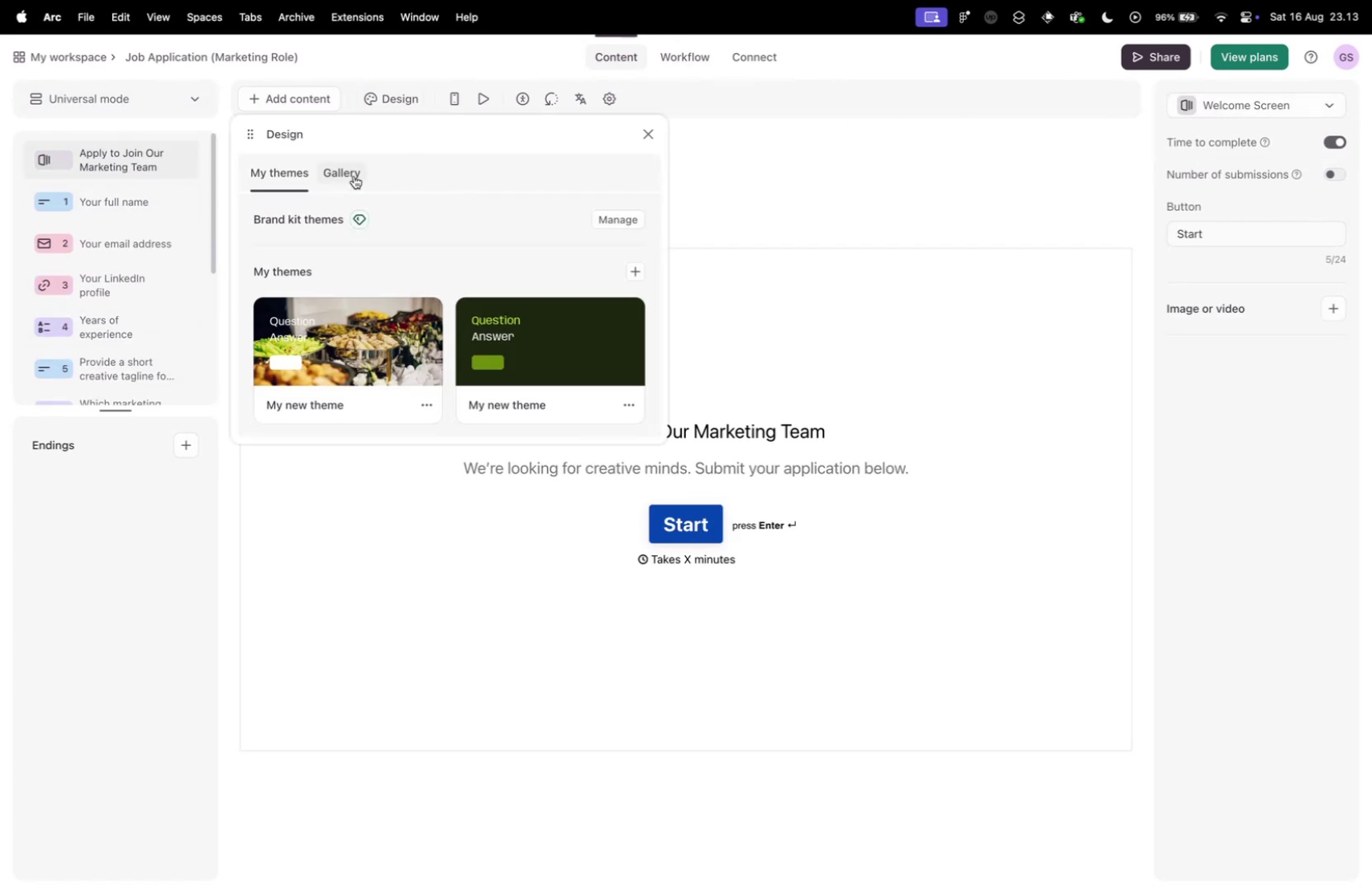 
left_click([349, 176])
 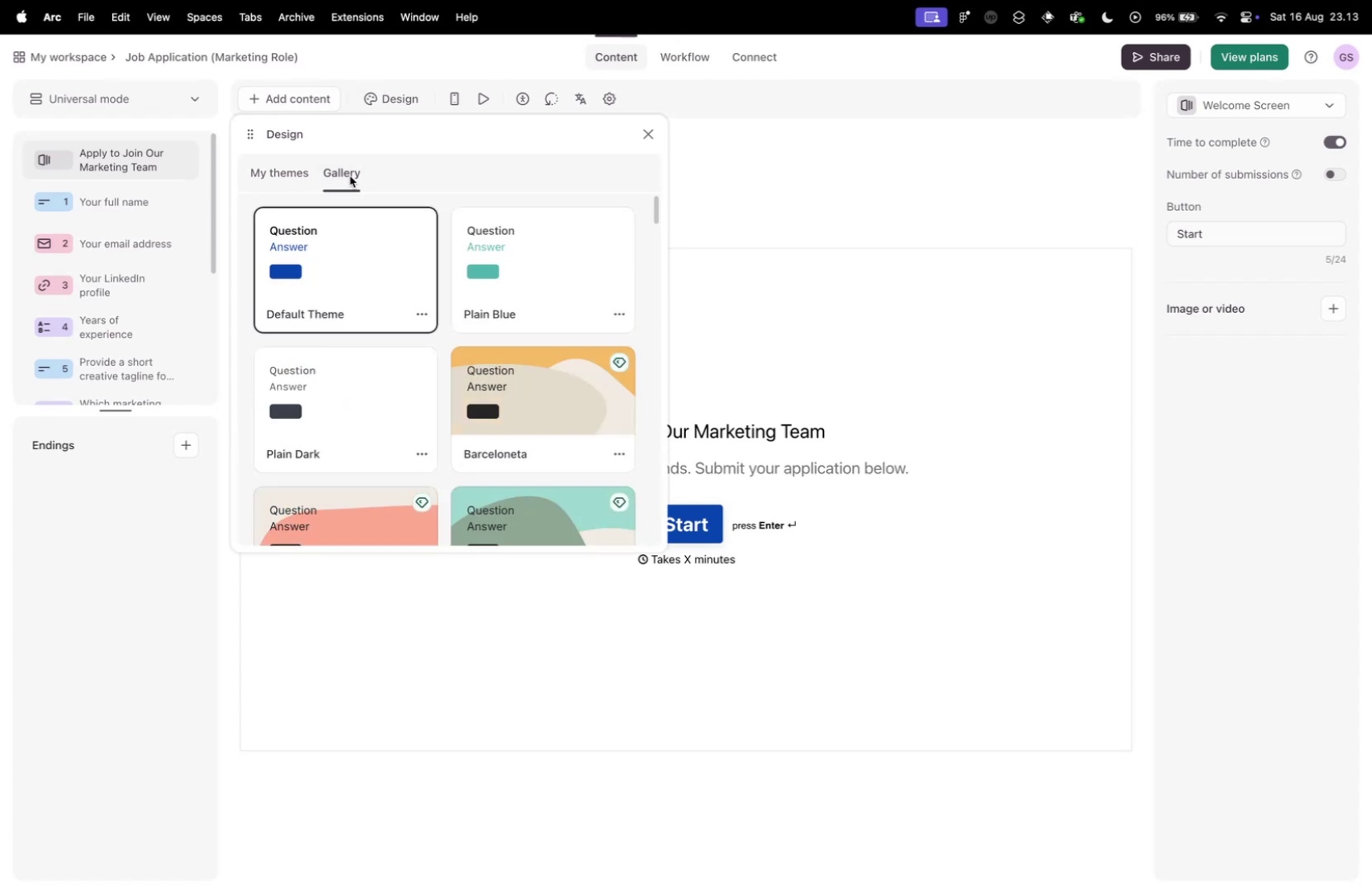 
scroll: coordinate [592, 379], scroll_direction: down, amount: 17.0
 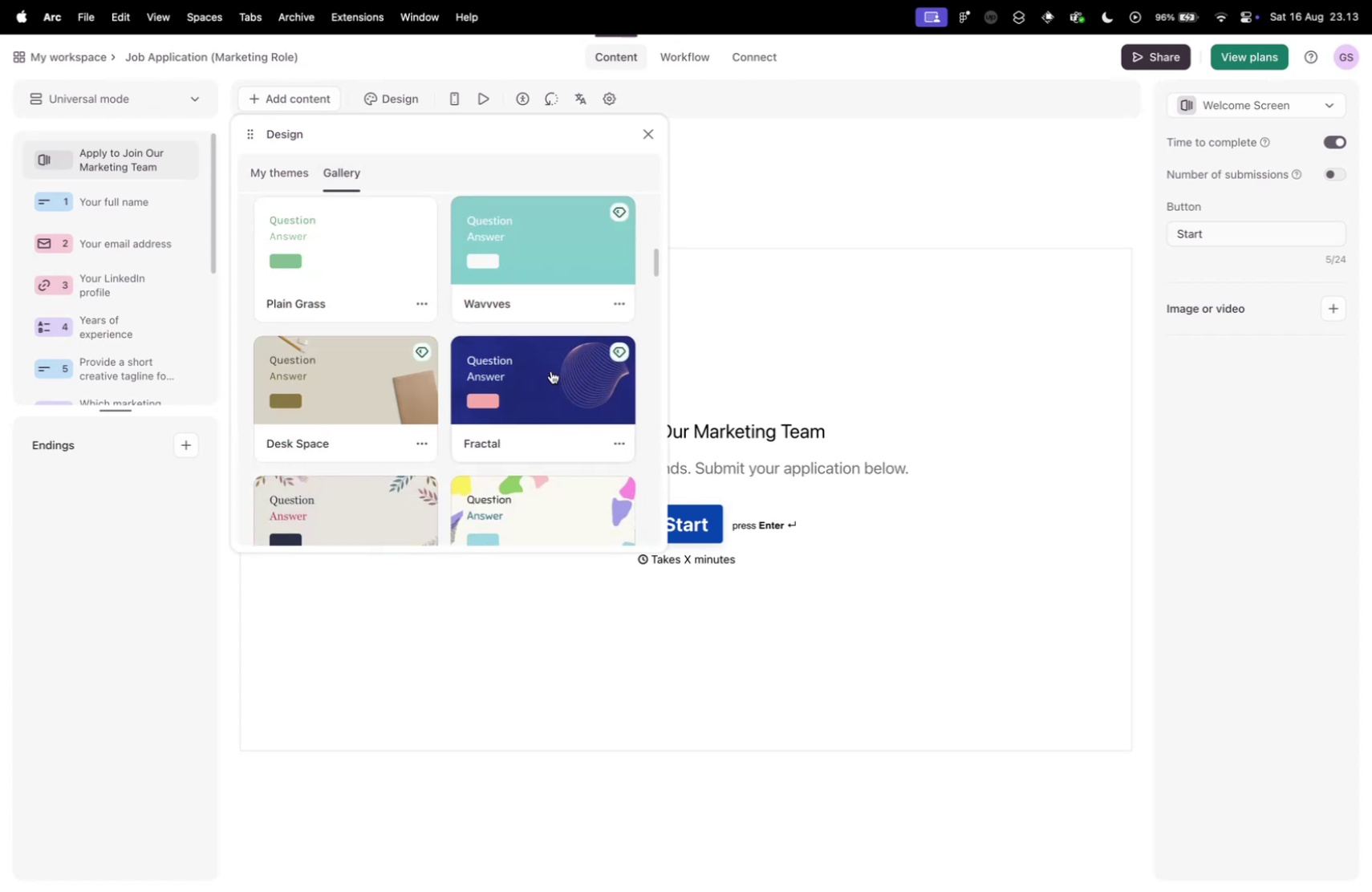 
left_click([550, 370])
 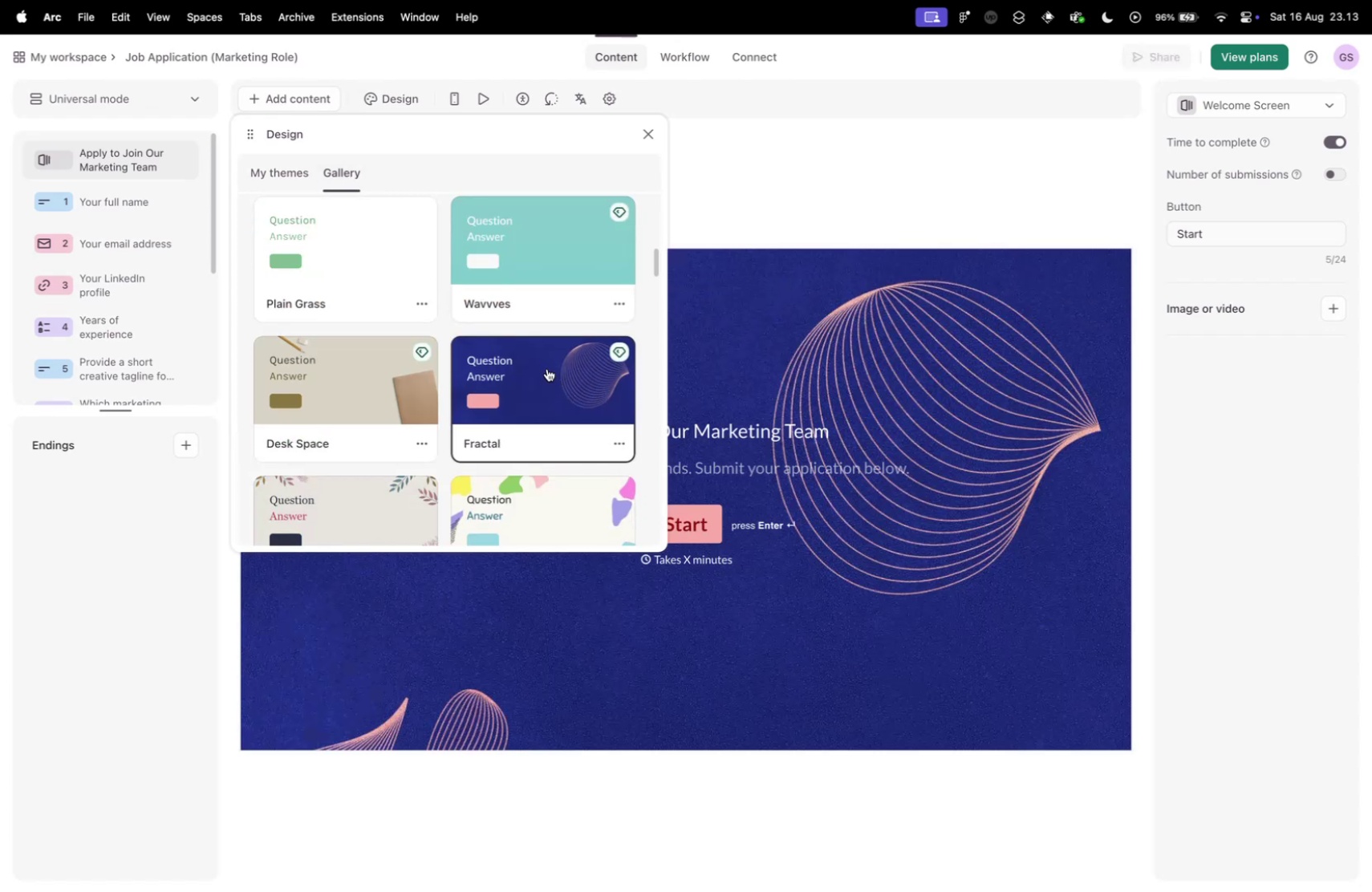 
scroll: coordinate [546, 367], scroll_direction: down, amount: 9.0
 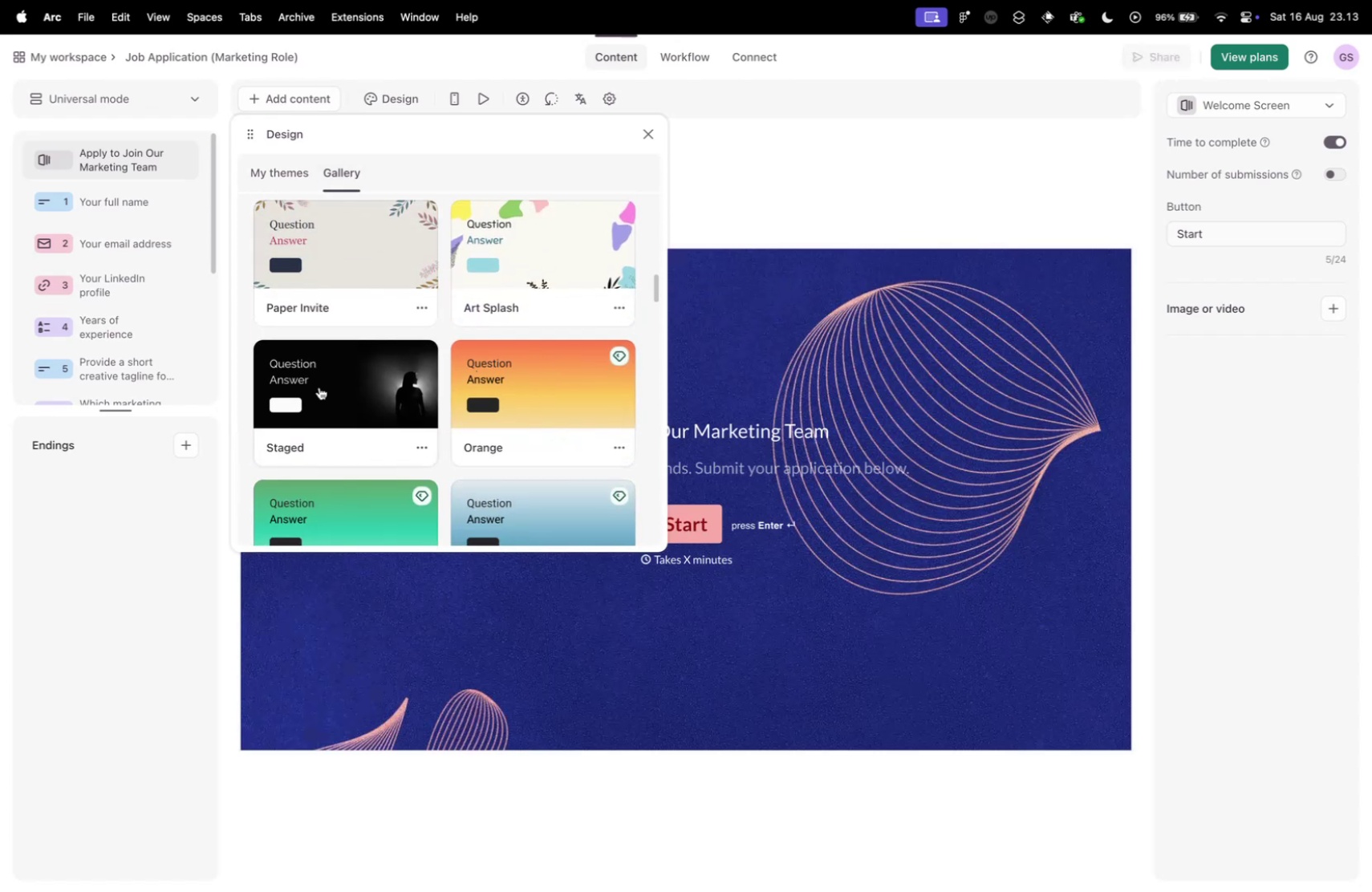 
left_click([317, 376])
 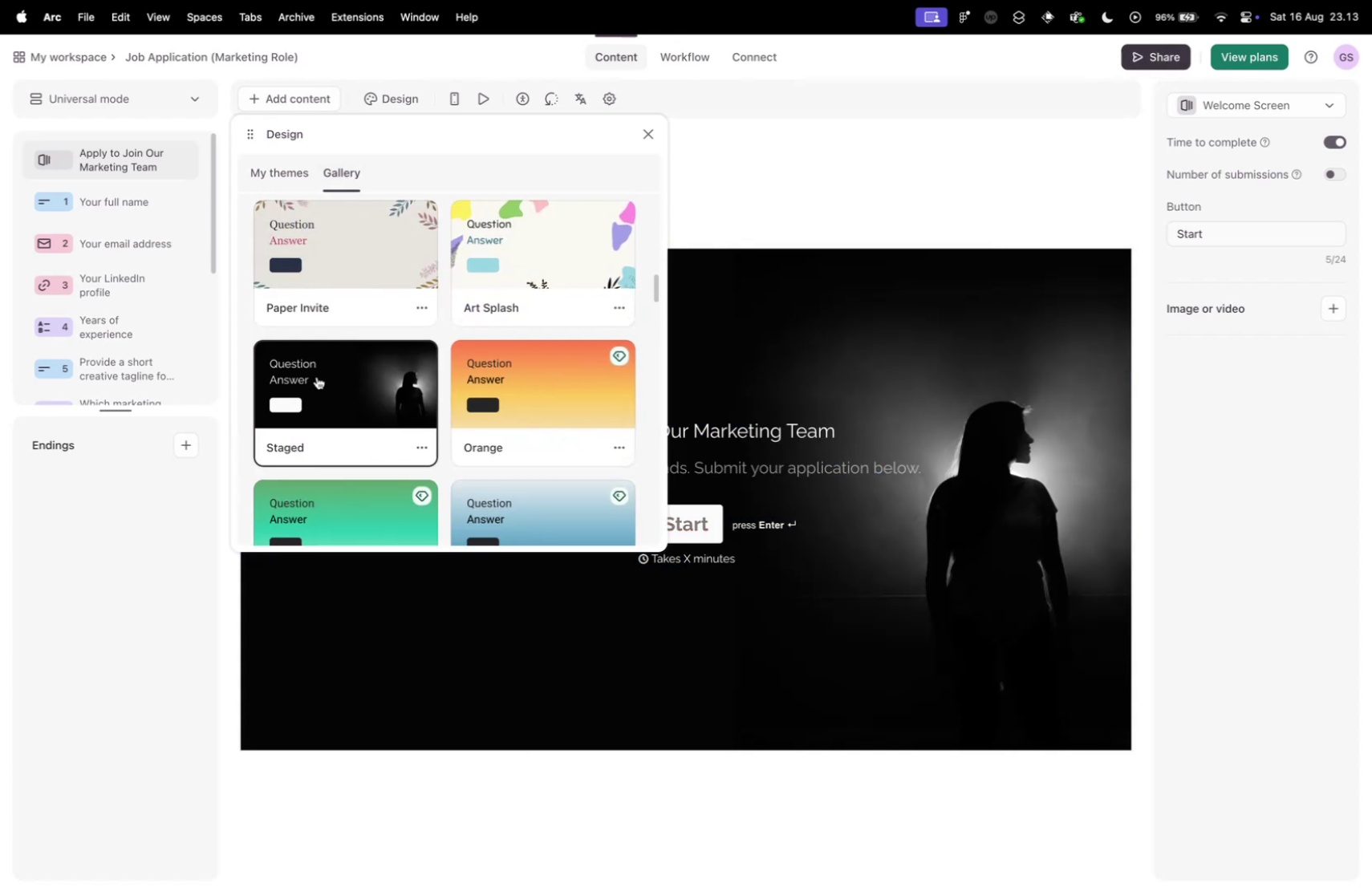 
scroll: coordinate [327, 365], scroll_direction: down, amount: 15.0
 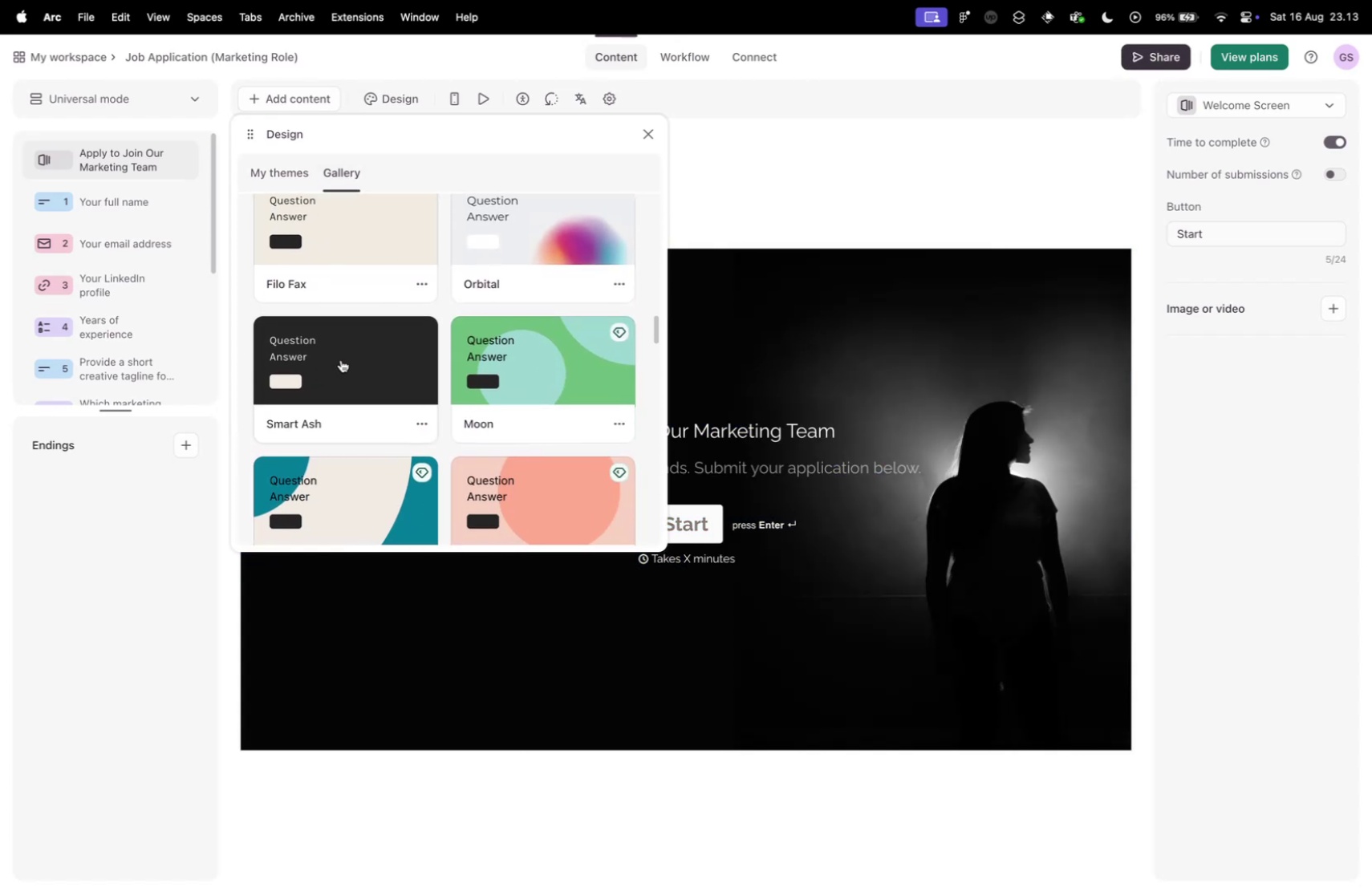 
left_click([341, 359])
 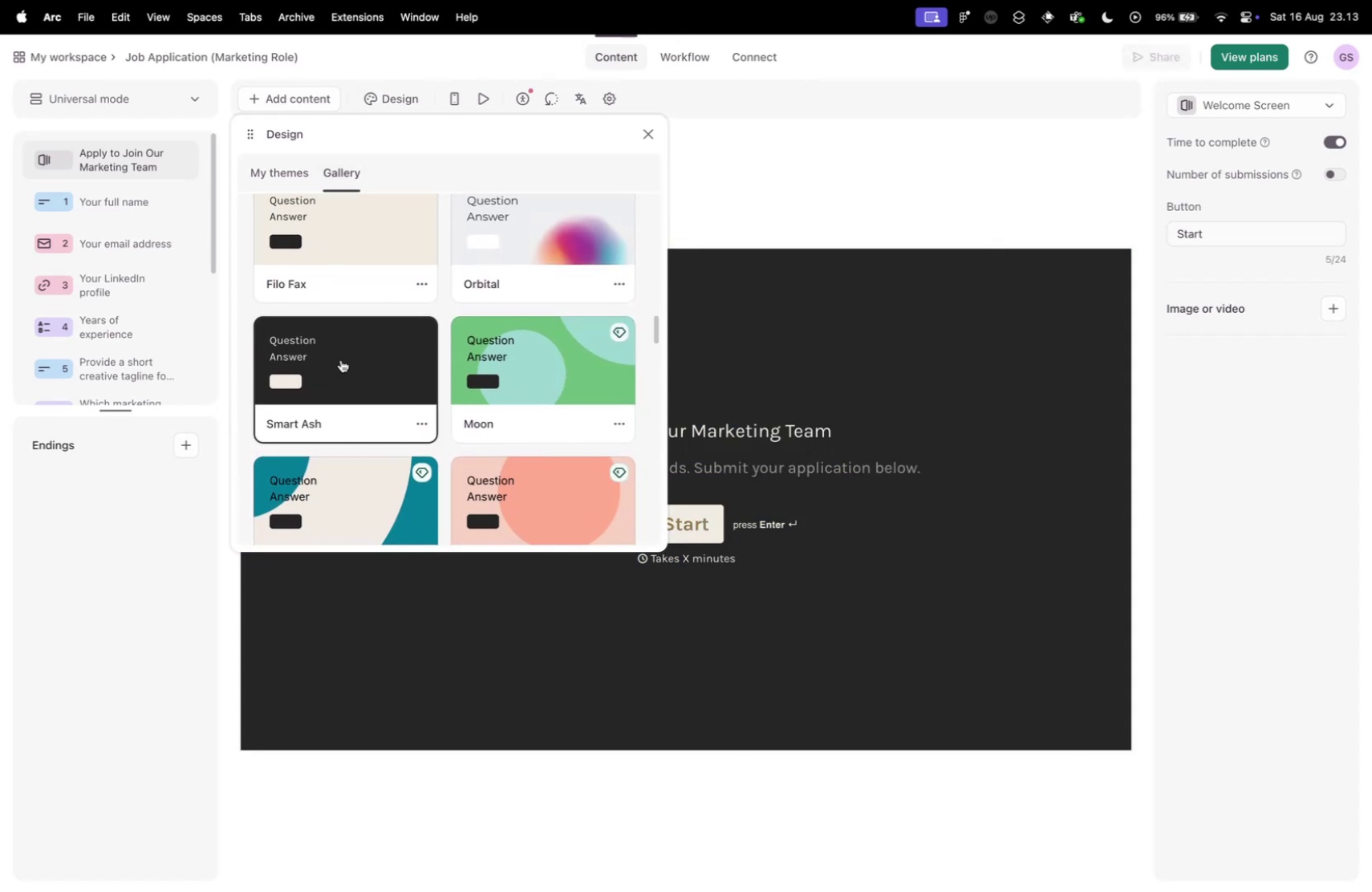 
scroll: coordinate [522, 362], scroll_direction: down, amount: 13.0
 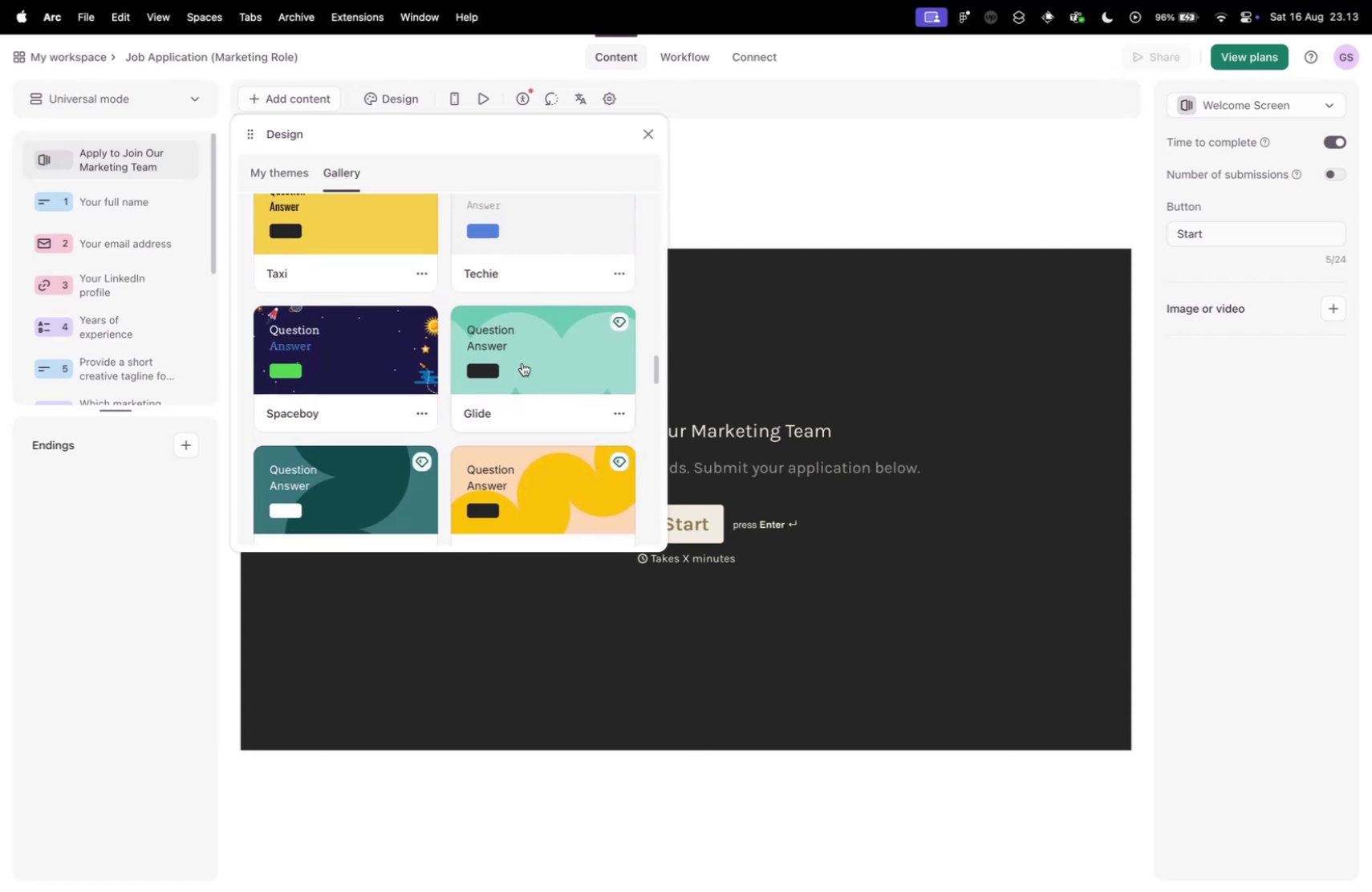 
scroll: coordinate [522, 365], scroll_direction: up, amount: 3.0
 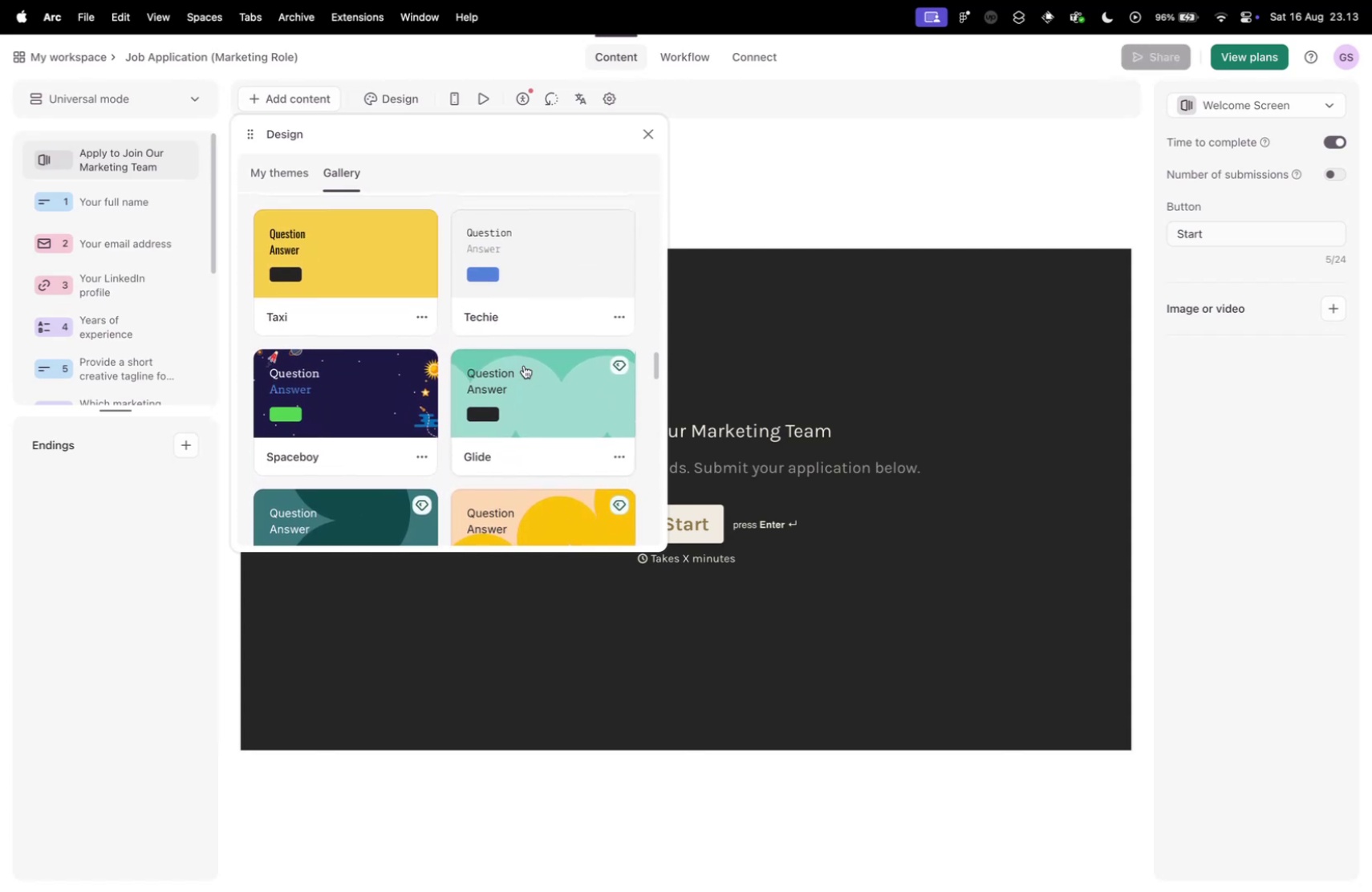 
scroll: coordinate [484, 372], scroll_direction: down, amount: 53.0
 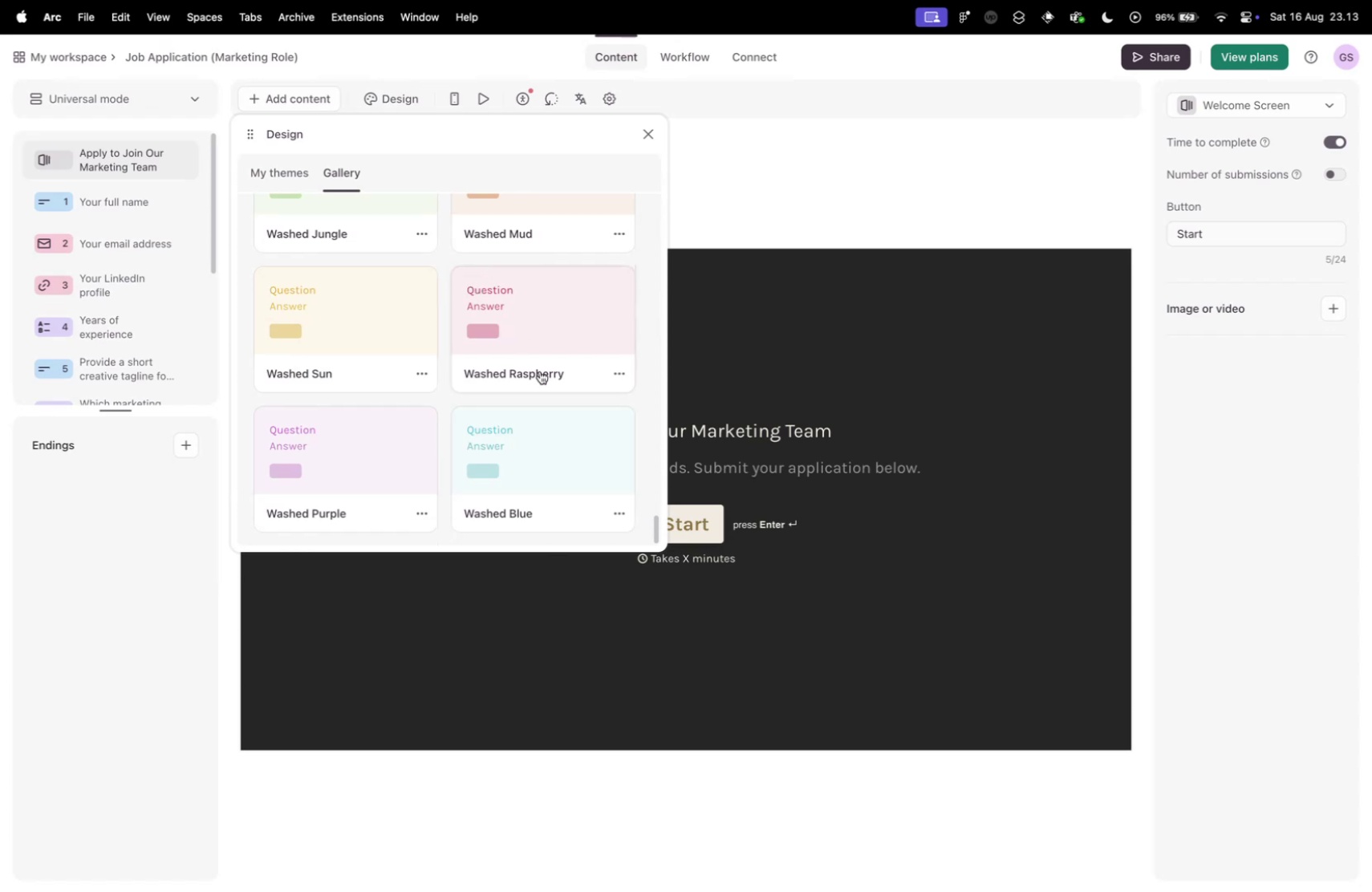 
scroll: coordinate [600, 444], scroll_direction: down, amount: 9.0
 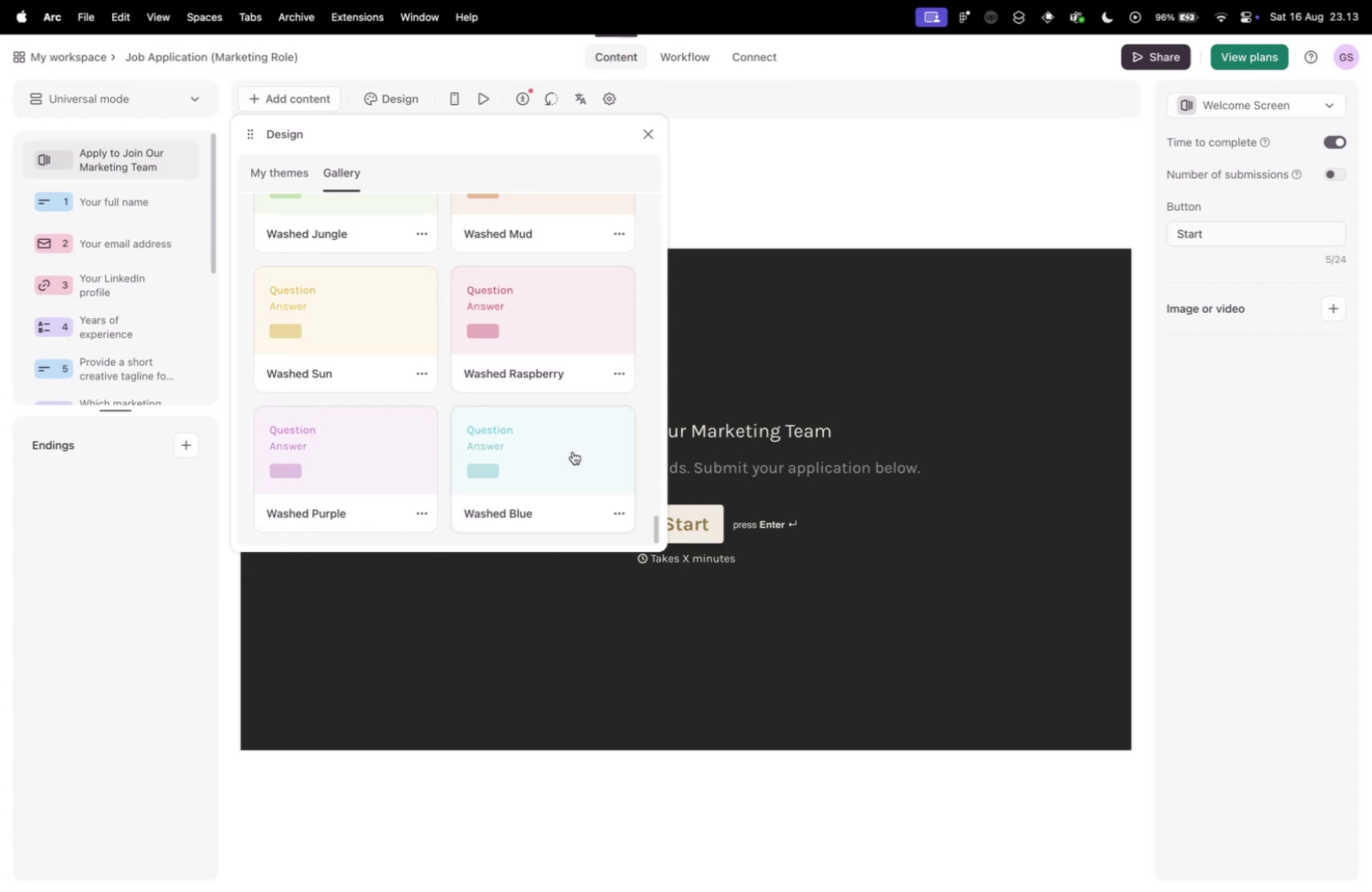 
scroll: coordinate [486, 448], scroll_direction: up, amount: 15.0
 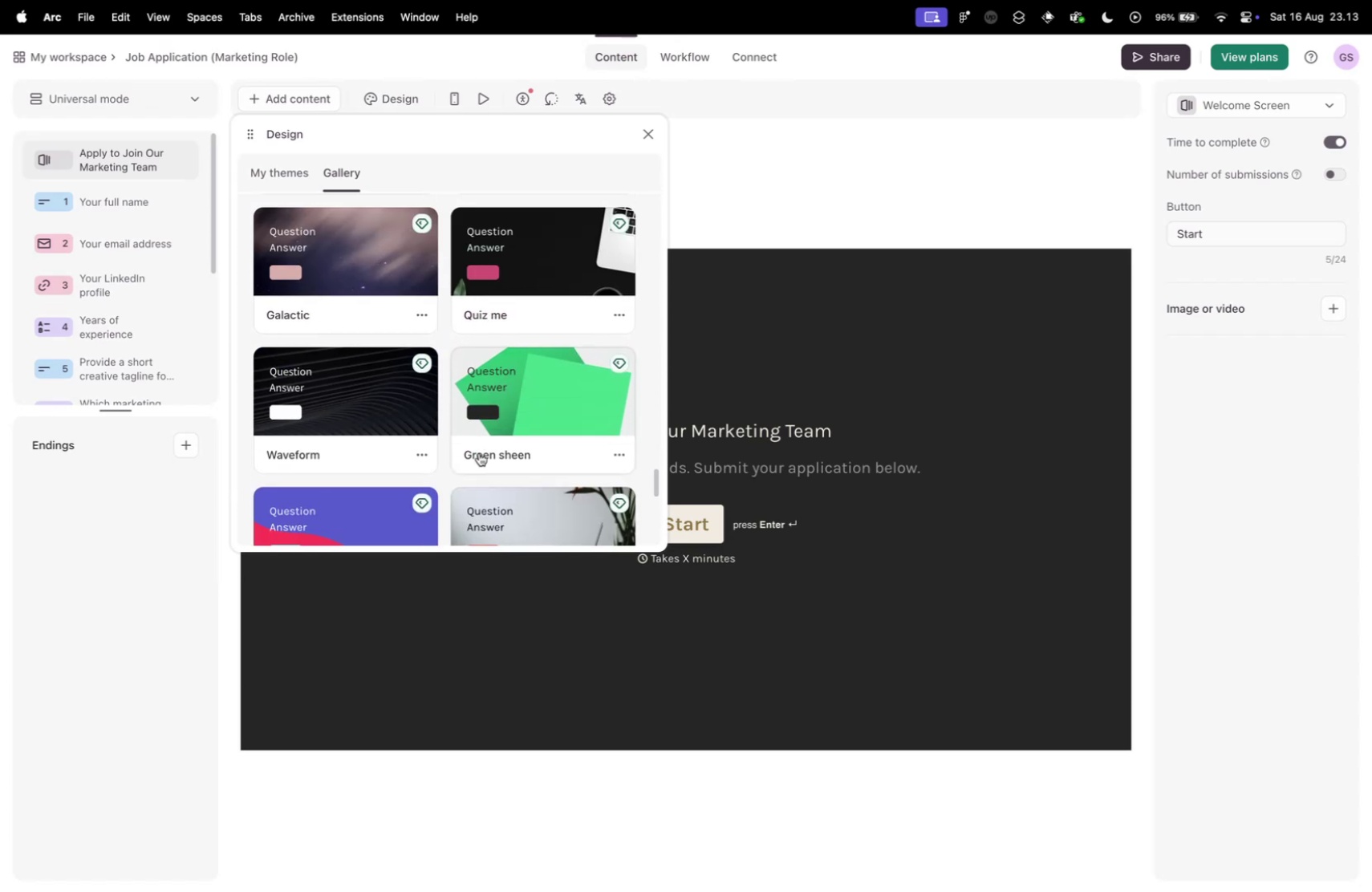 
scroll: coordinate [479, 452], scroll_direction: down, amount: 5.0
 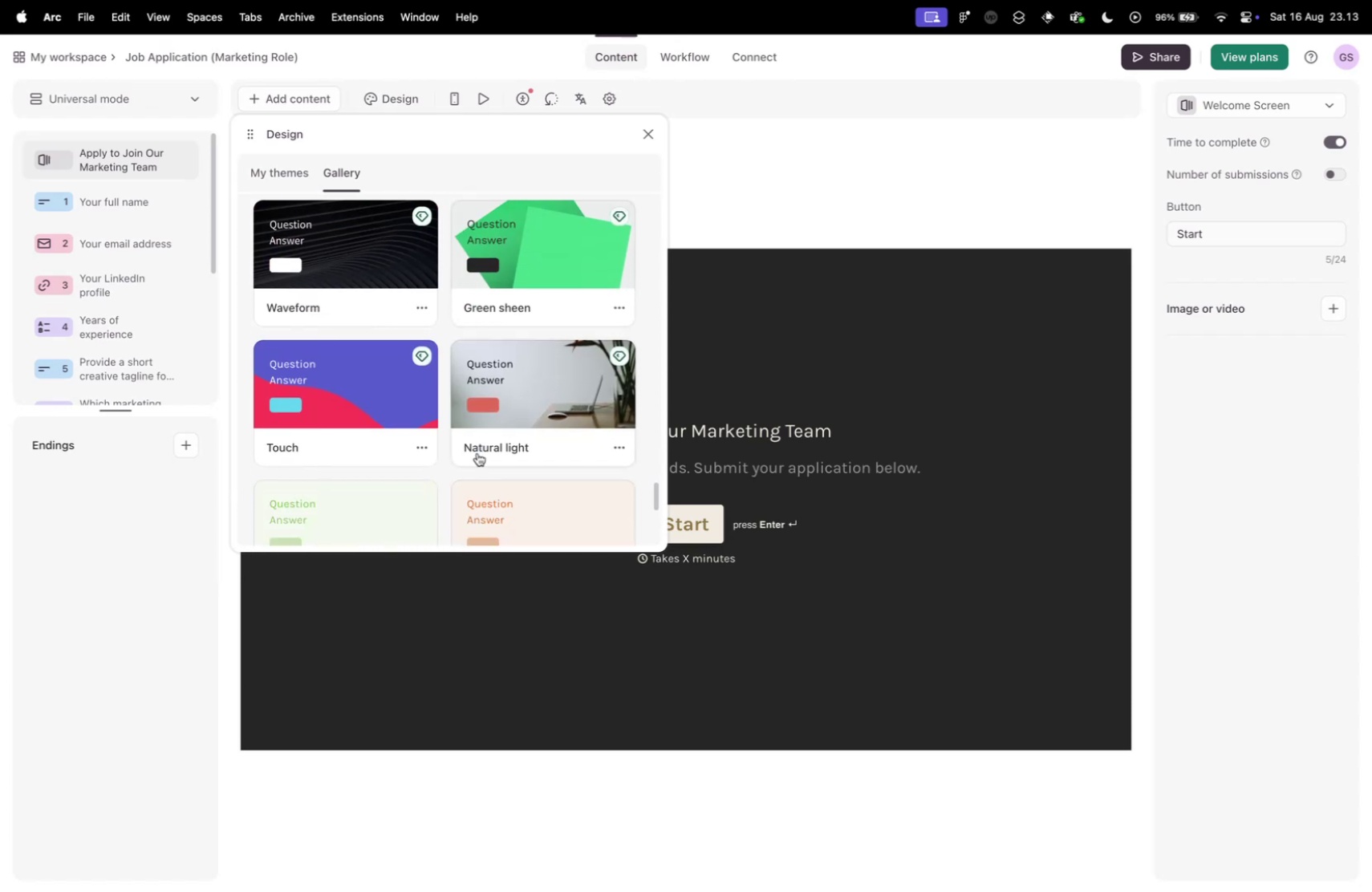 
scroll: coordinate [445, 456], scroll_direction: up, amount: 52.0
 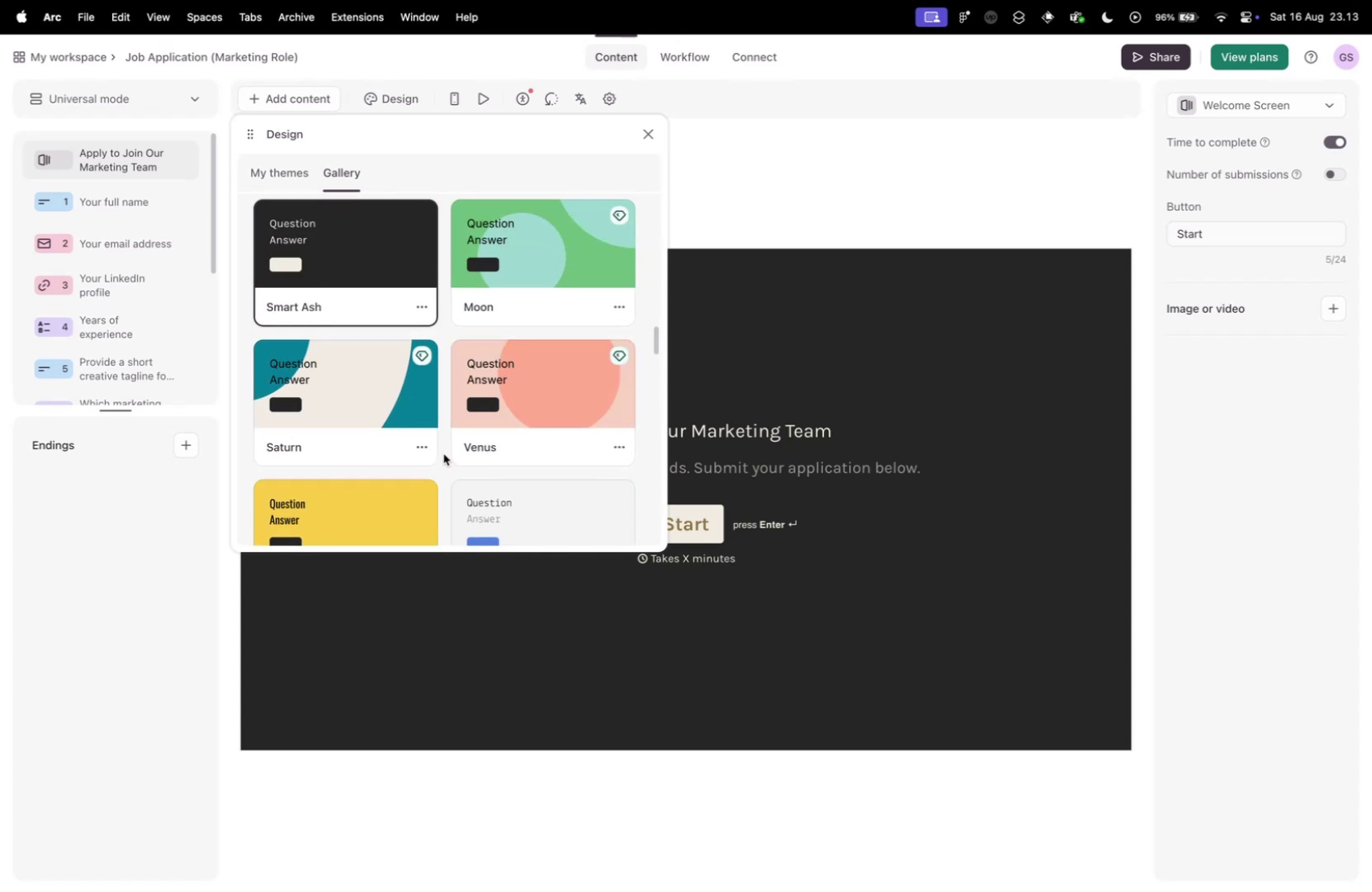 
scroll: coordinate [444, 453], scroll_direction: down, amount: 10.0
 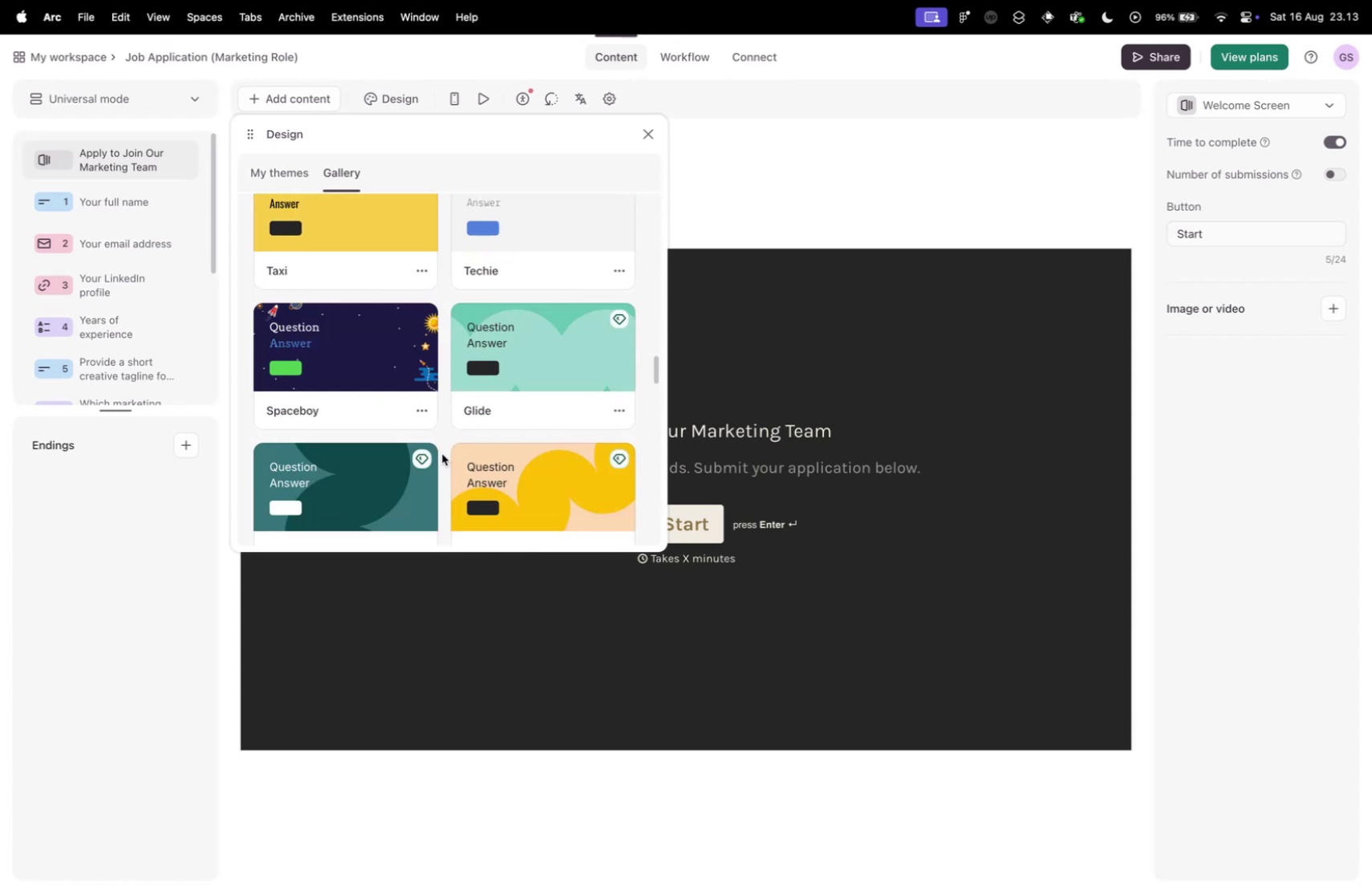 
scroll: coordinate [392, 373], scroll_direction: up, amount: 9.0
 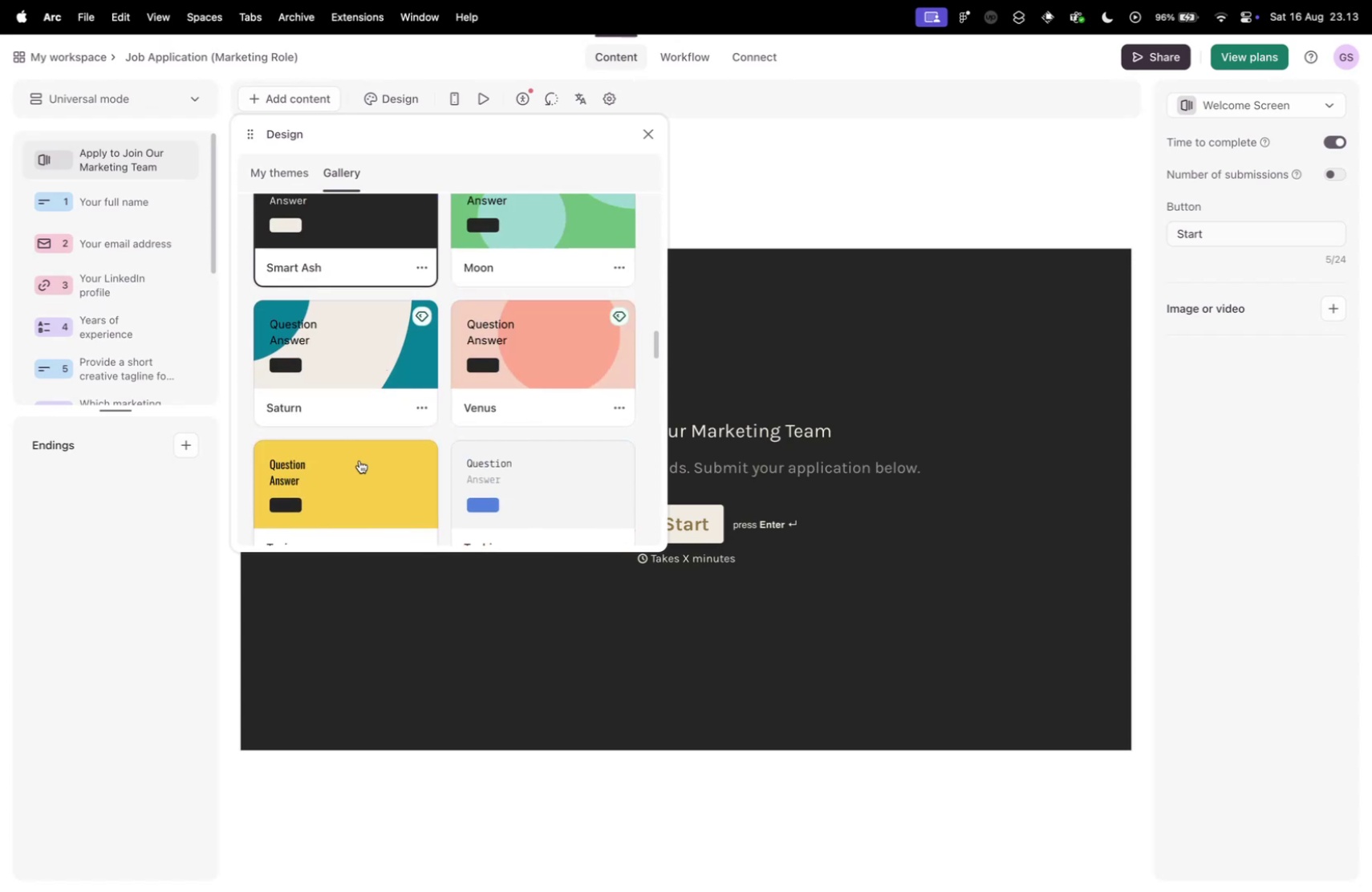 
left_click([360, 464])
 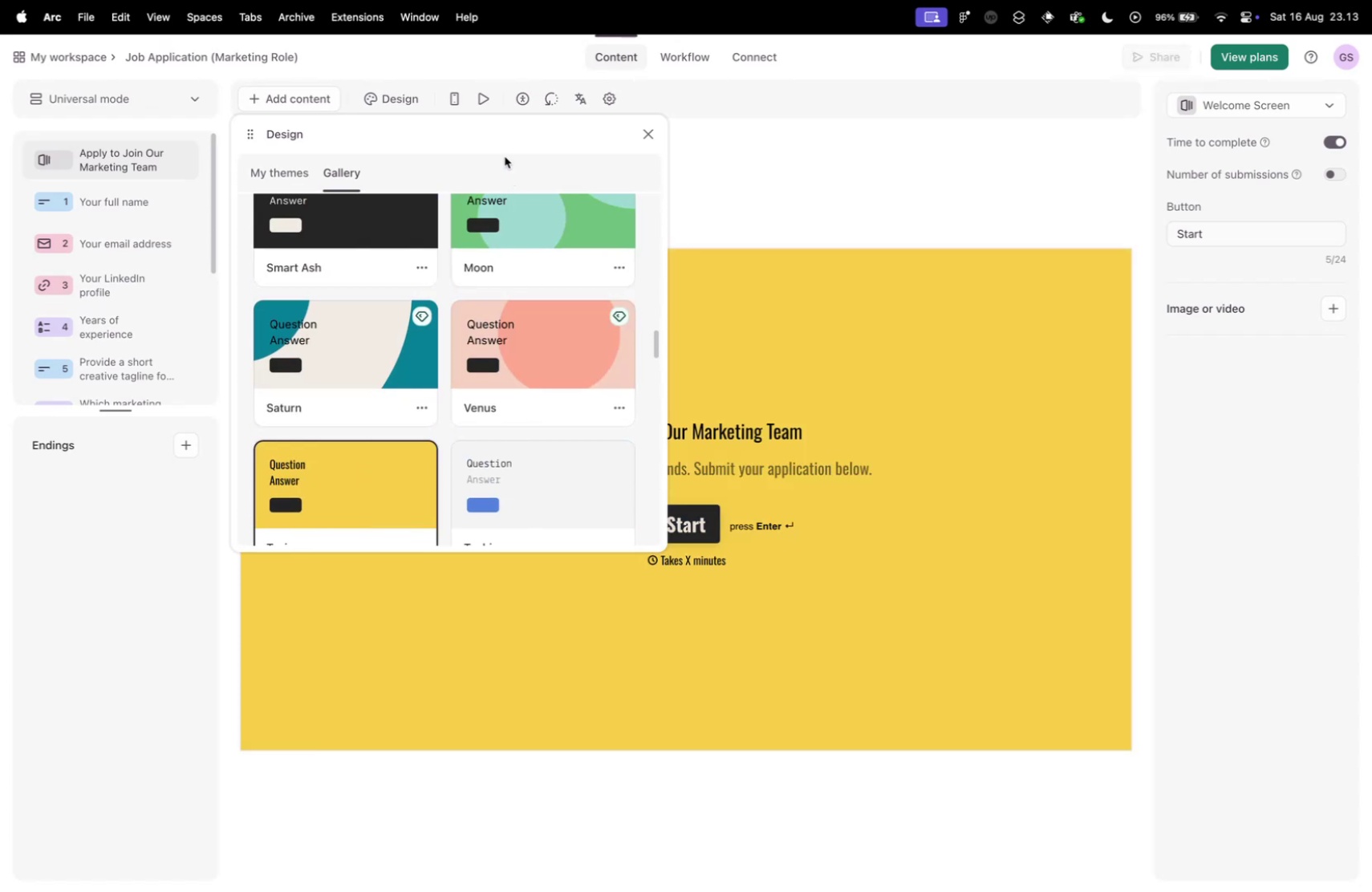 
left_click_drag(start_coordinate=[498, 141], to_coordinate=[785, 172])
 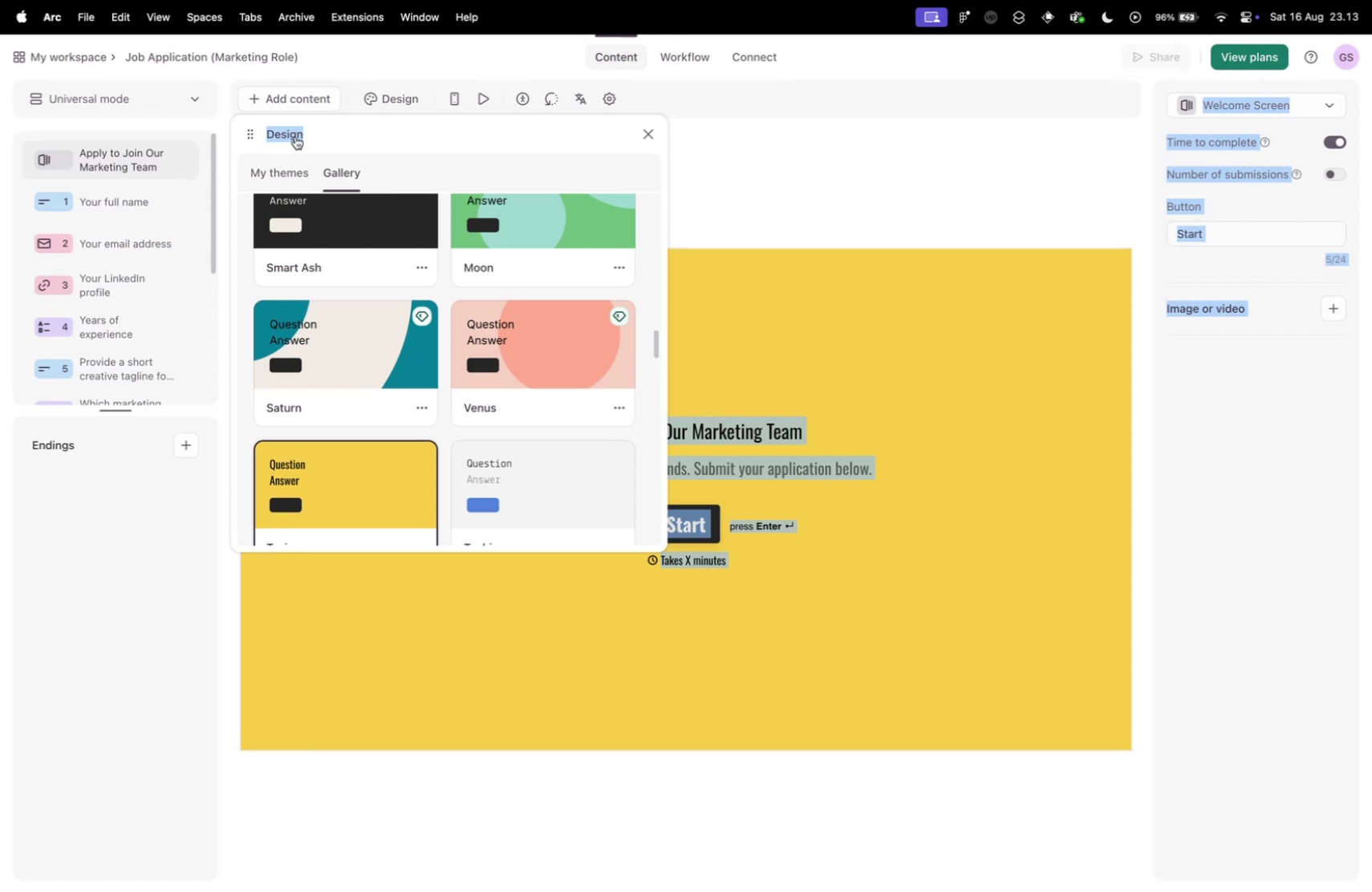 
left_click([332, 130])
 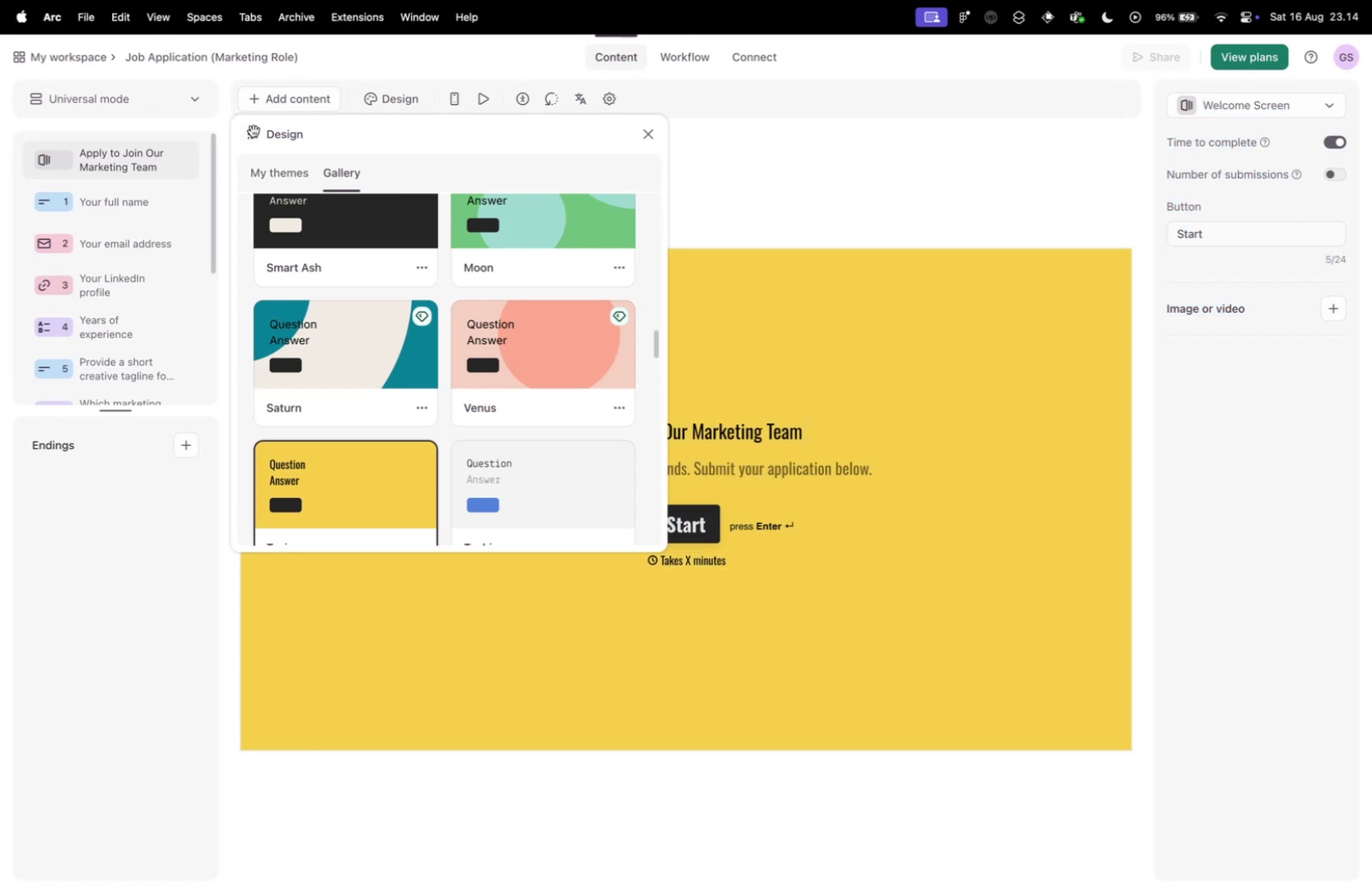 
left_click_drag(start_coordinate=[250, 132], to_coordinate=[956, 282])
 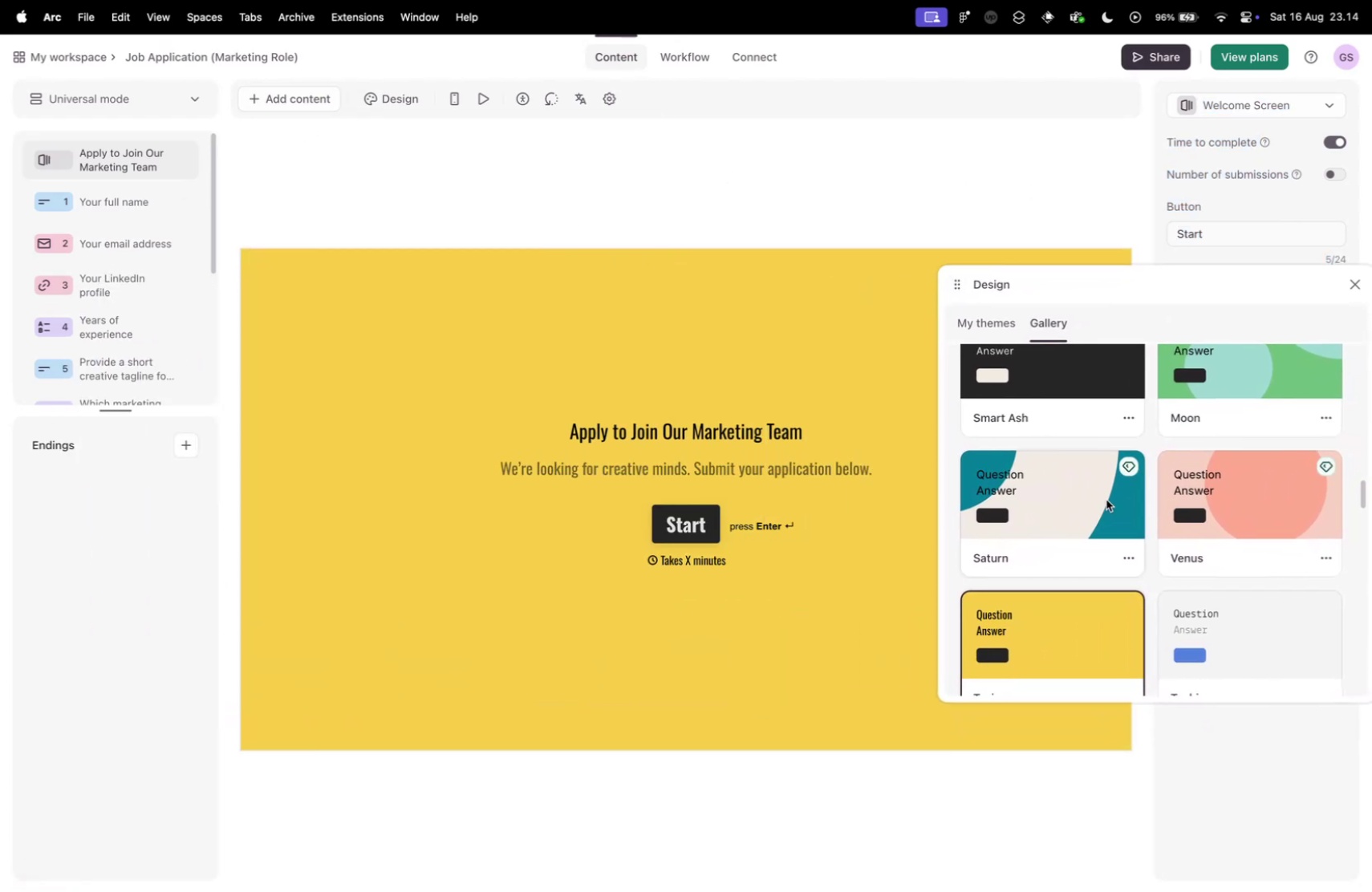 
scroll: coordinate [1105, 537], scroll_direction: up, amount: 15.0
 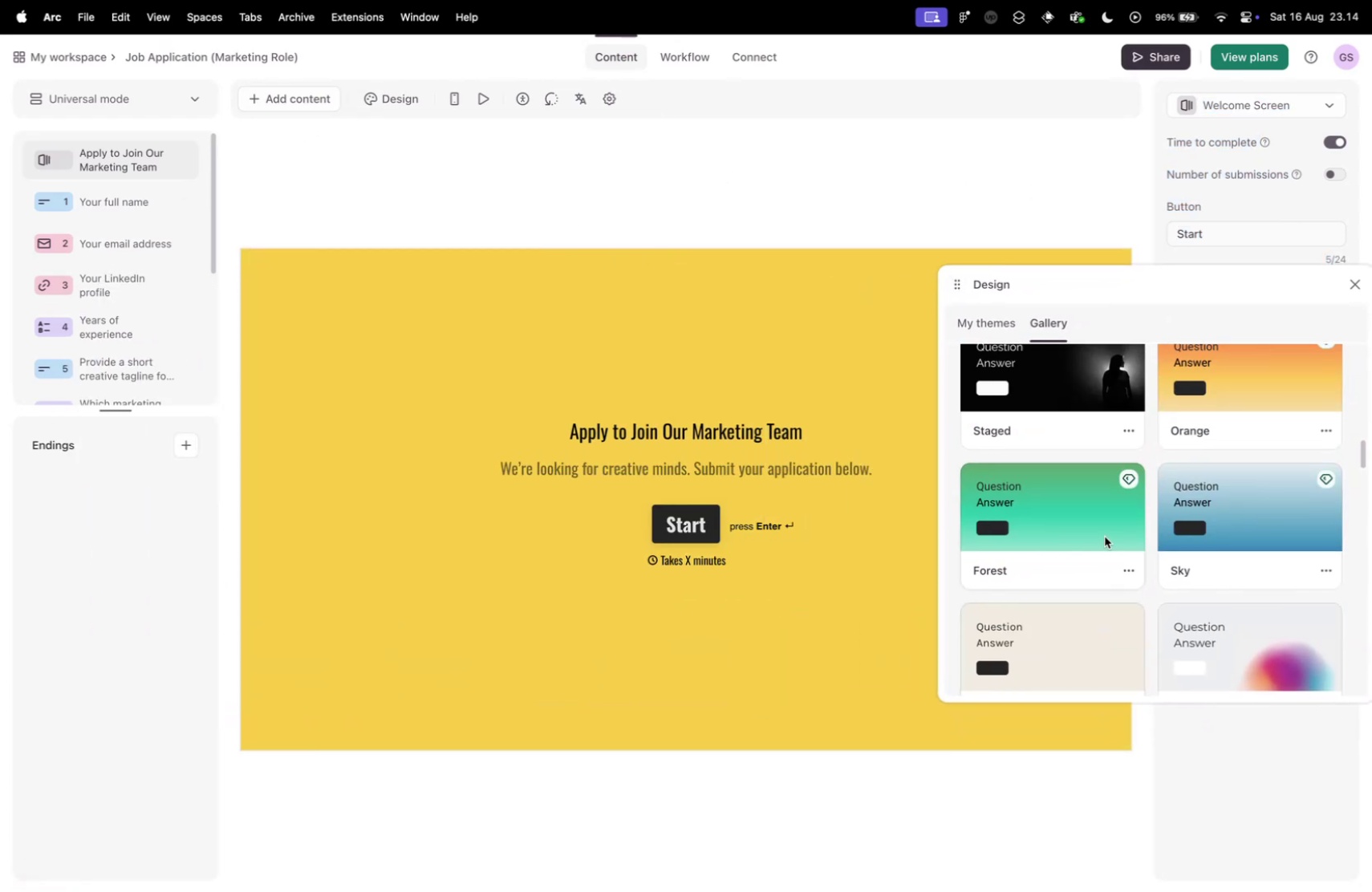 
scroll: coordinate [1105, 536], scroll_direction: down, amount: 2.0
 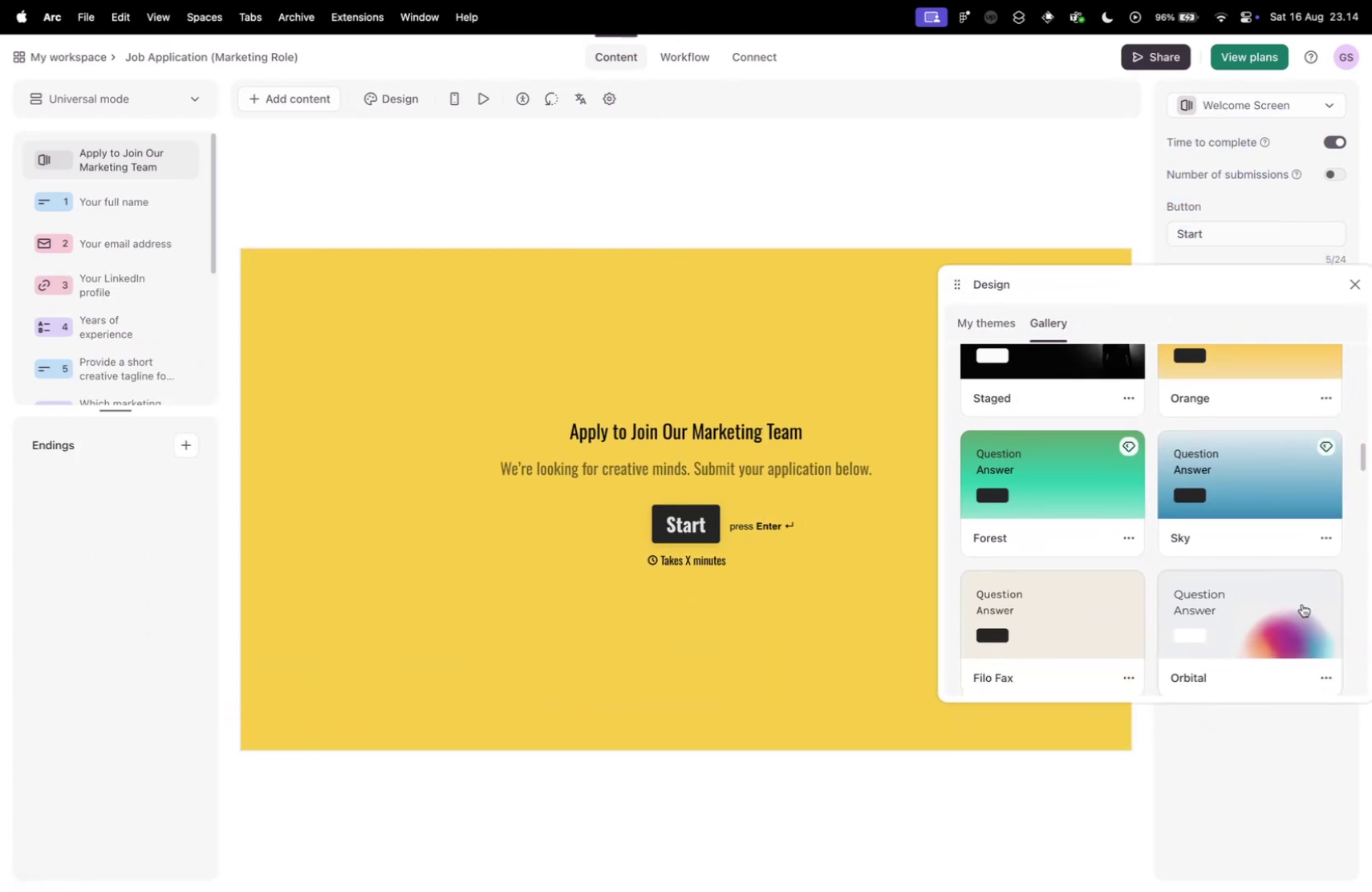 
left_click([1289, 614])
 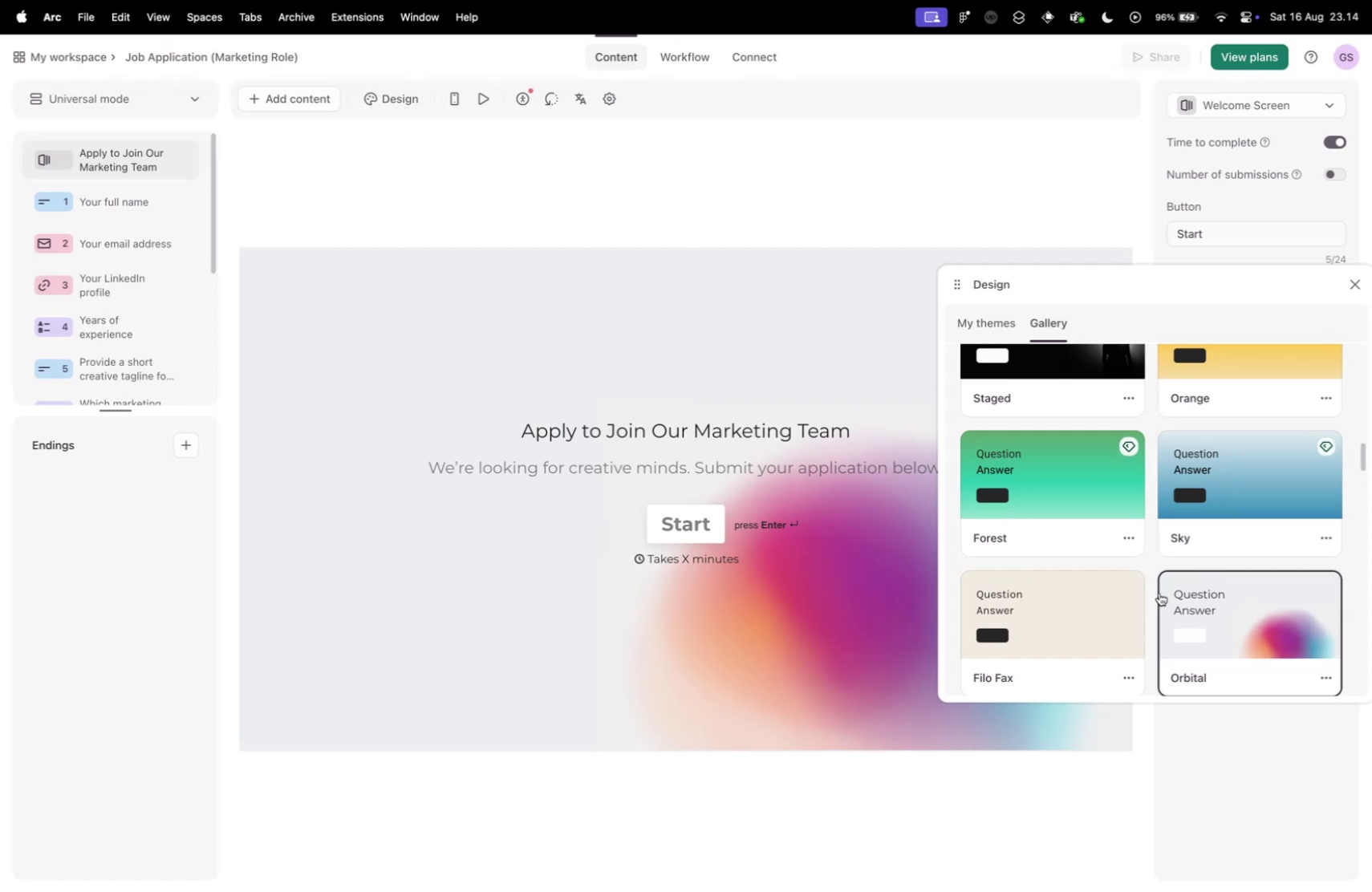 
scroll: coordinate [1110, 525], scroll_direction: up, amount: 21.0
 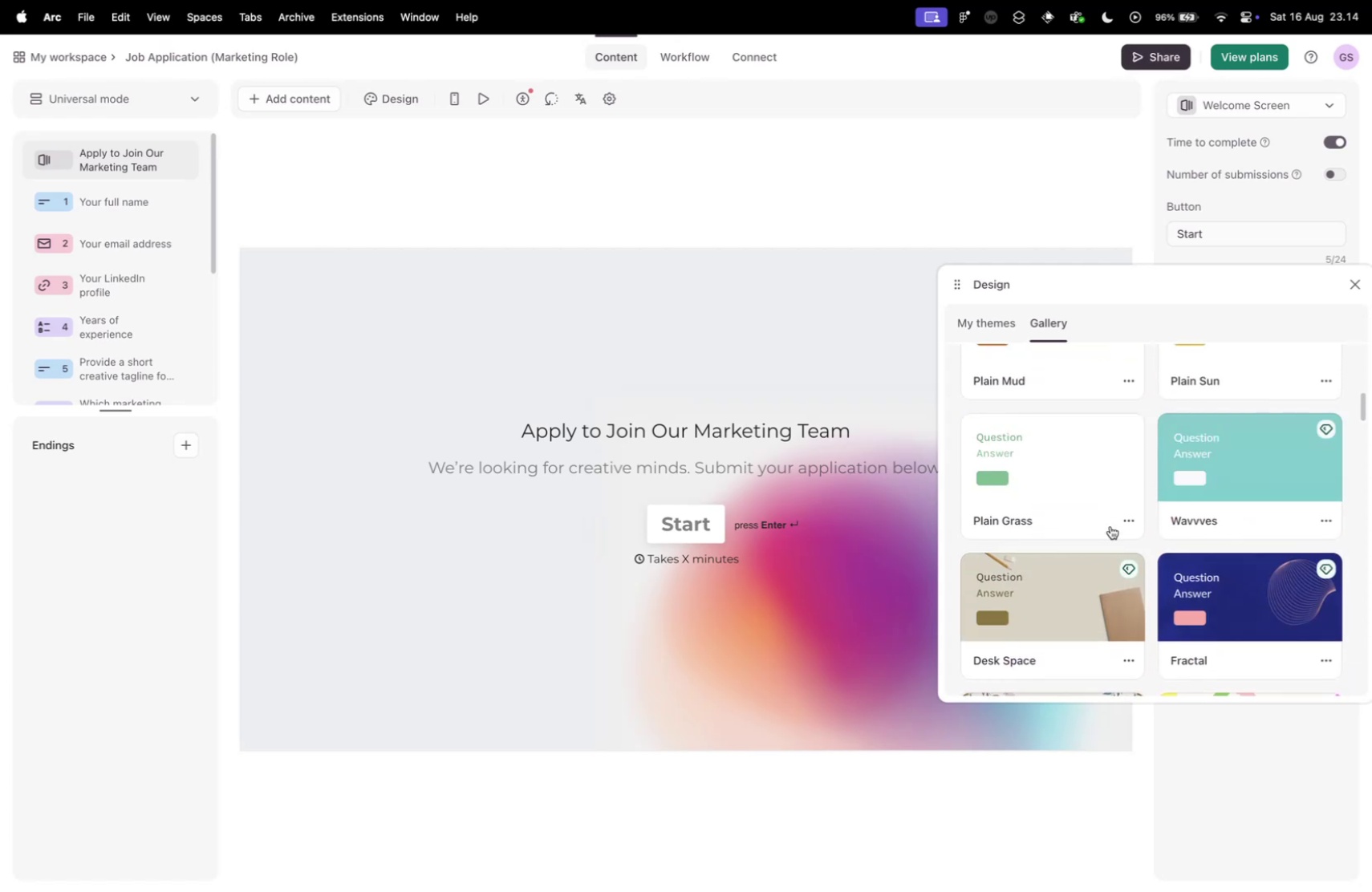 
scroll: coordinate [1109, 531], scroll_direction: down, amount: 8.0
 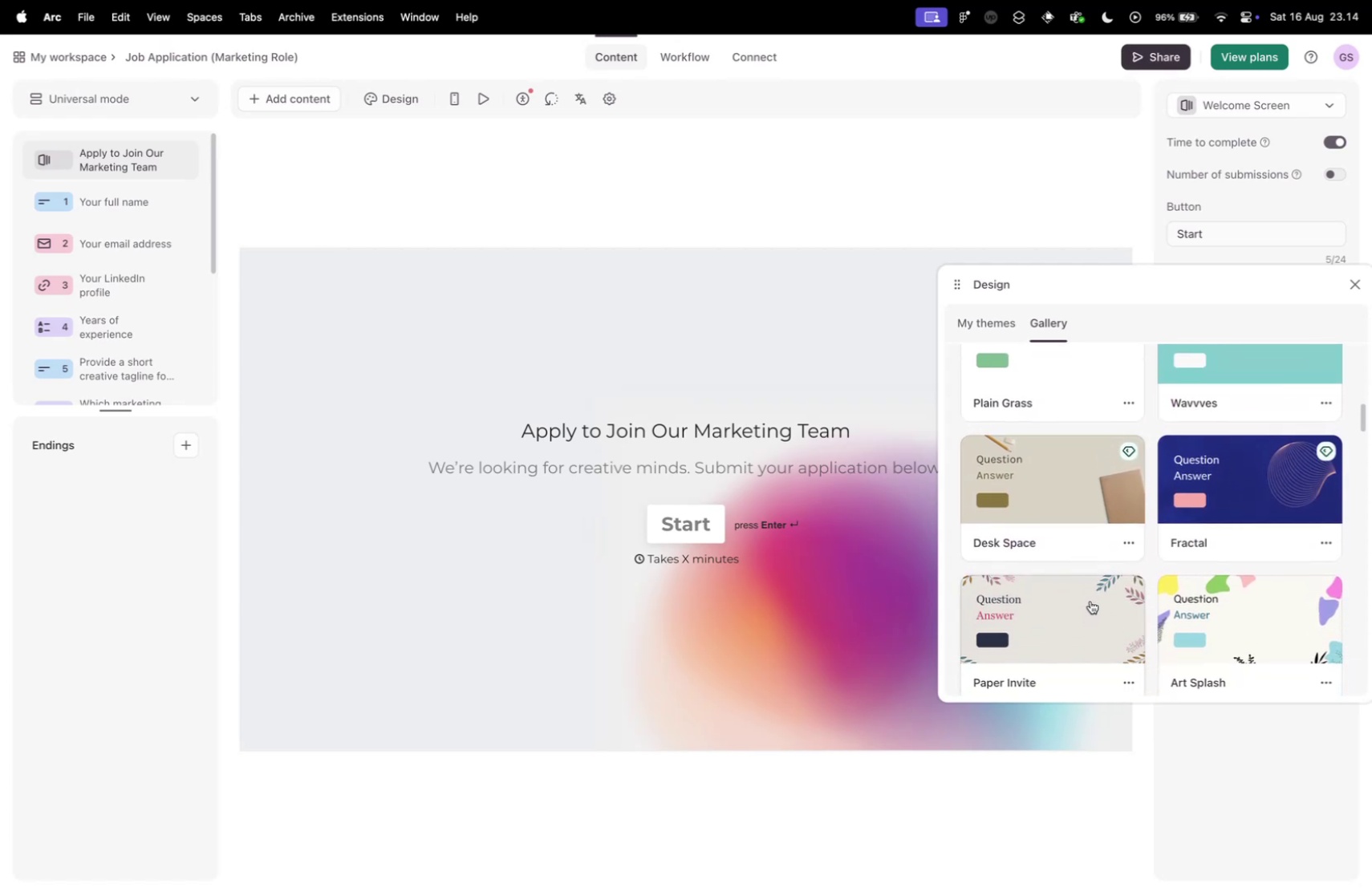 
left_click([1090, 600])
 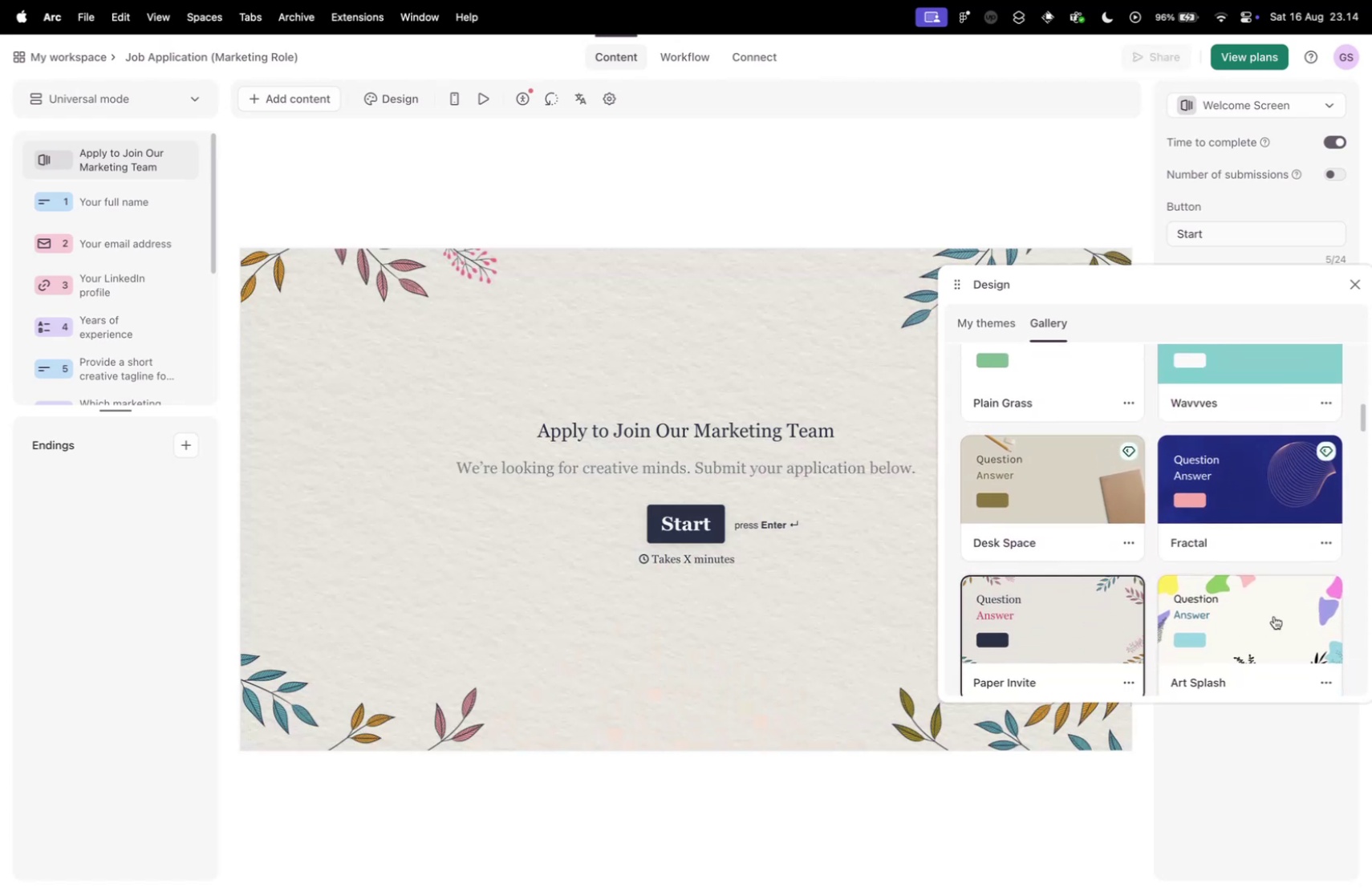 
left_click([1274, 615])
 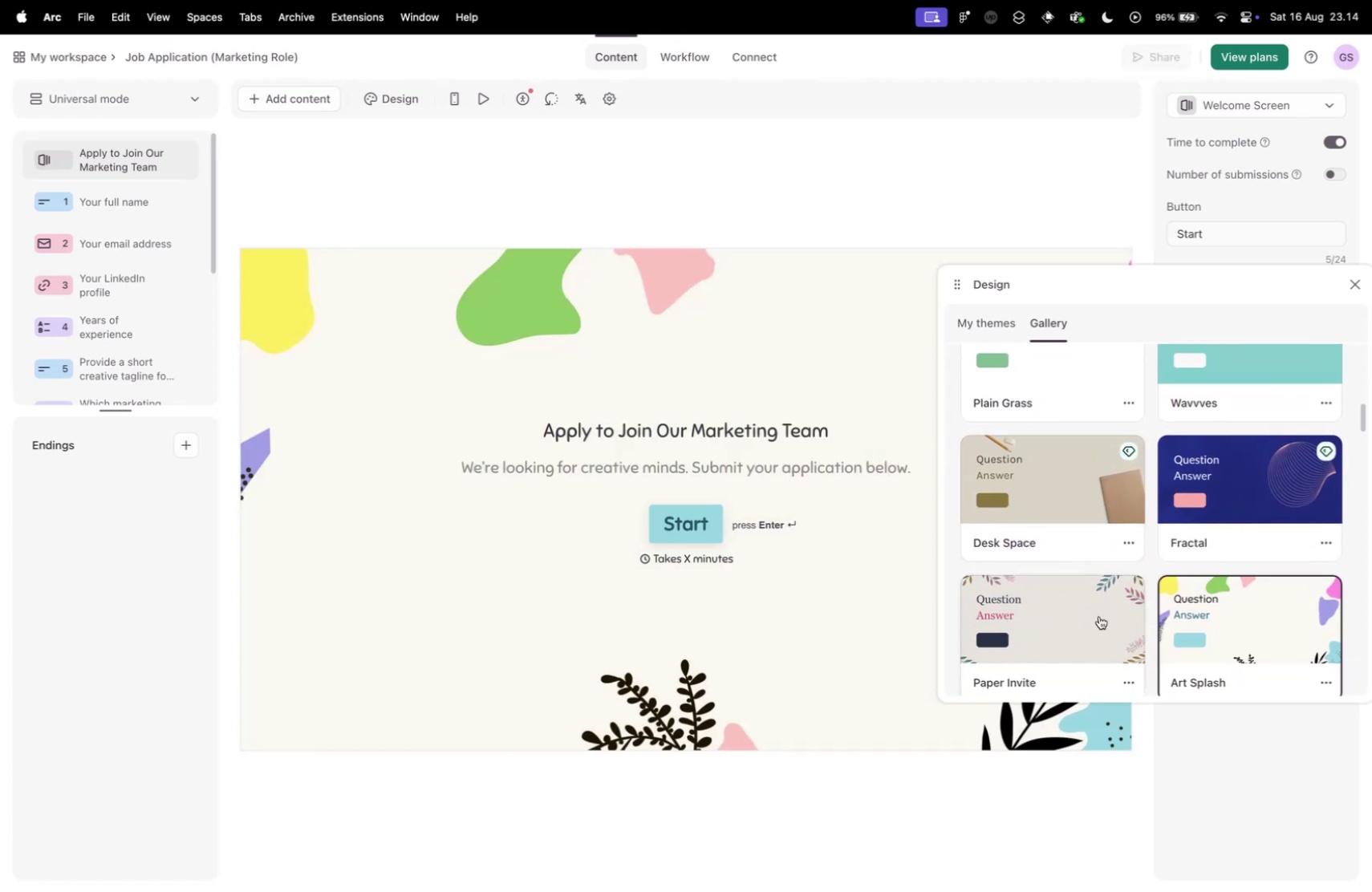 
left_click([1099, 615])
 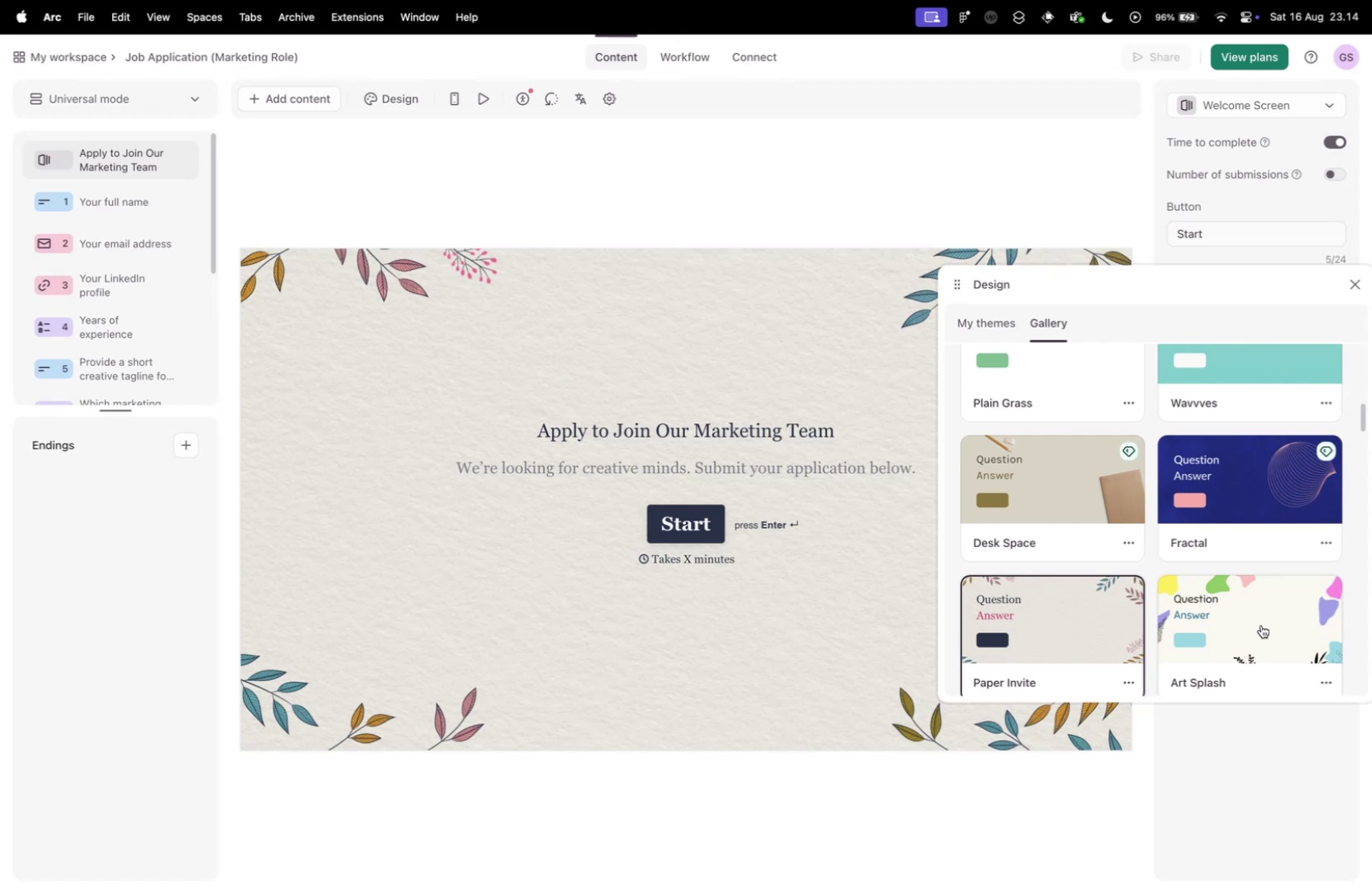 
left_click([1261, 624])
 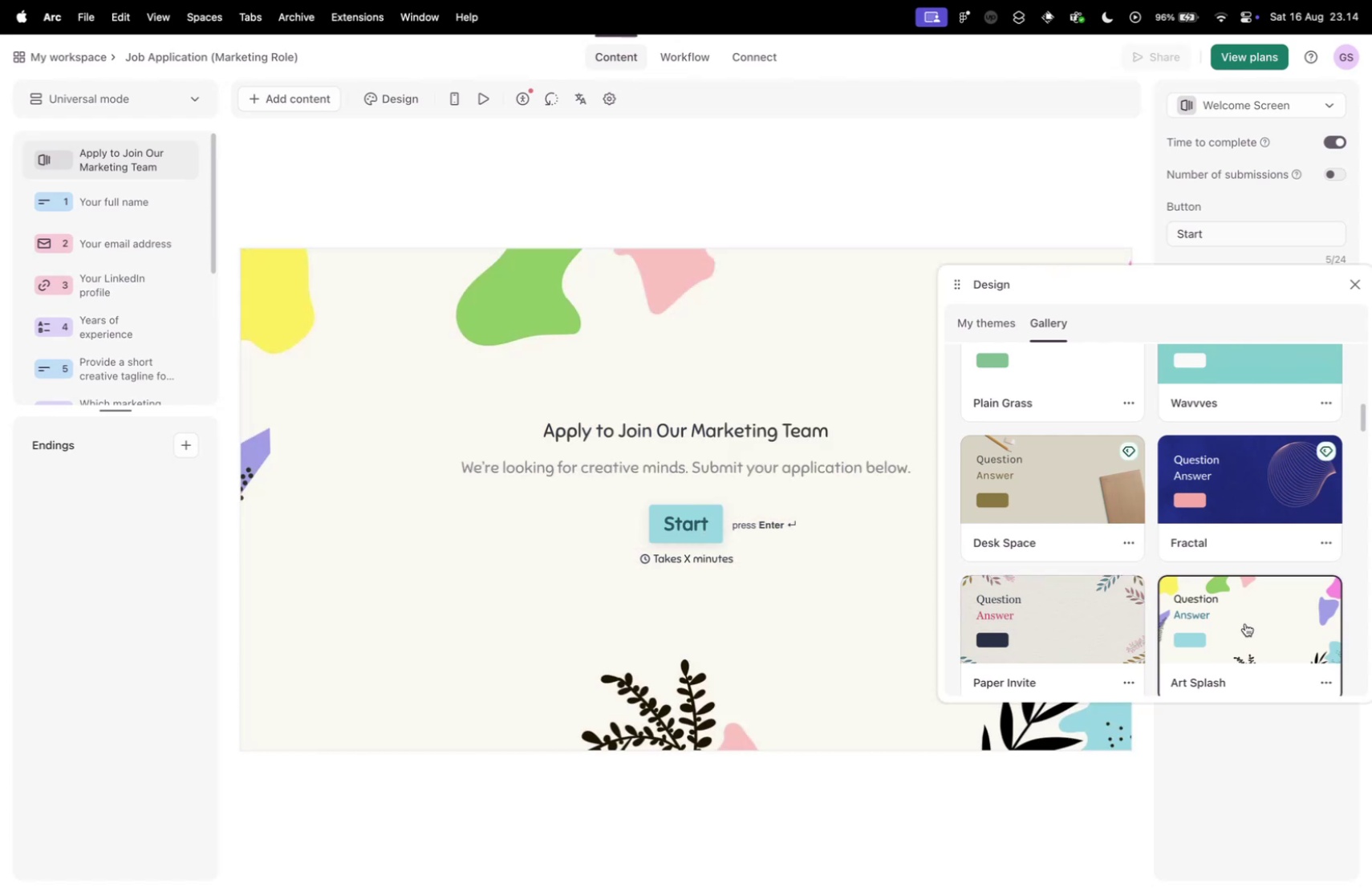 
scroll: coordinate [1100, 611], scroll_direction: up, amount: 12.0
 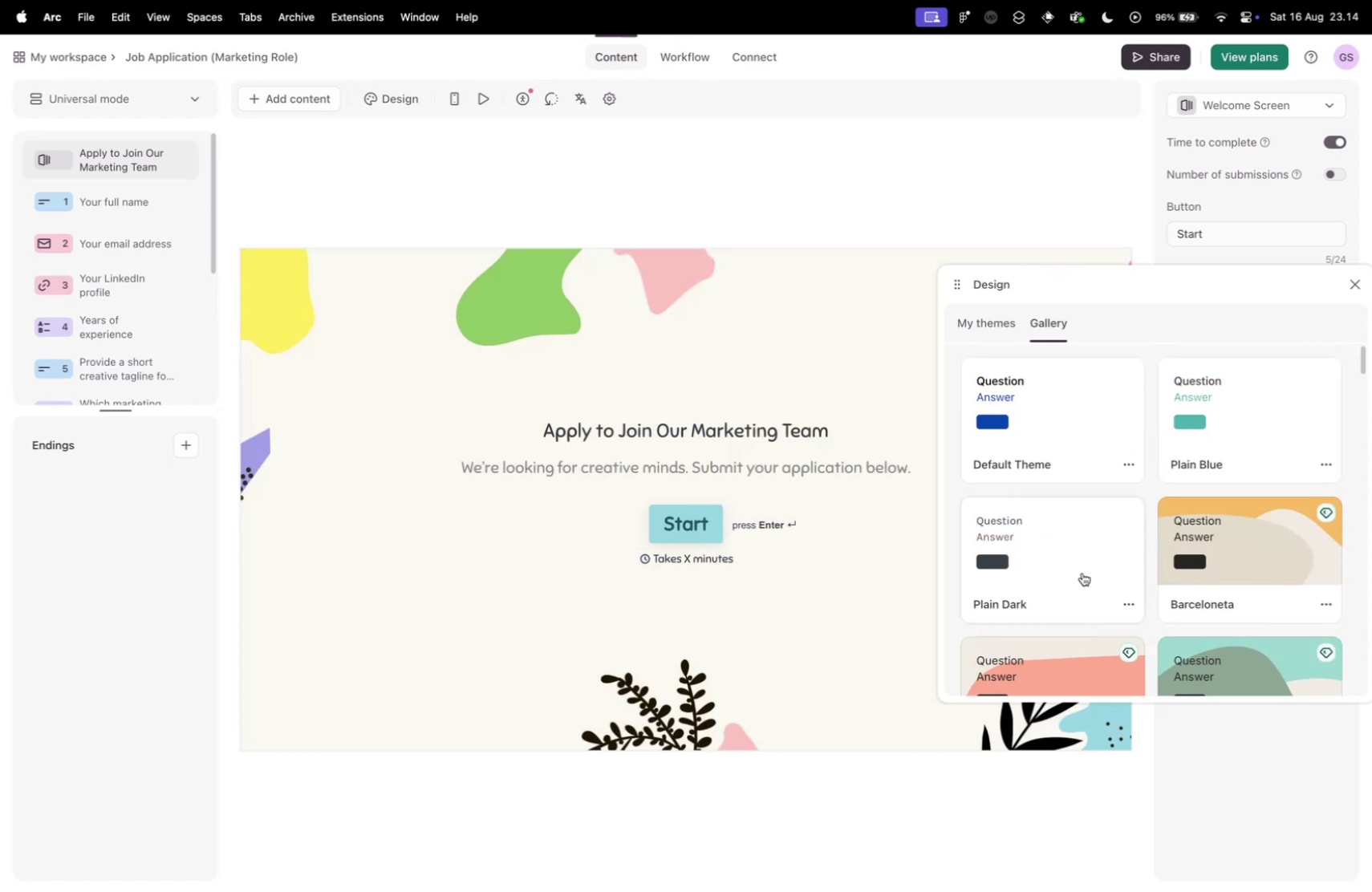 
left_click([1082, 569])
 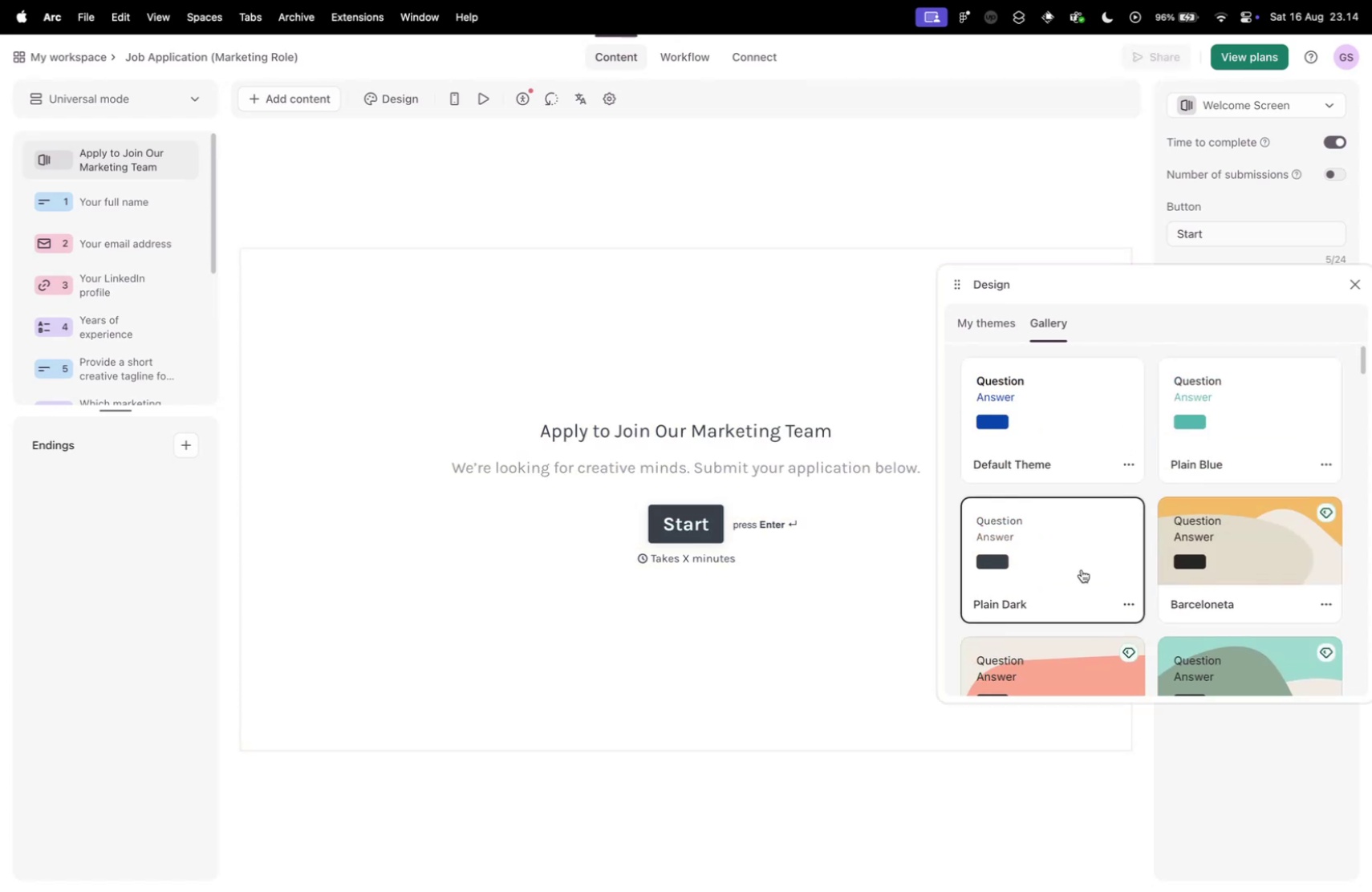 
scroll: coordinate [1082, 569], scroll_direction: down, amount: 9.0
 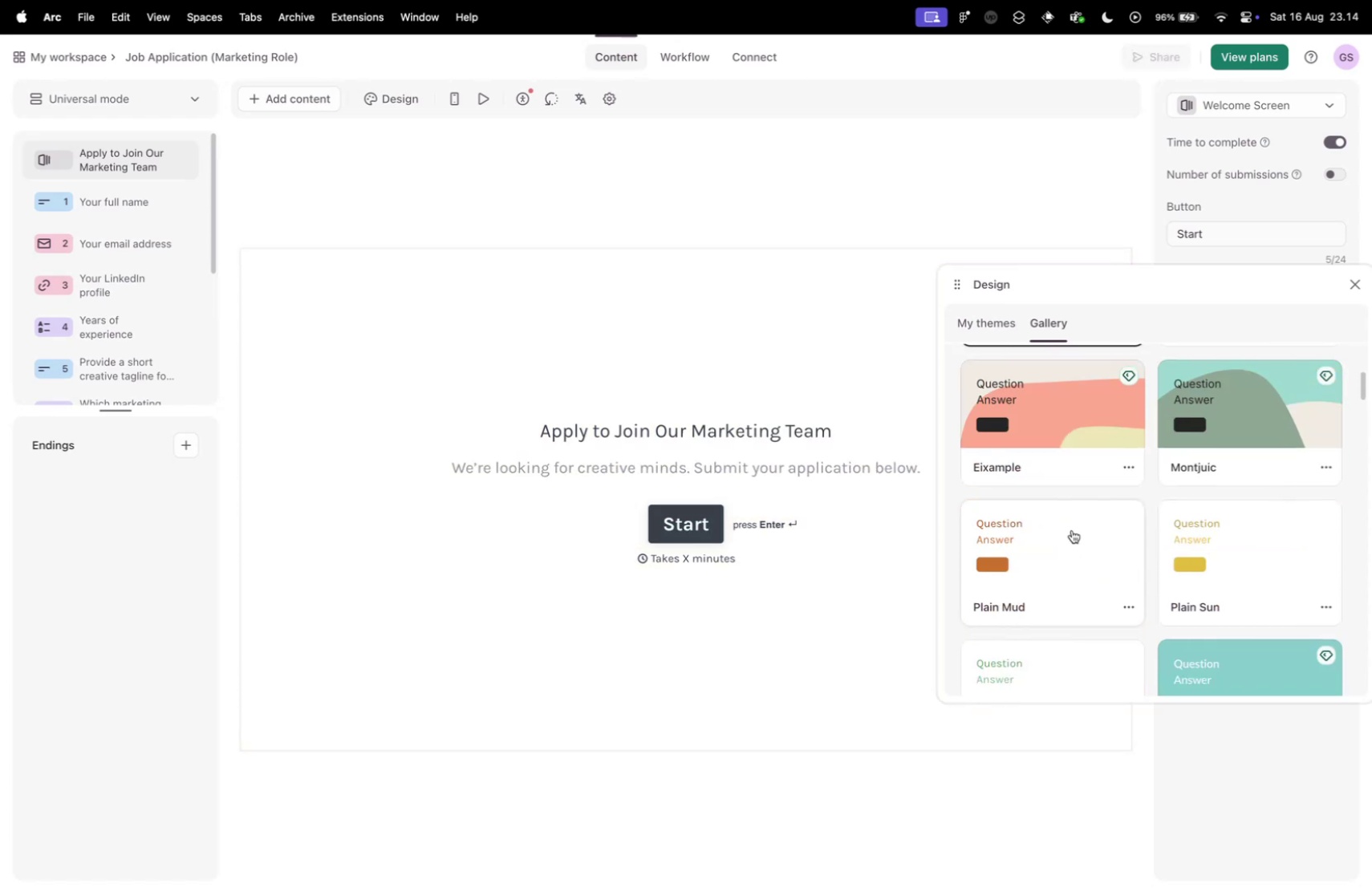 
left_click([1072, 529])
 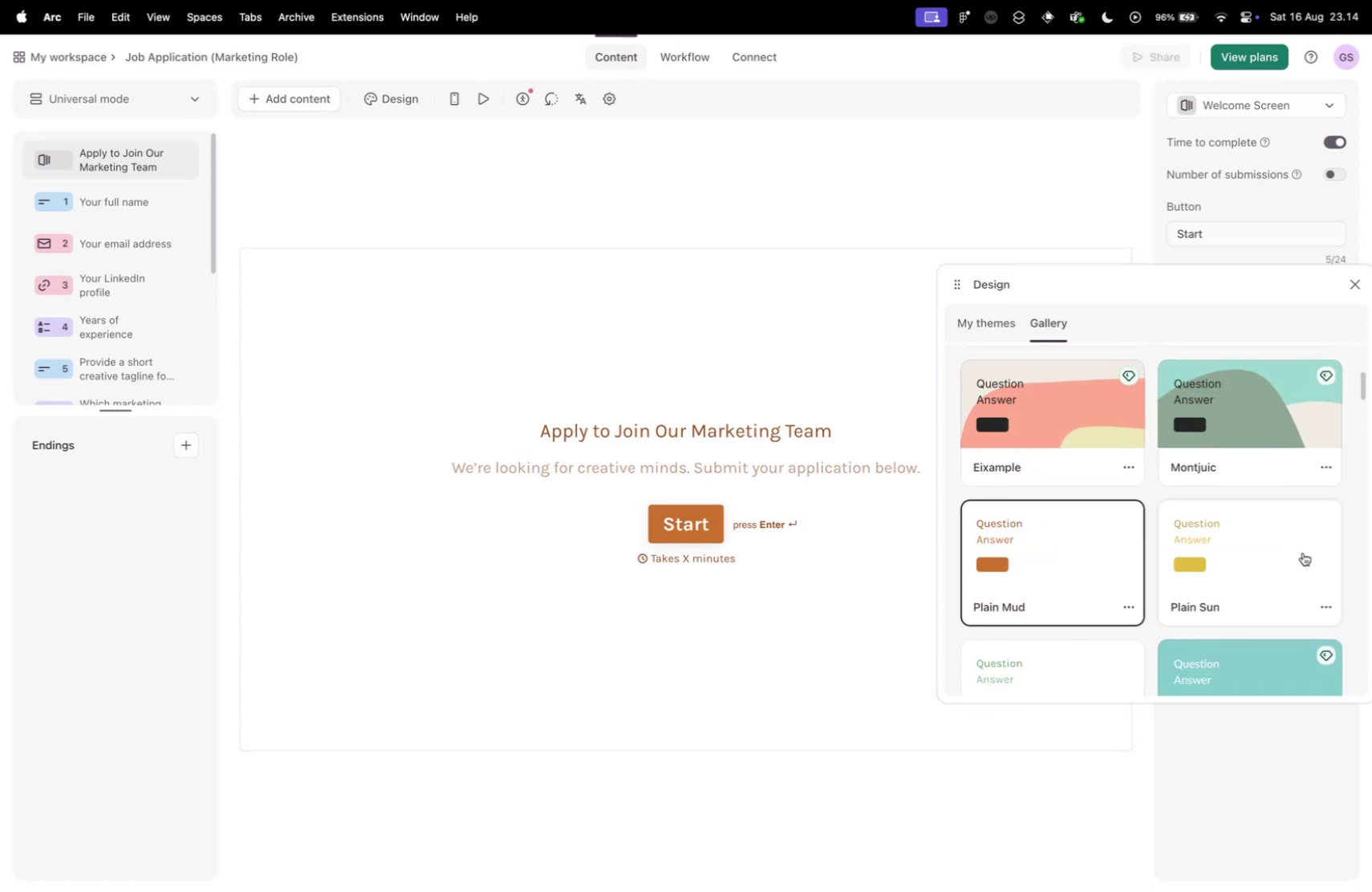 
left_click([1304, 552])
 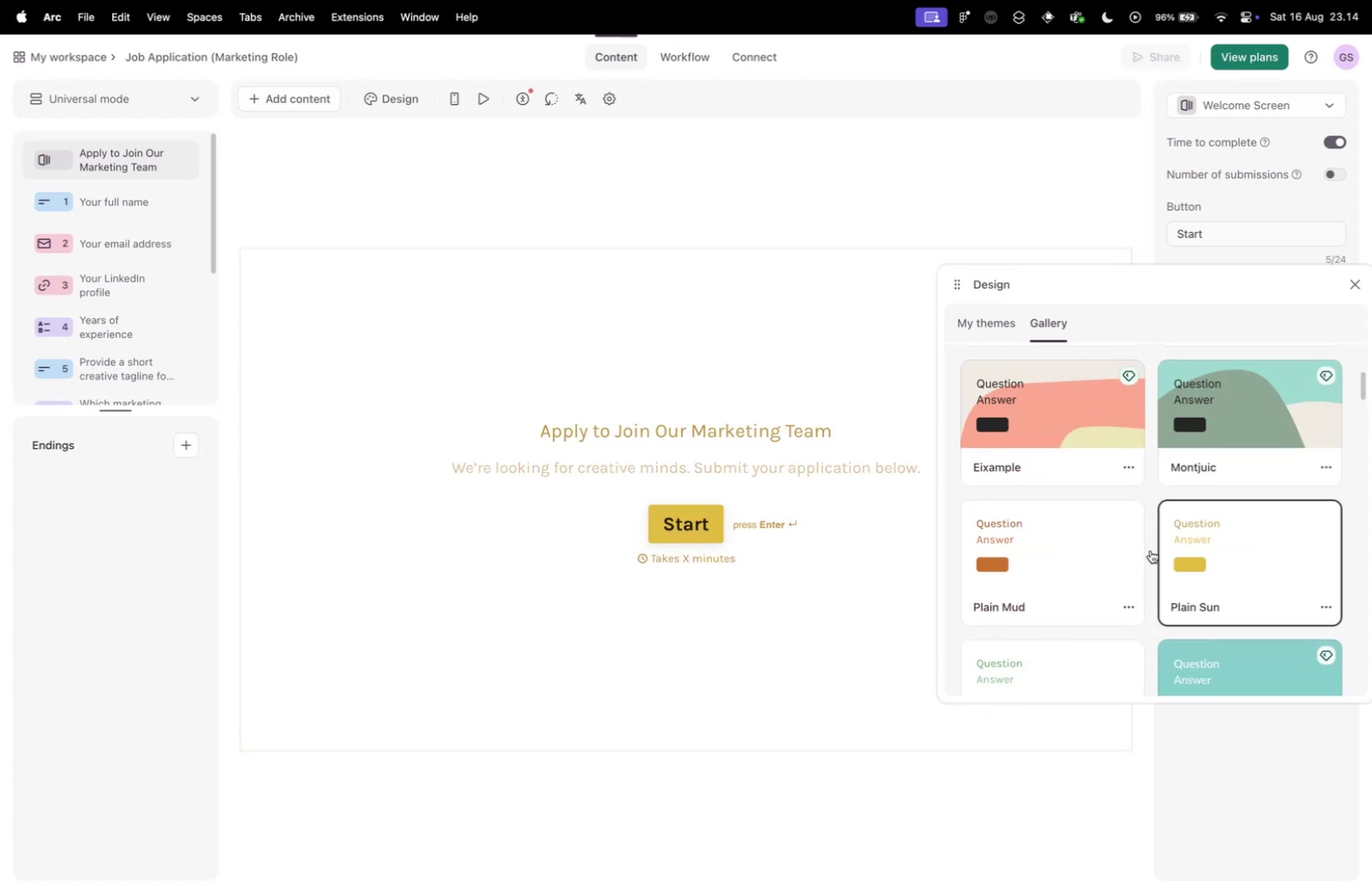 
scroll: coordinate [1098, 522], scroll_direction: down, amount: 32.0
 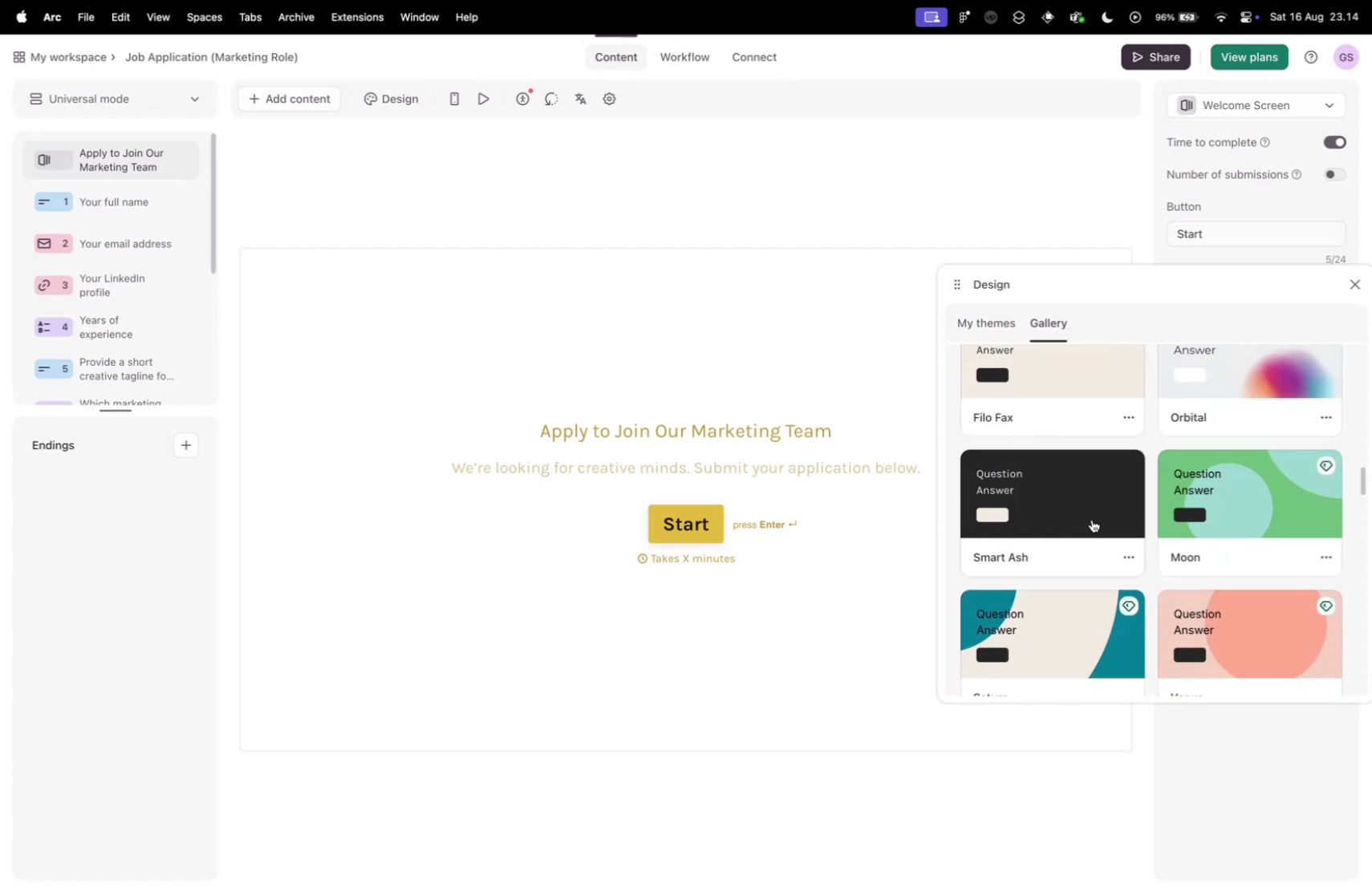 
scroll: coordinate [1086, 484], scroll_direction: up, amount: 2.0
 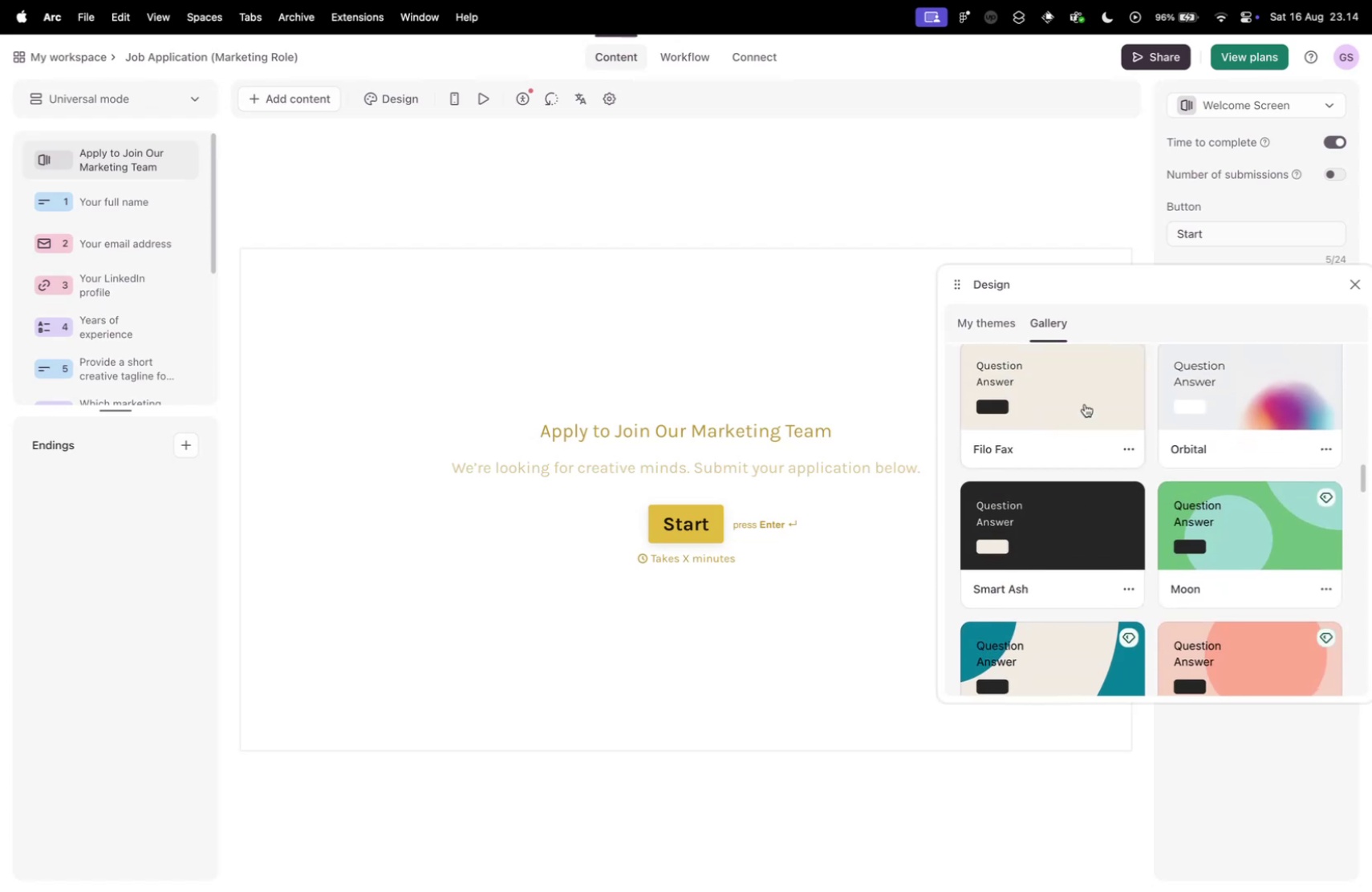 
left_click([1085, 403])
 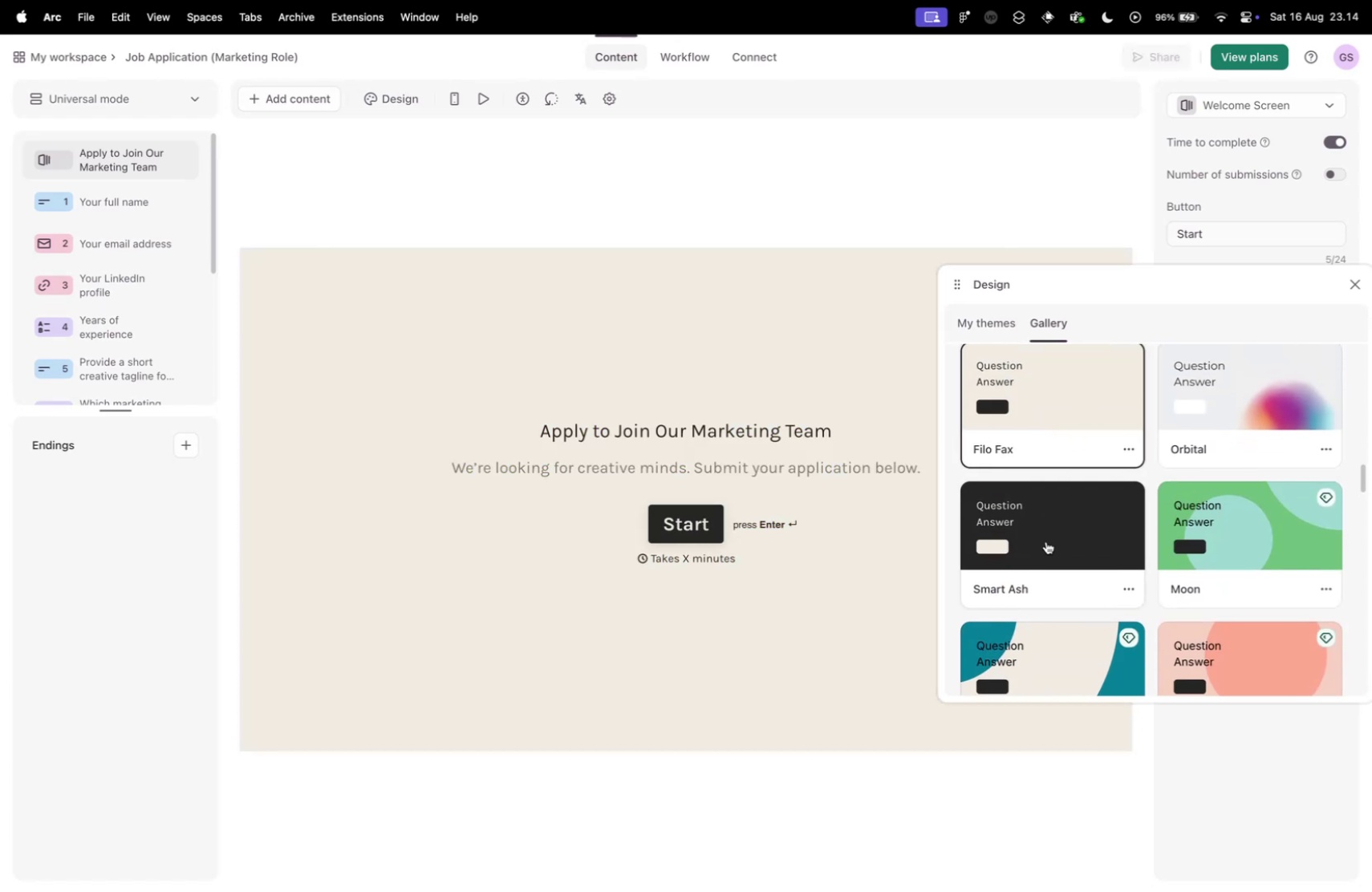 
left_click([1046, 541])
 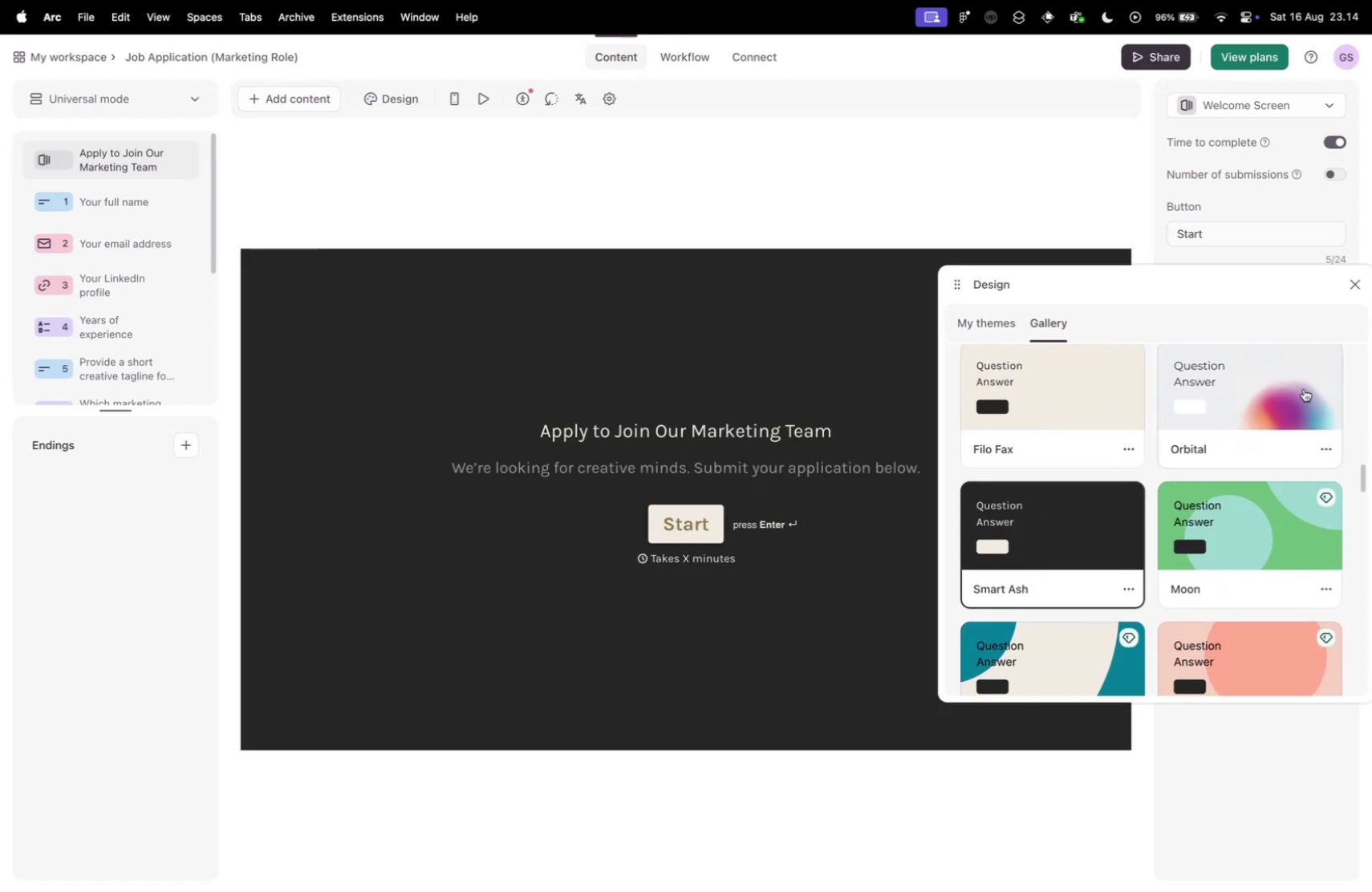 
left_click([1304, 388])
 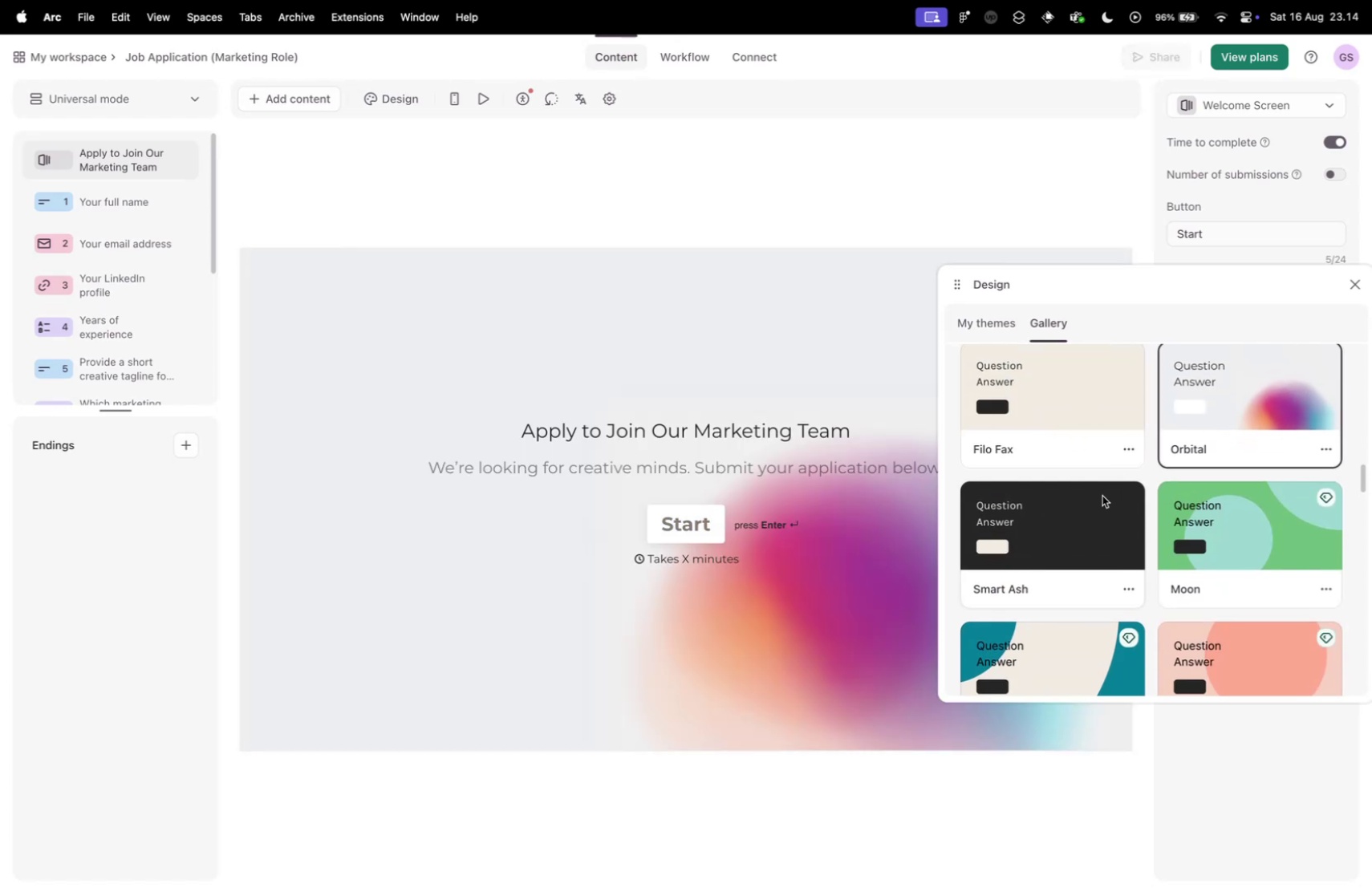 
scroll: coordinate [1101, 497], scroll_direction: down, amount: 3.0
 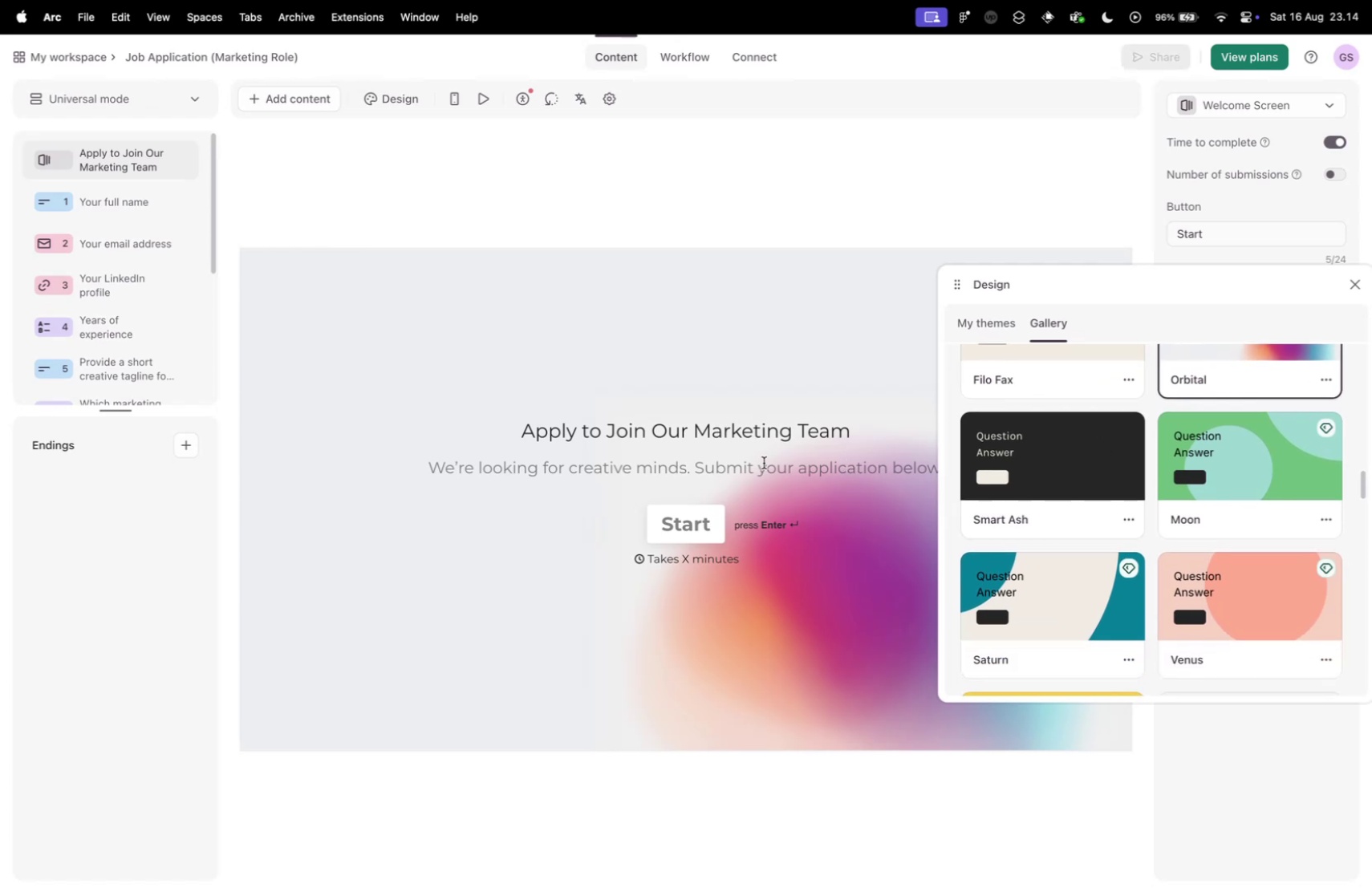 
left_click([814, 343])
 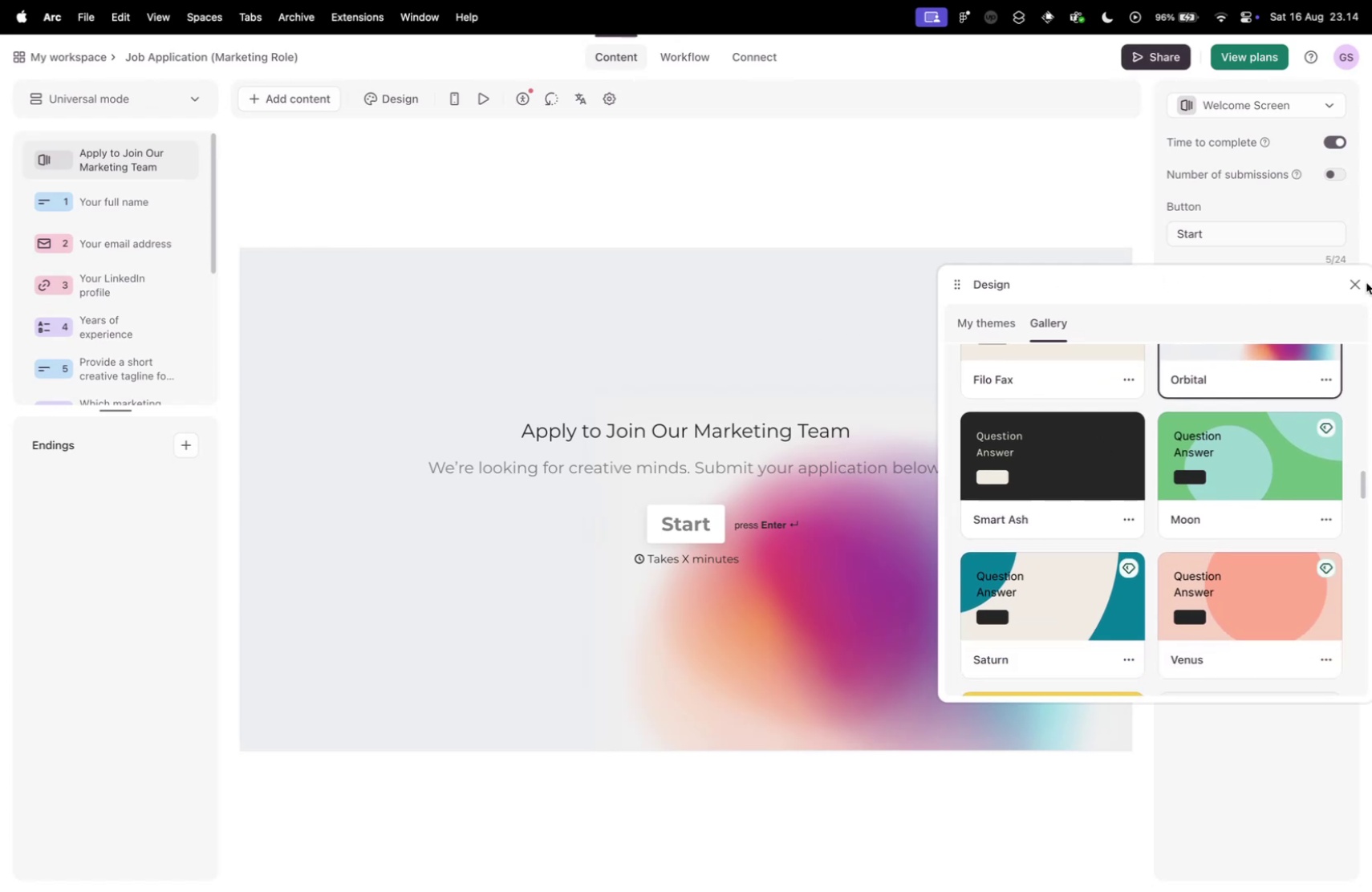 
left_click([1354, 284])
 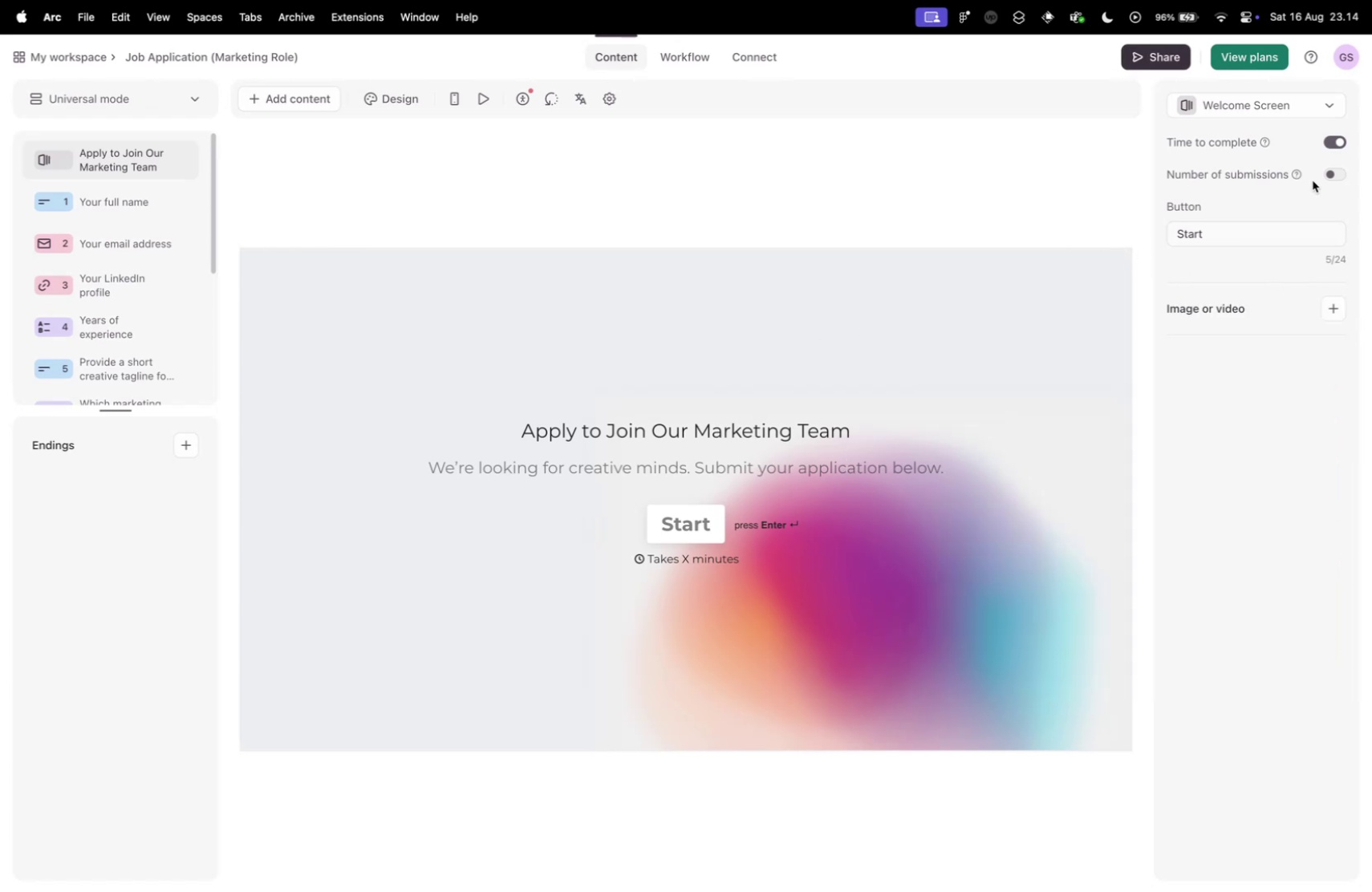 
left_click([1329, 173])
 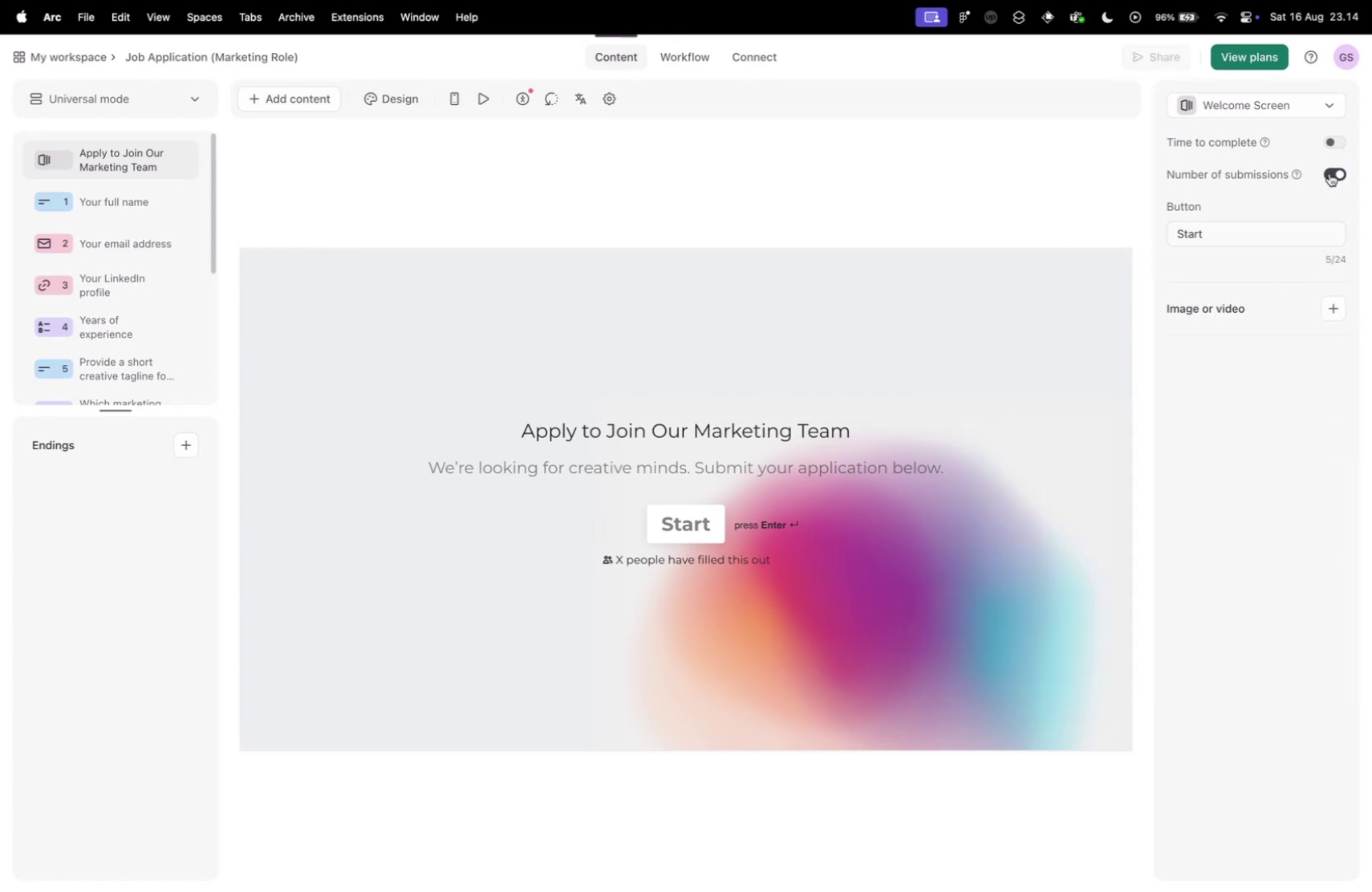 
left_click([1329, 173])
 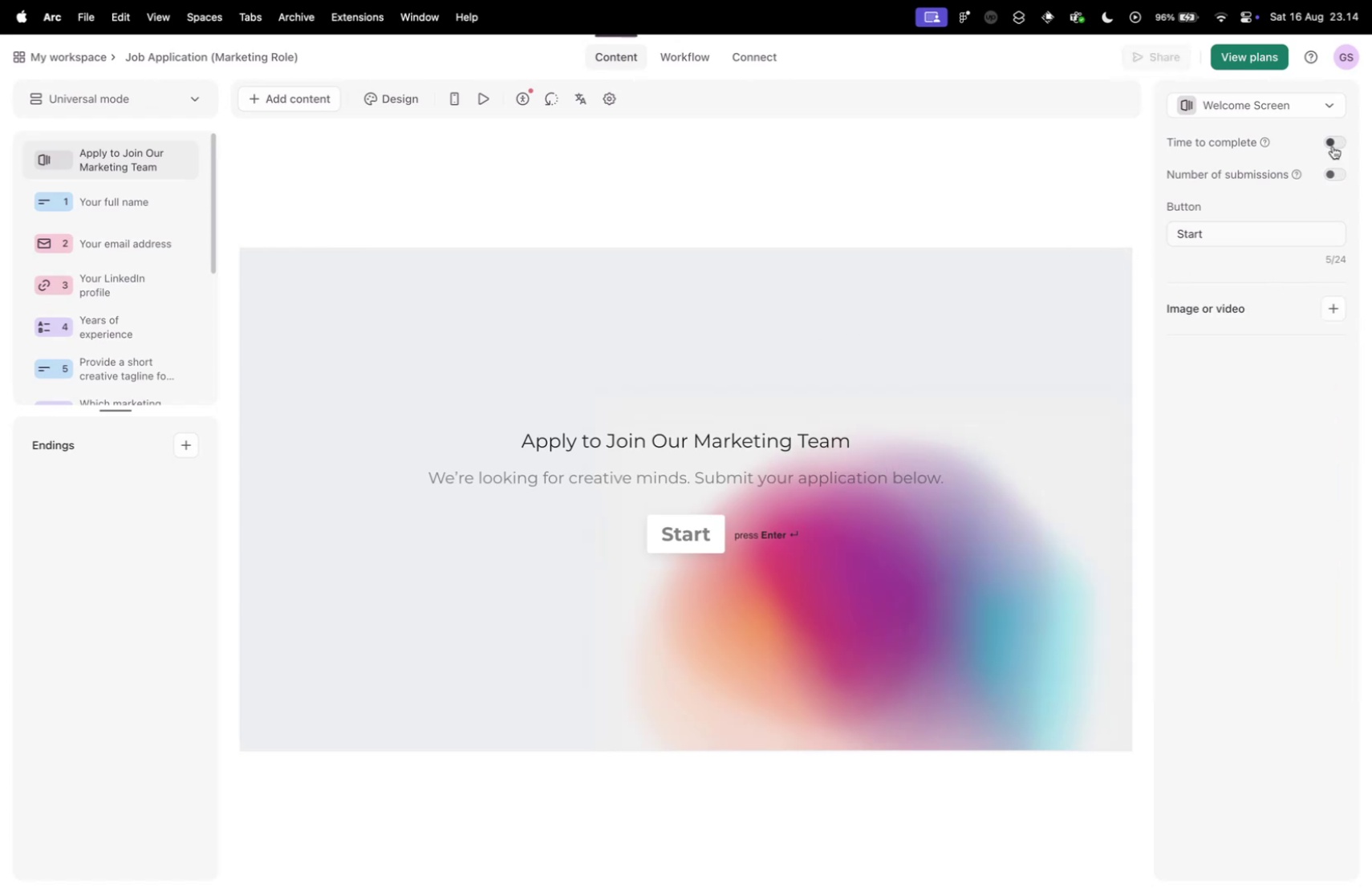 
left_click([1331, 144])
 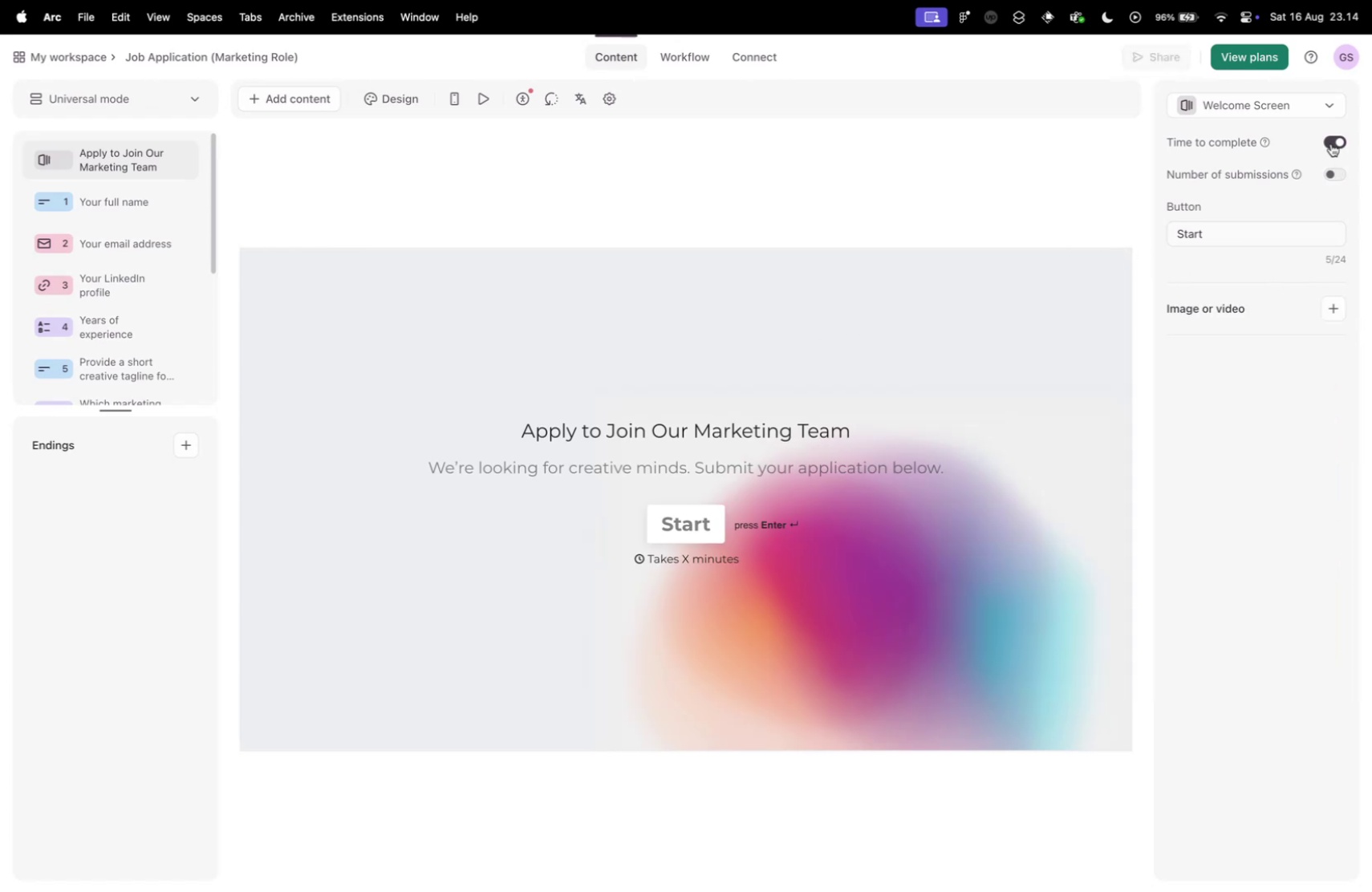 
left_click([1331, 144])
 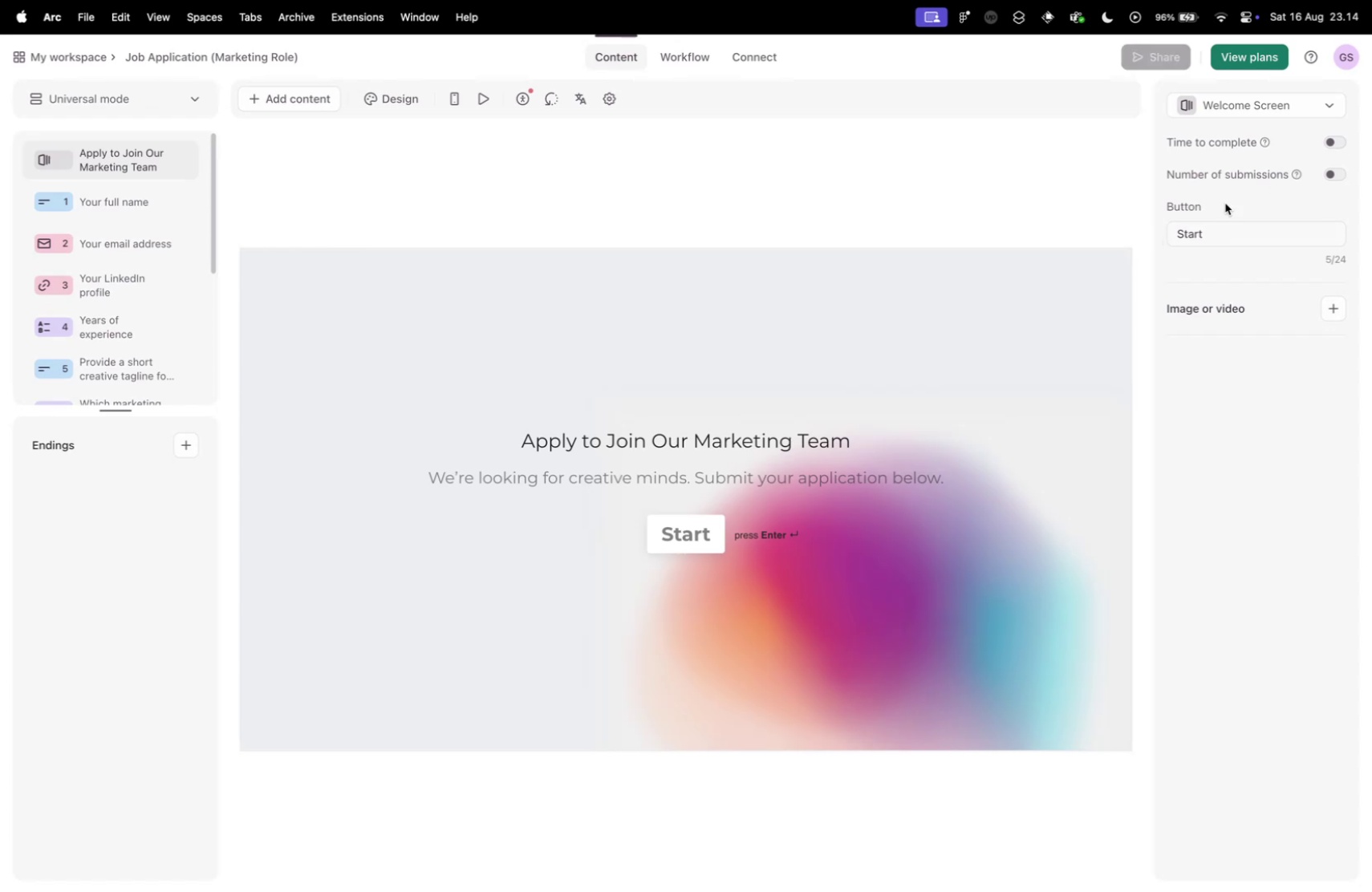 
left_click([1264, 99])
 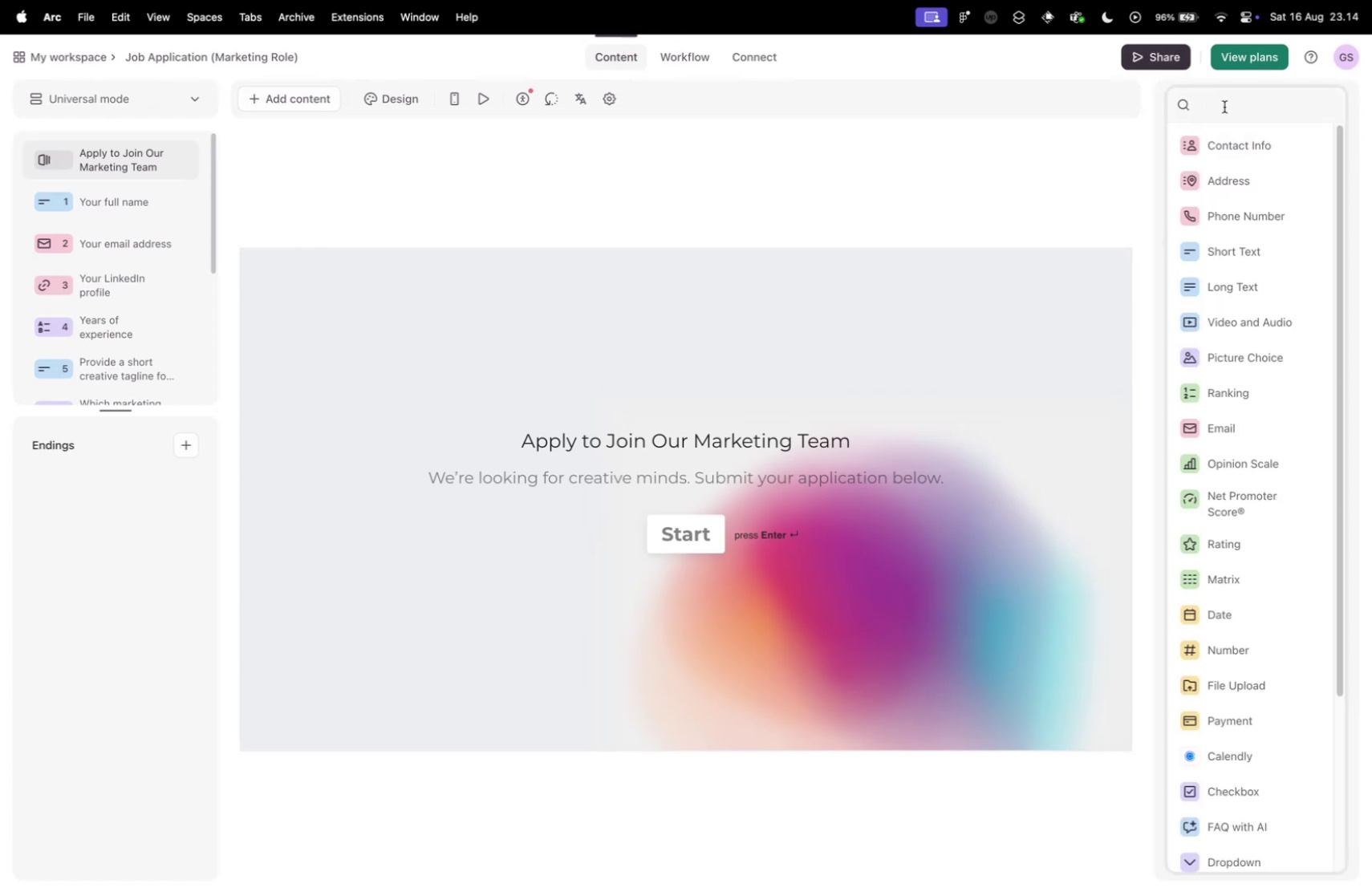 
left_click([939, 154])
 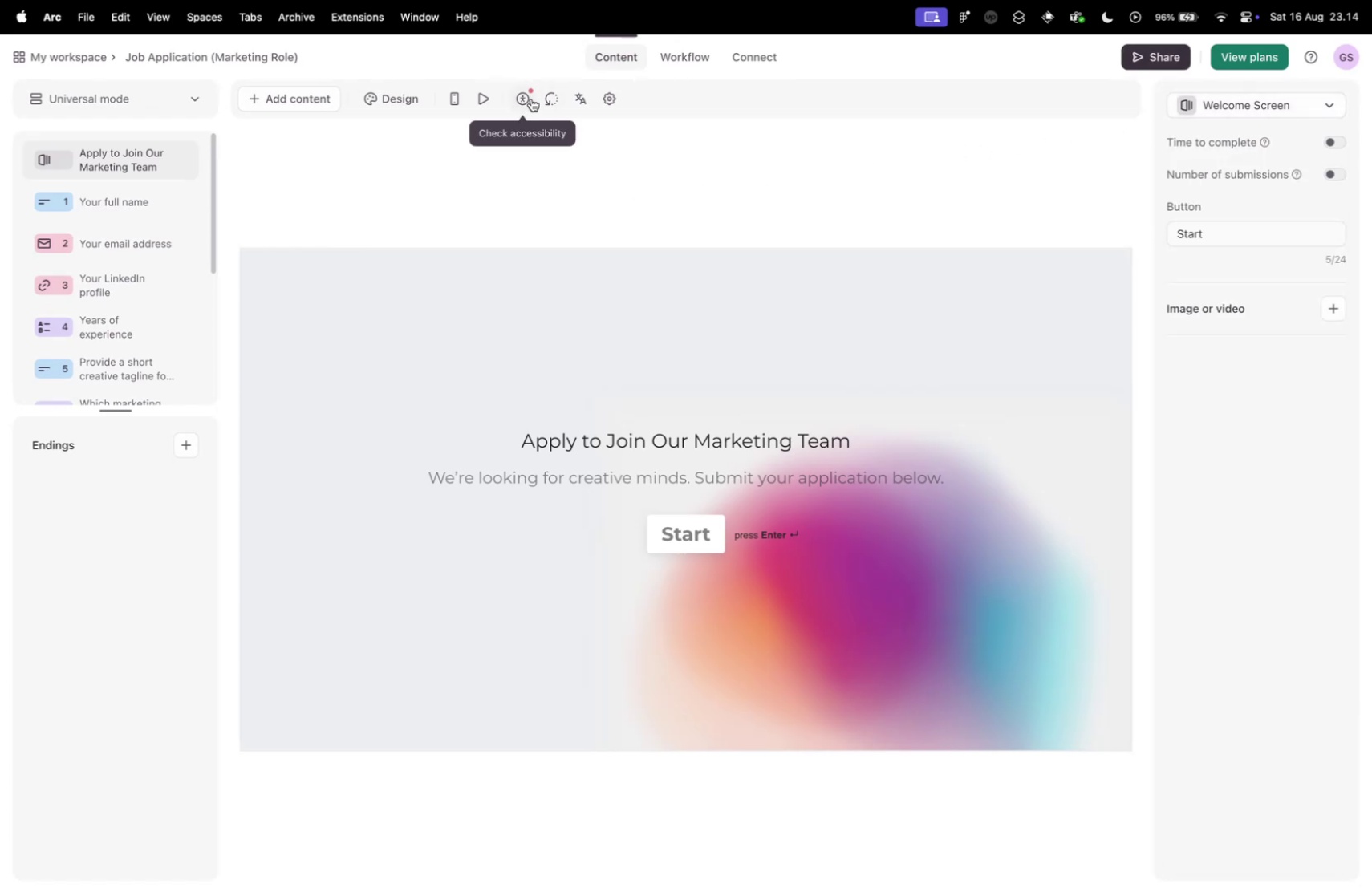 
left_click([529, 103])
 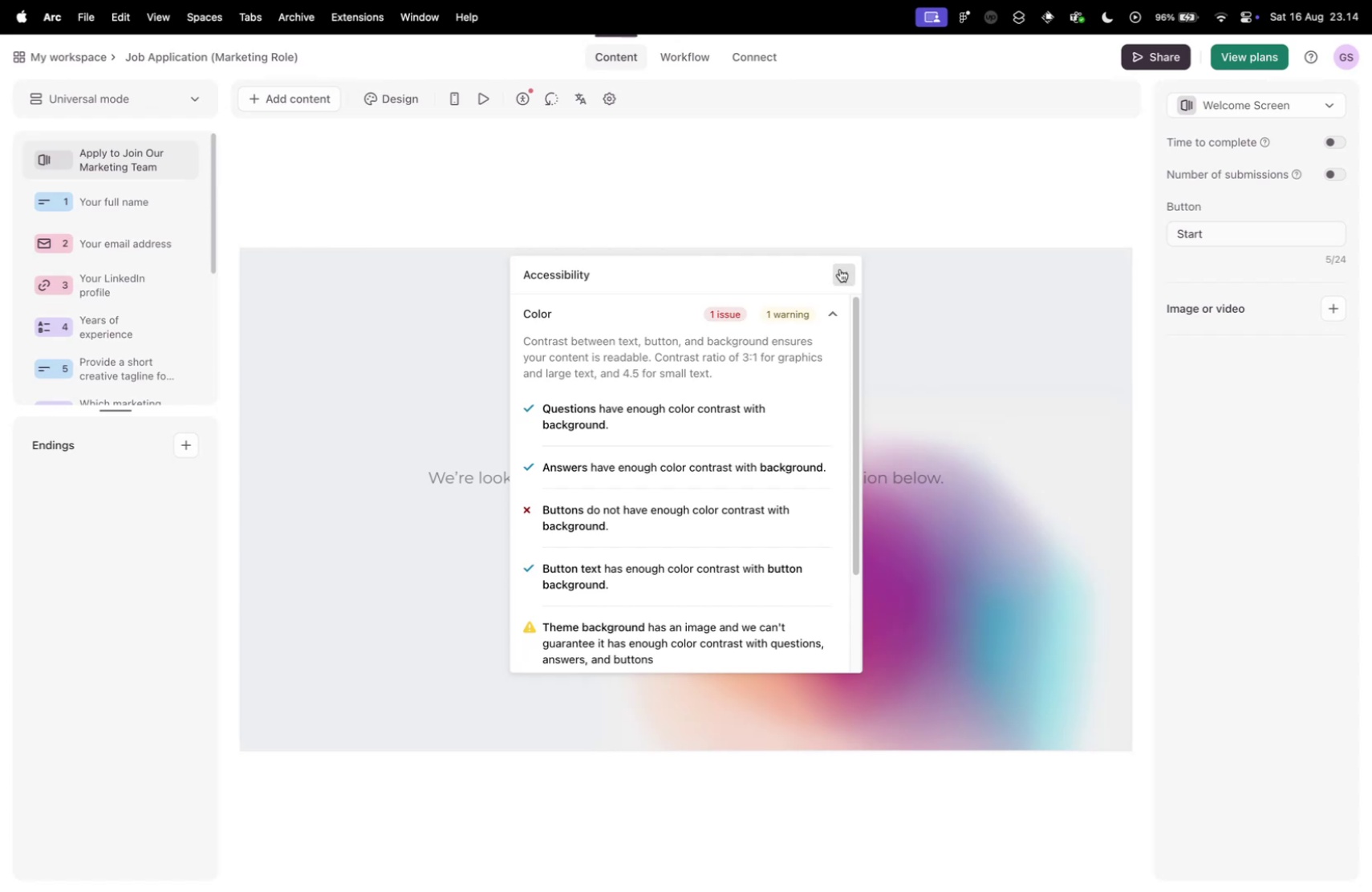 
left_click([840, 269])
 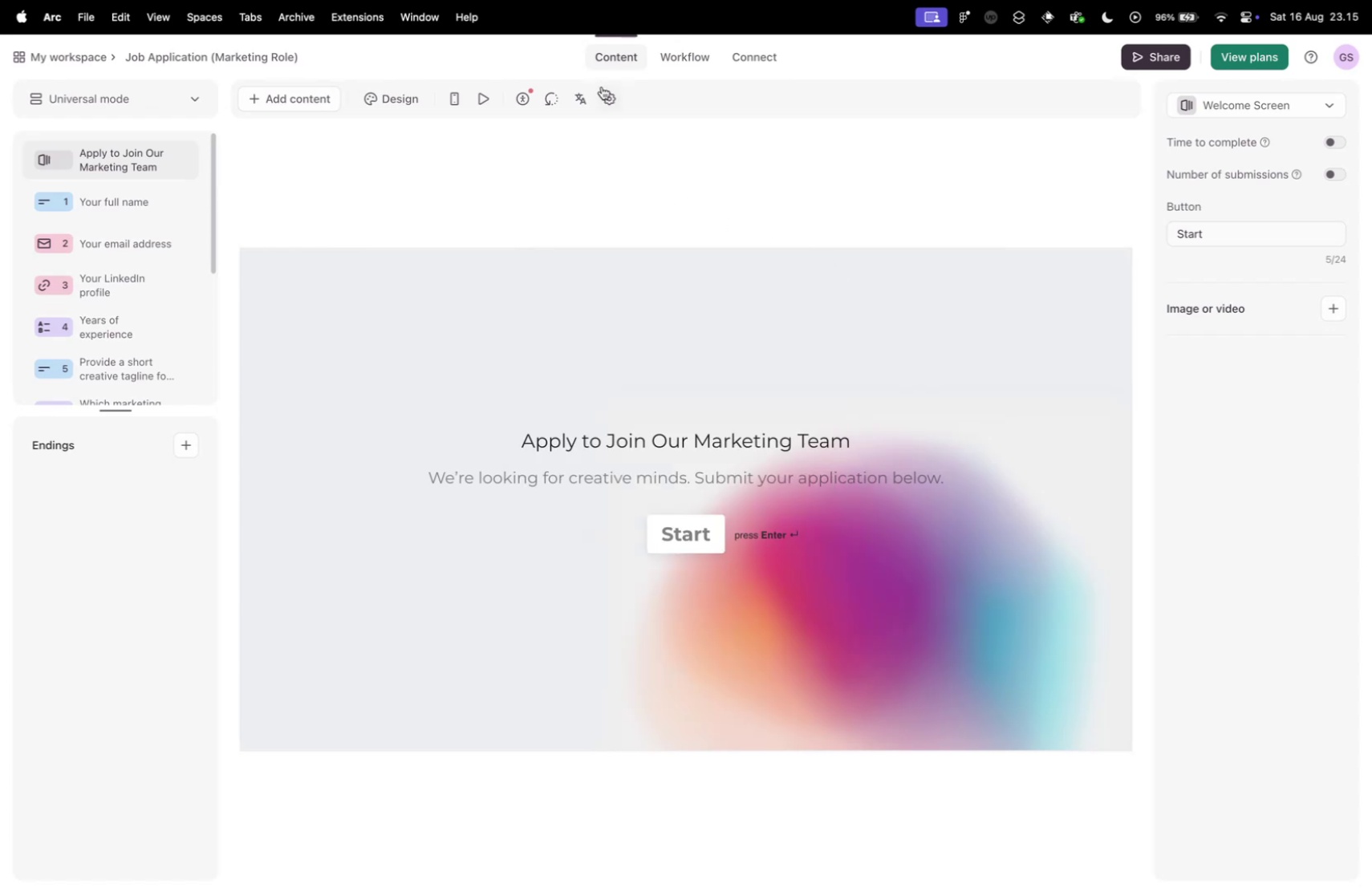 
left_click([609, 93])
 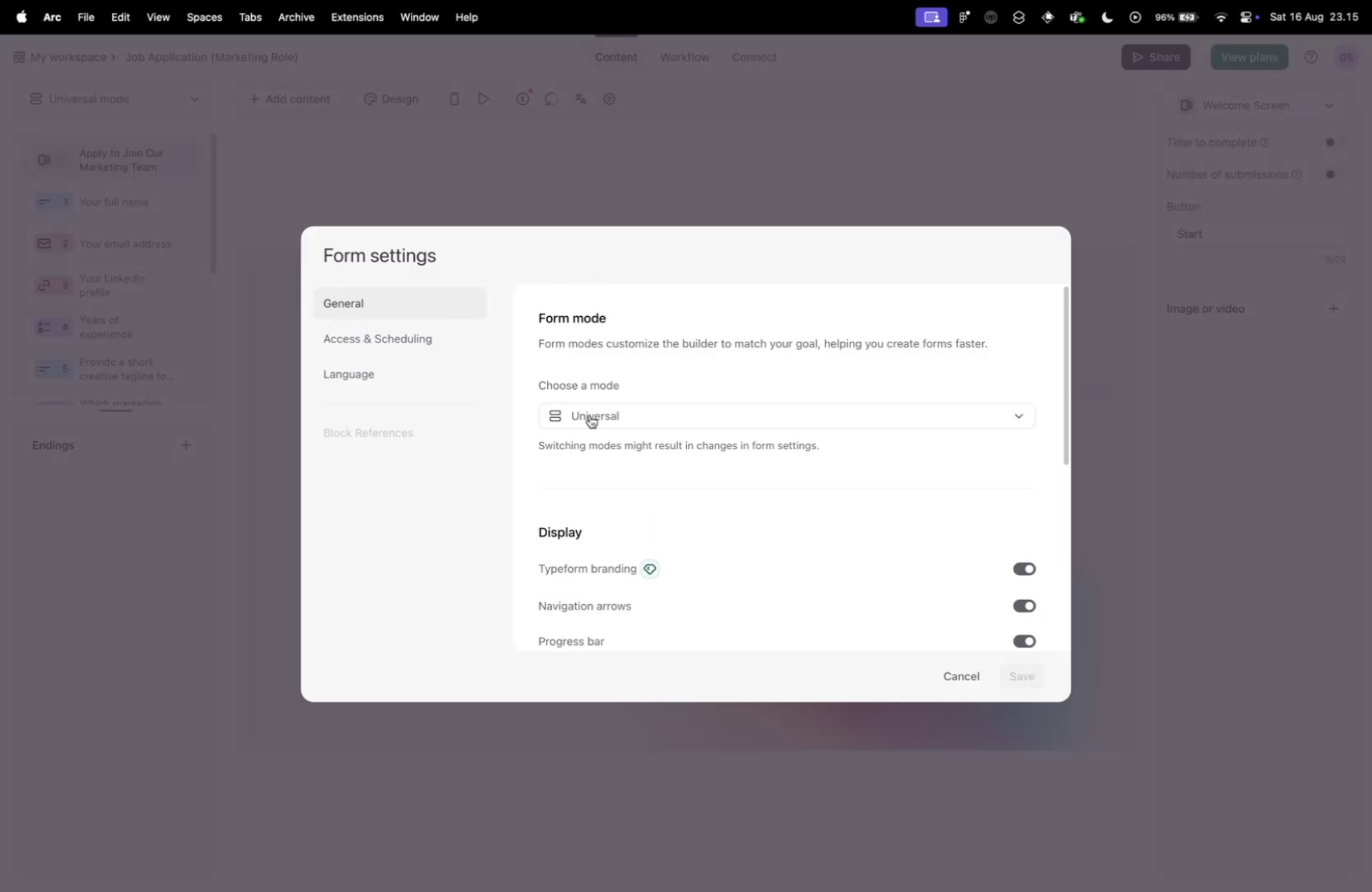 
left_click([657, 424])
 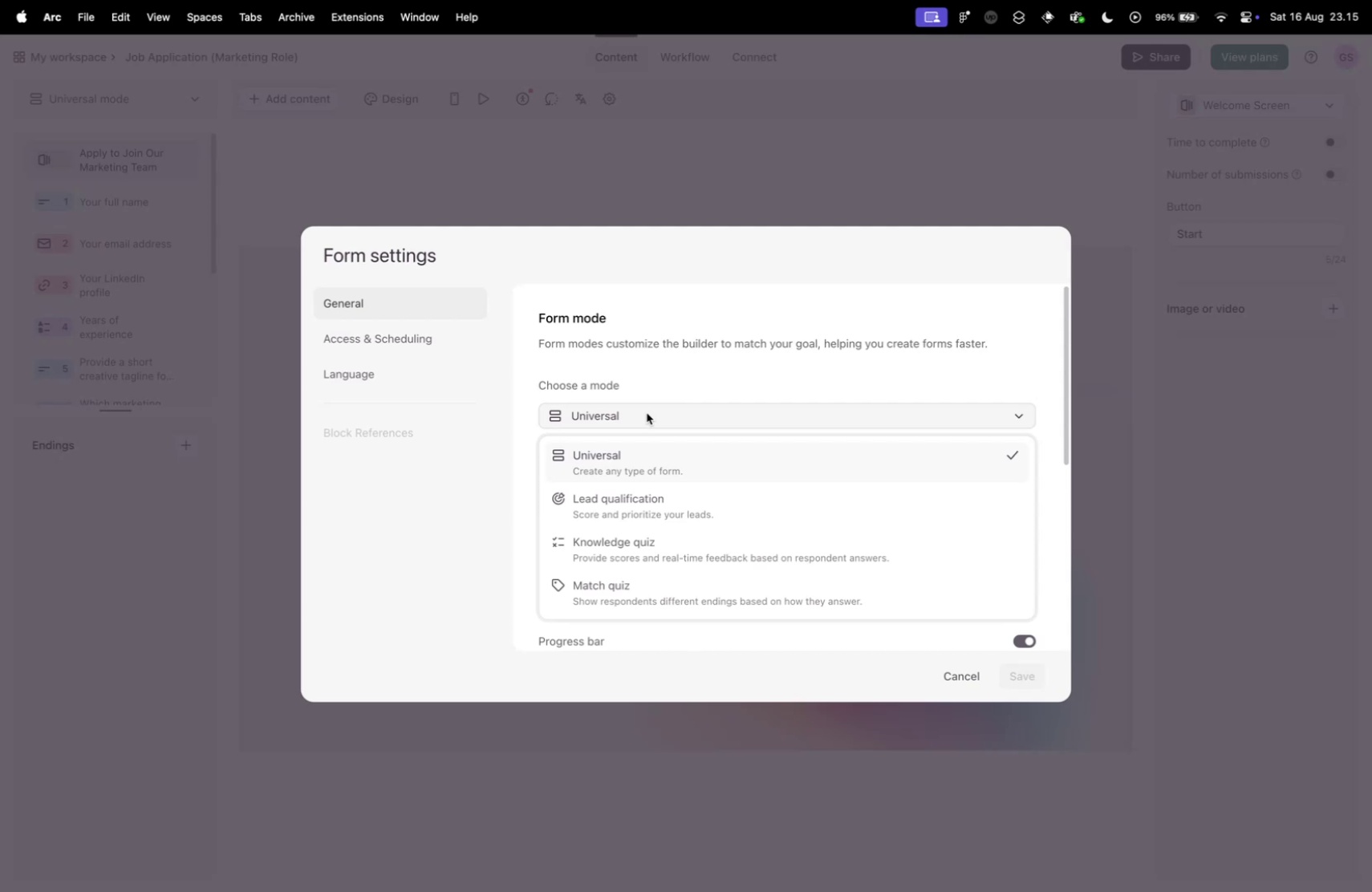 
wait(6.8)
 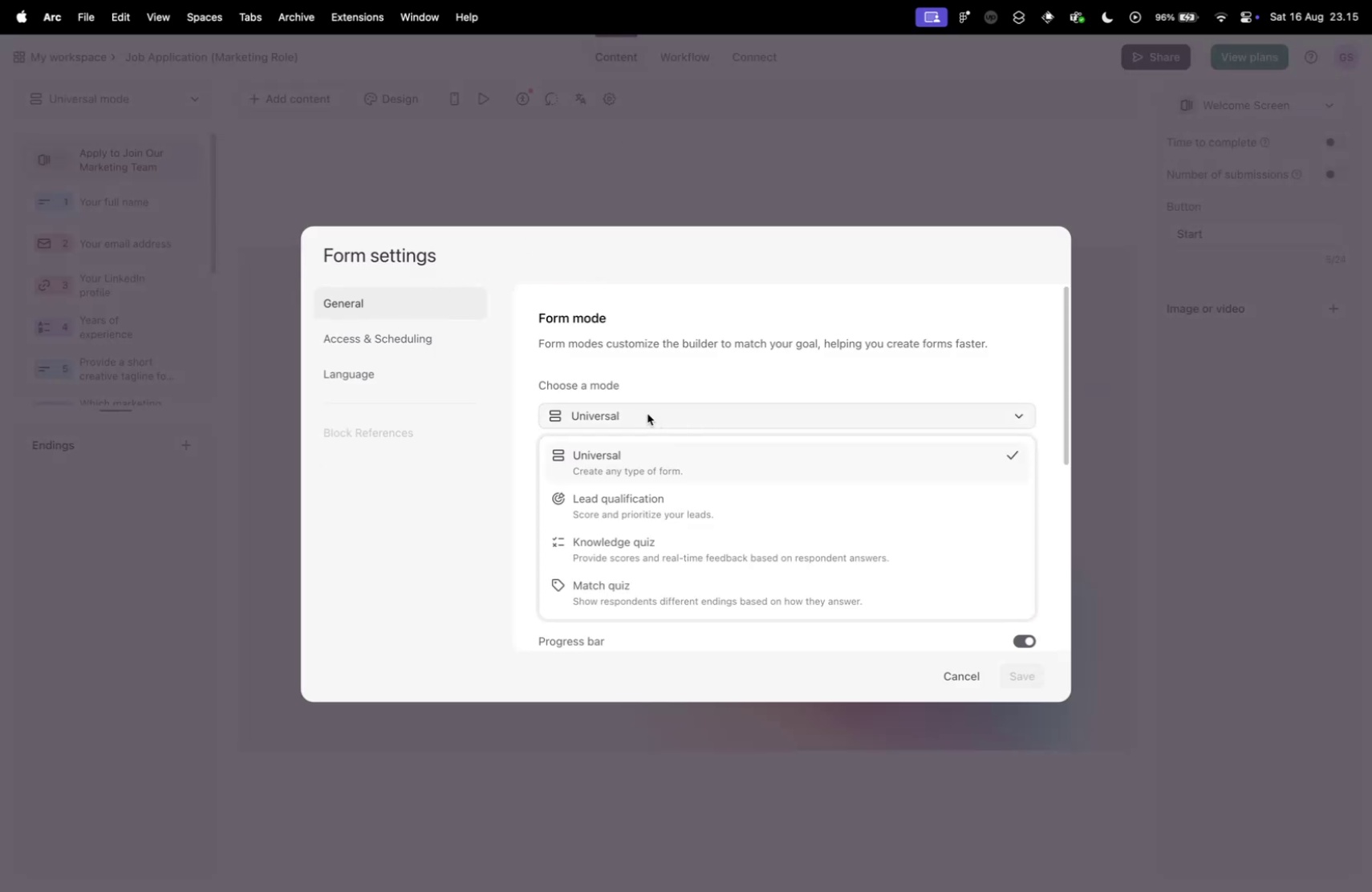 
left_click([428, 333])
 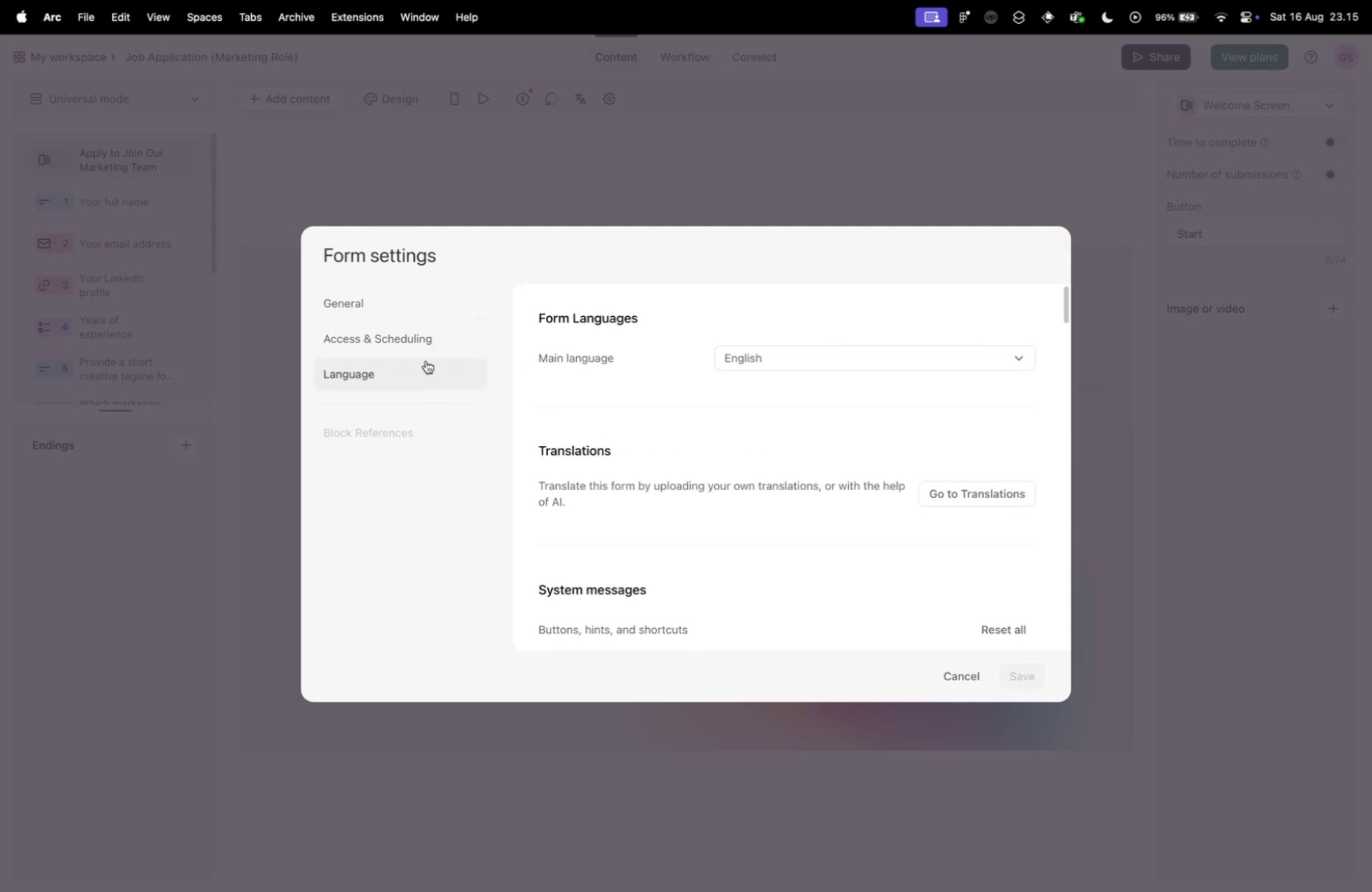 
scroll: coordinate [652, 577], scroll_direction: down, amount: 14.0
 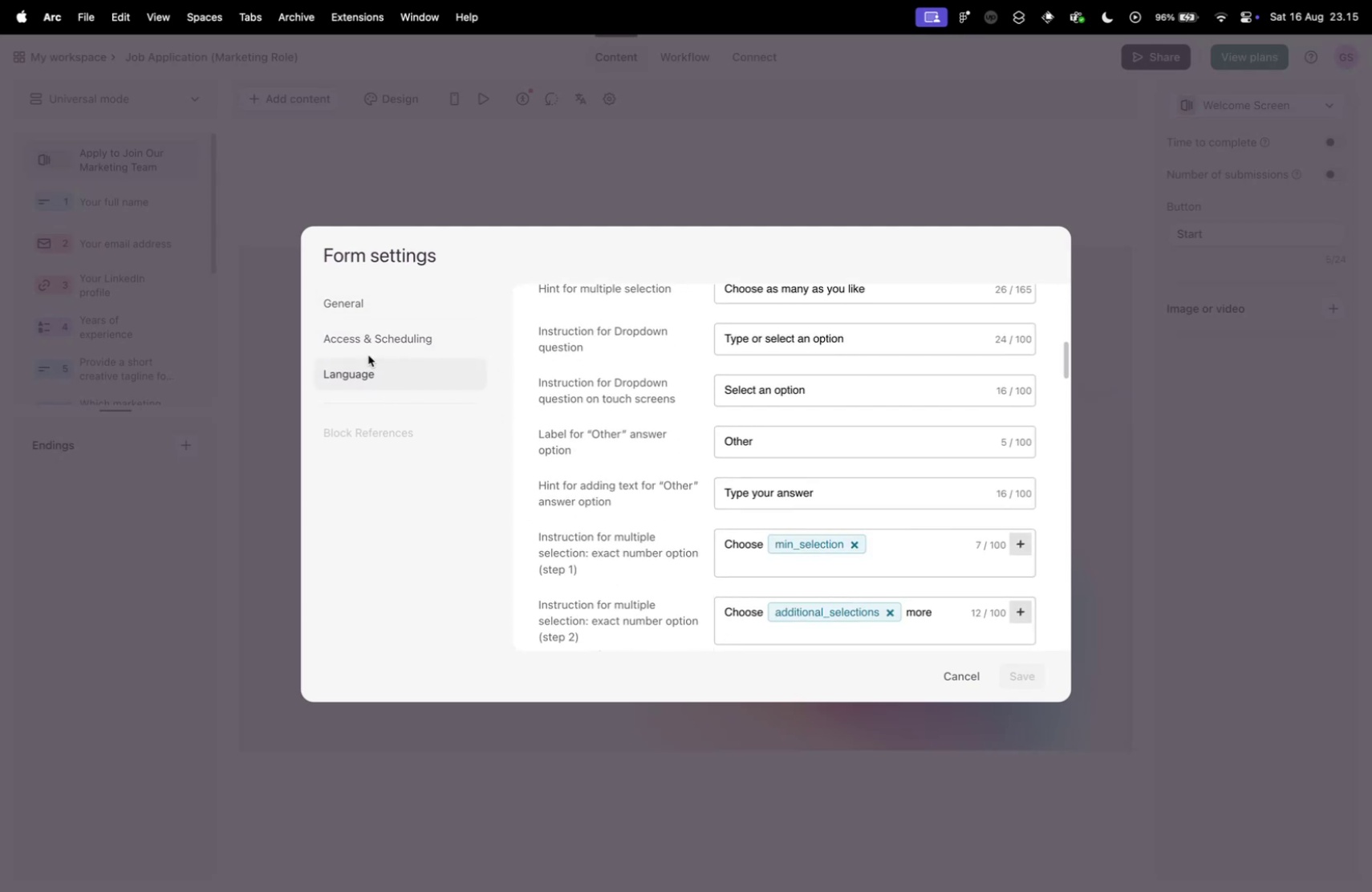 
left_click([369, 328])
 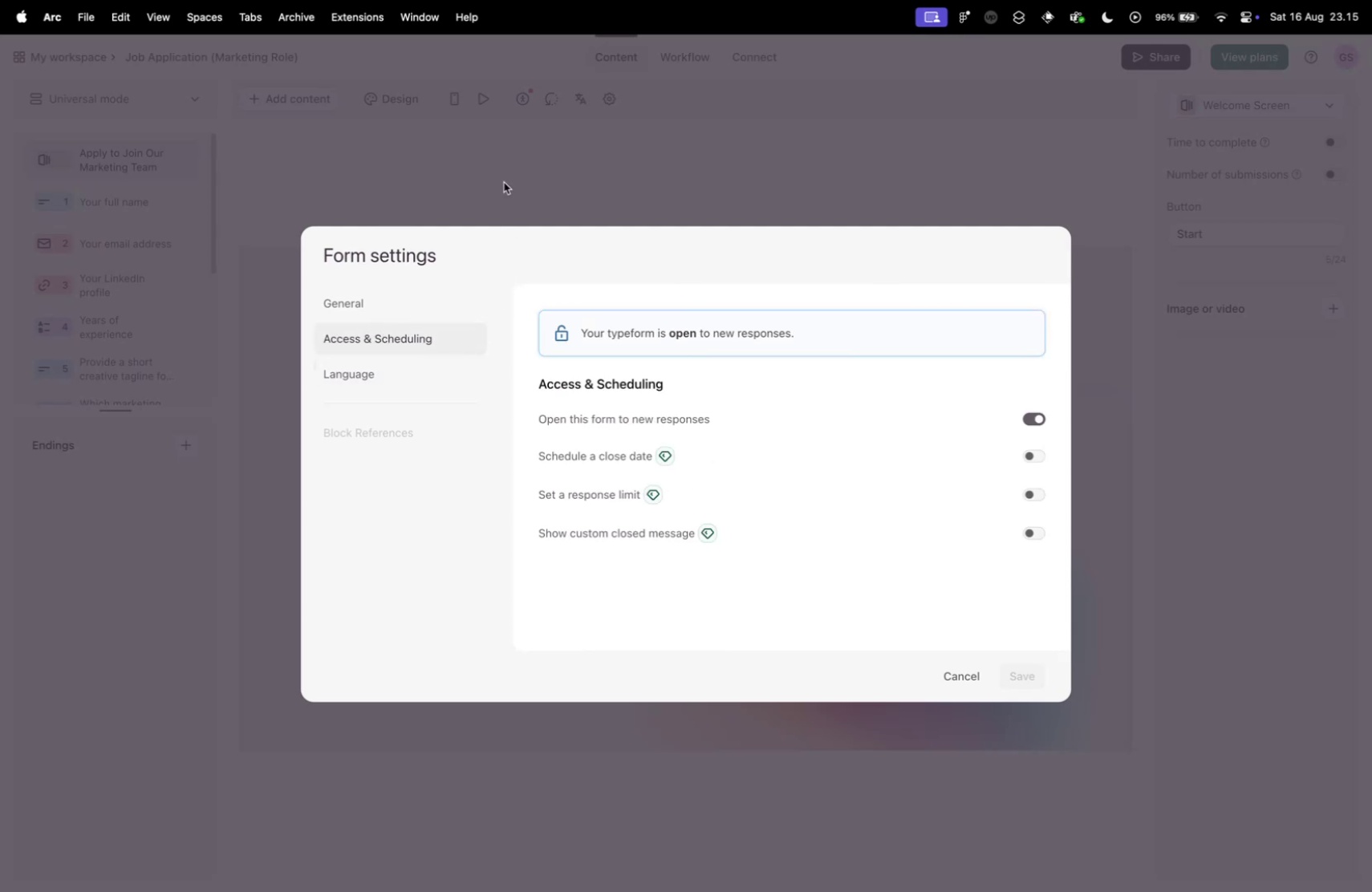 
left_click([505, 183])
 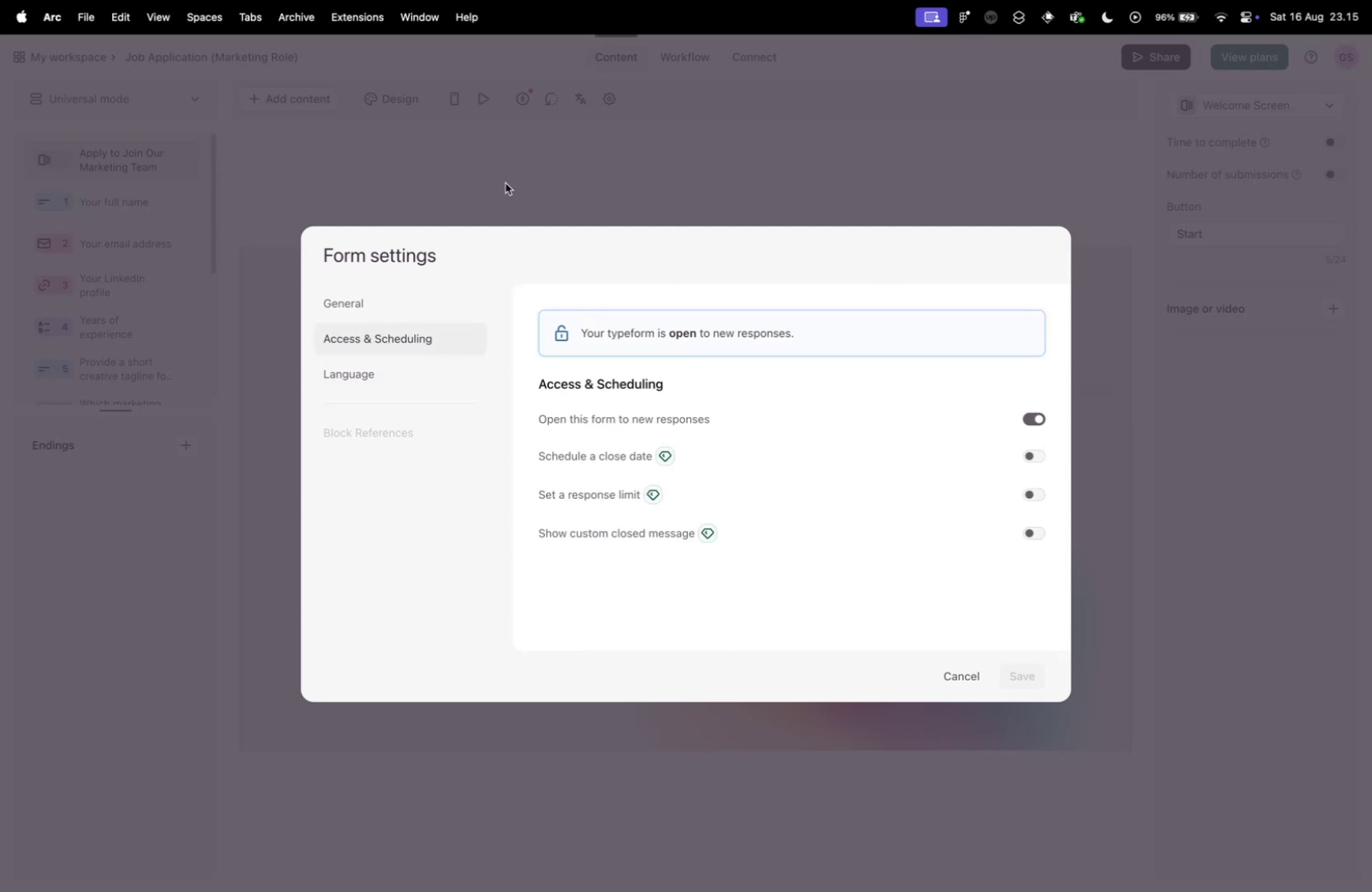 
left_click([505, 183])
 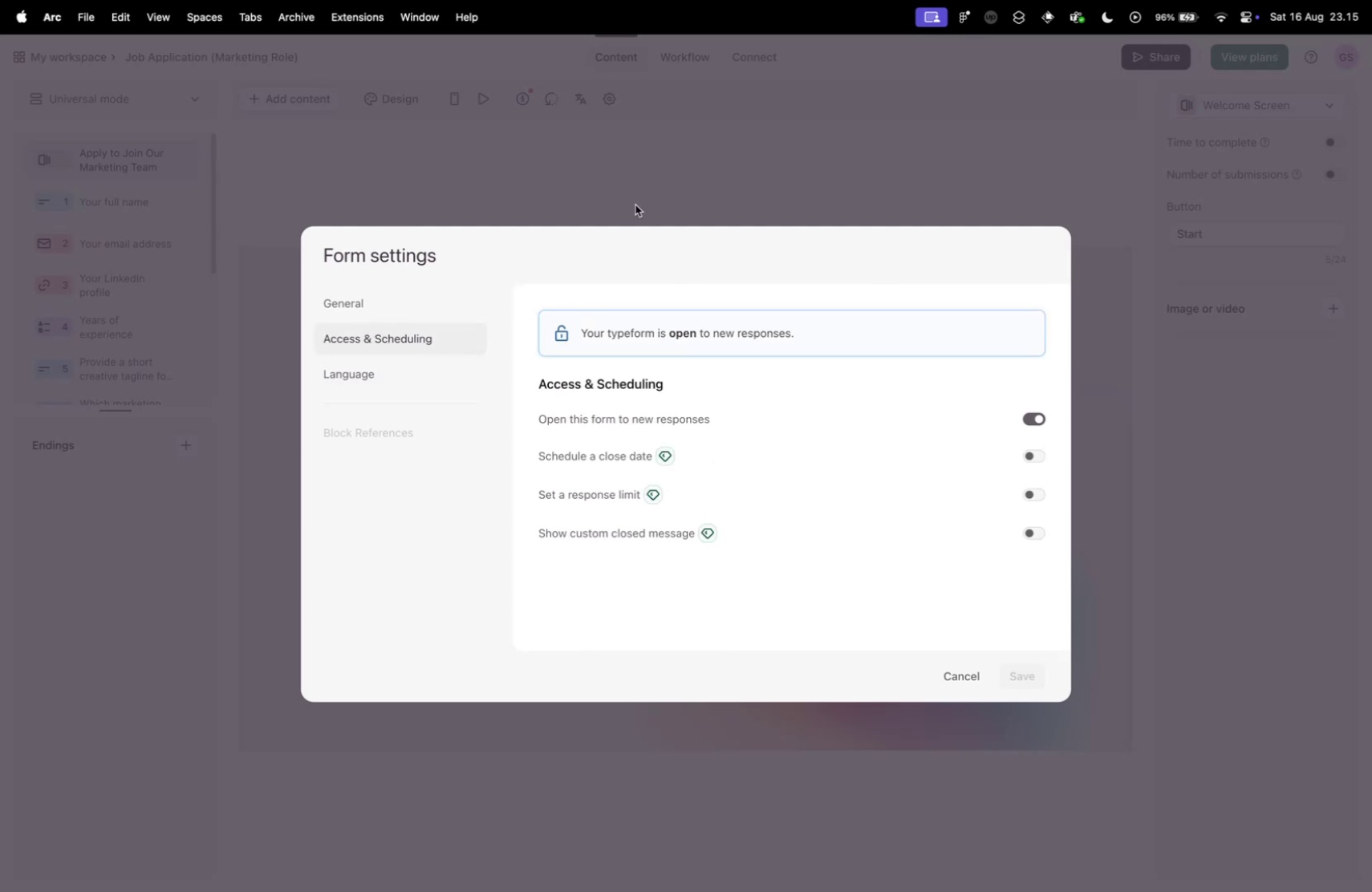 
left_click_drag(start_coordinate=[660, 209], to_coordinate=[746, 464])
 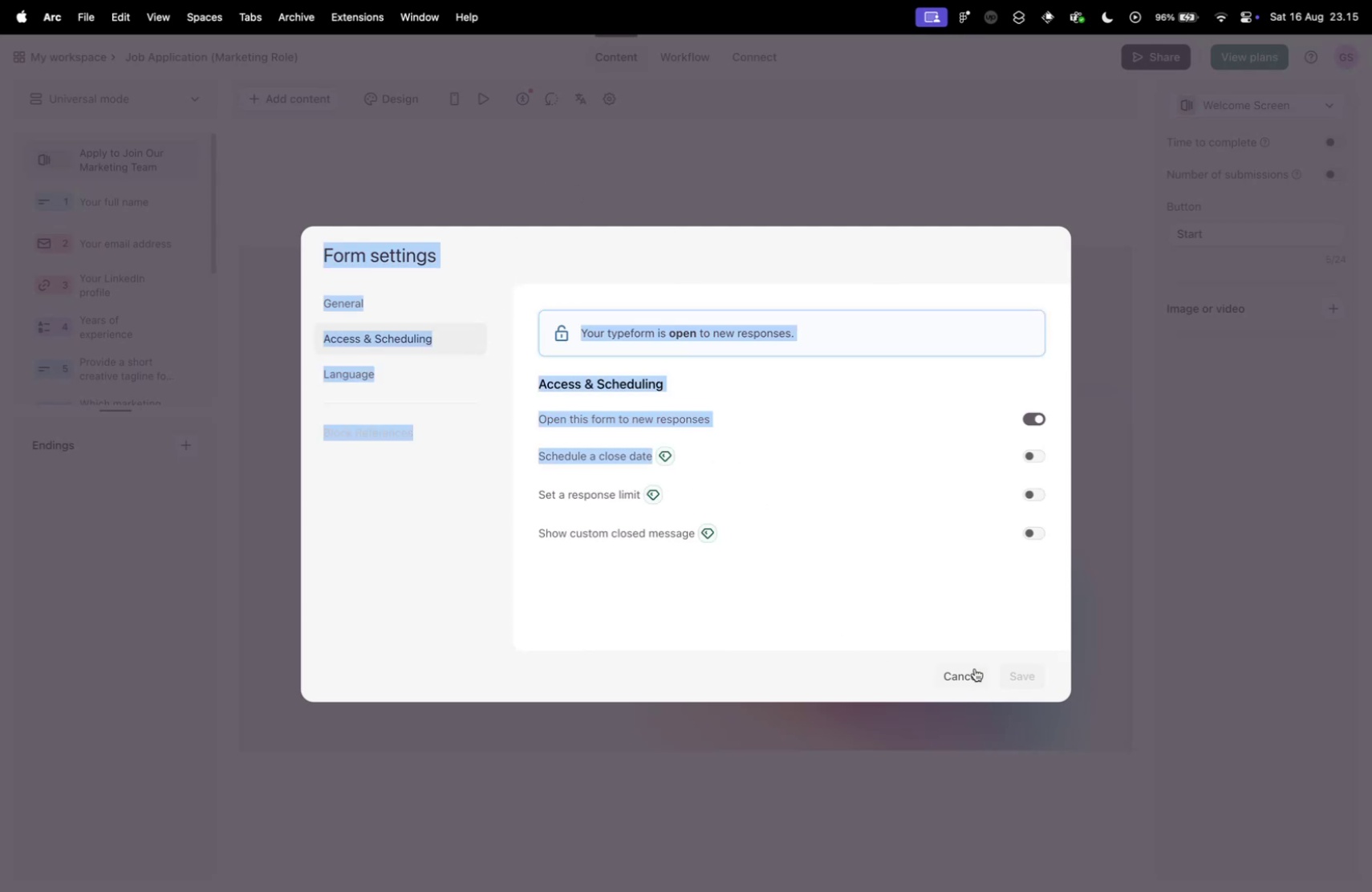 
left_click([973, 670])
 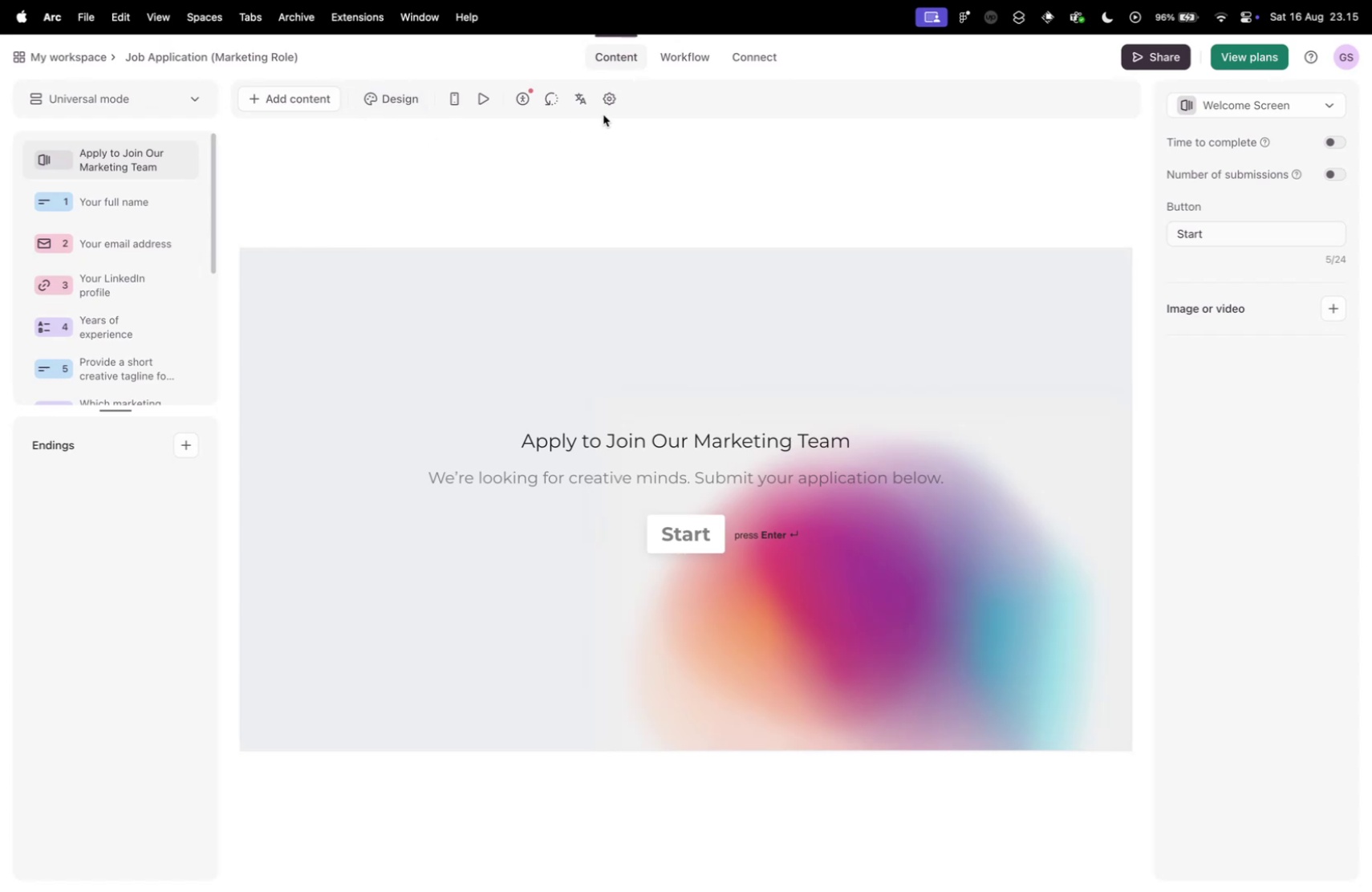 
wait(9.64)
 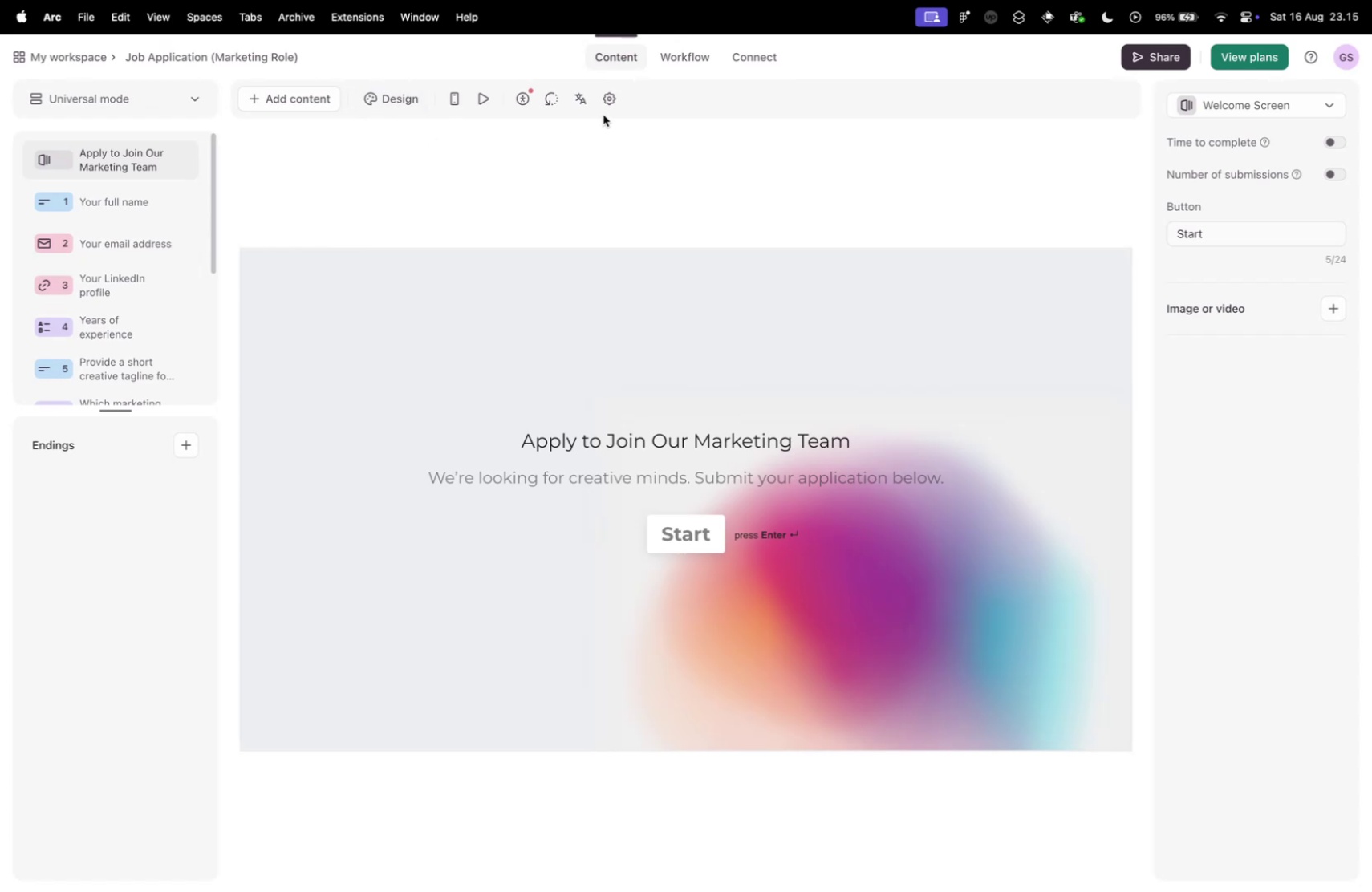 
scroll: coordinate [682, 529], scroll_direction: down, amount: 30.0
 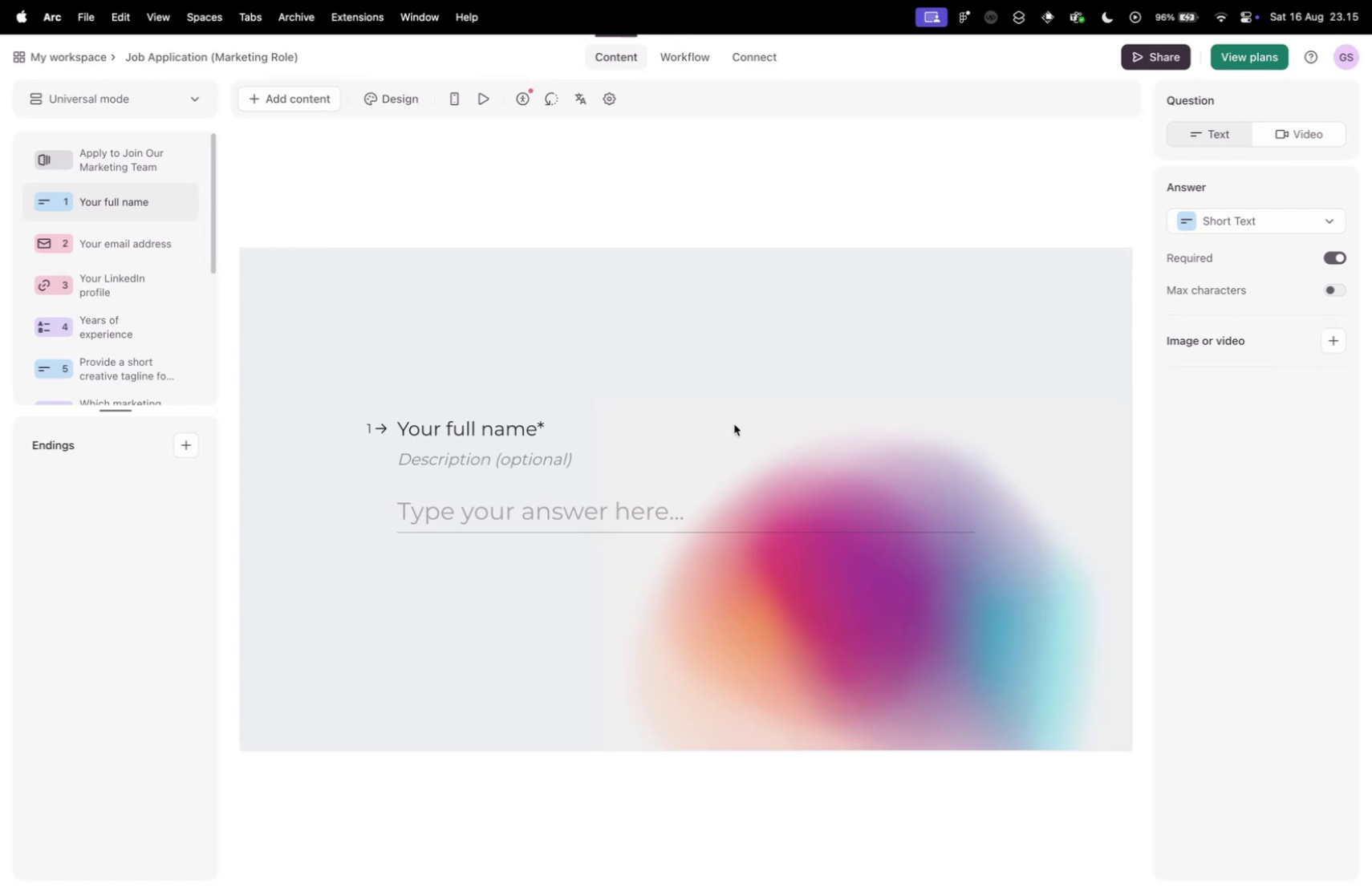 
wait(8.57)
 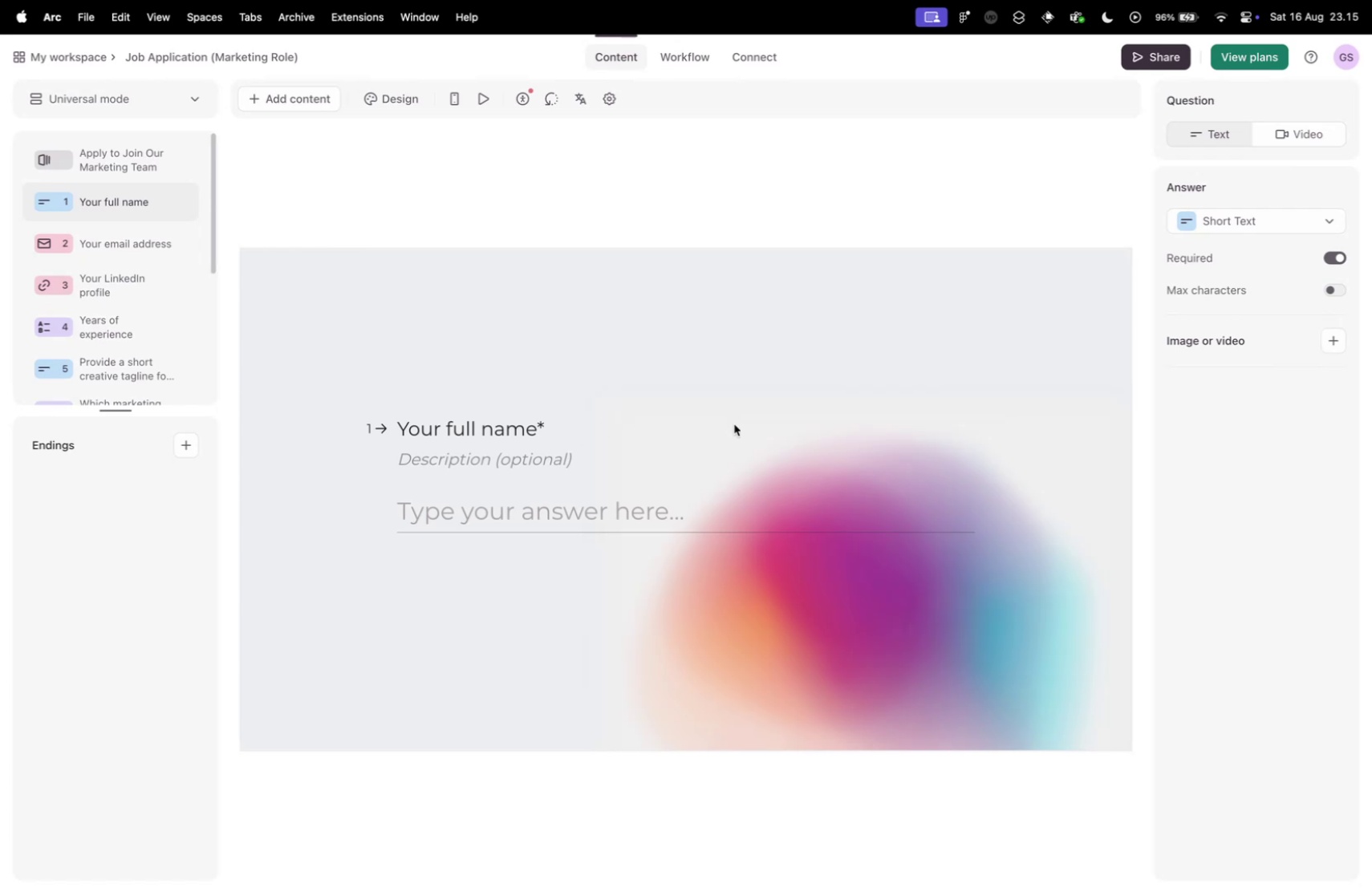 
mouse_move([384, 120])
 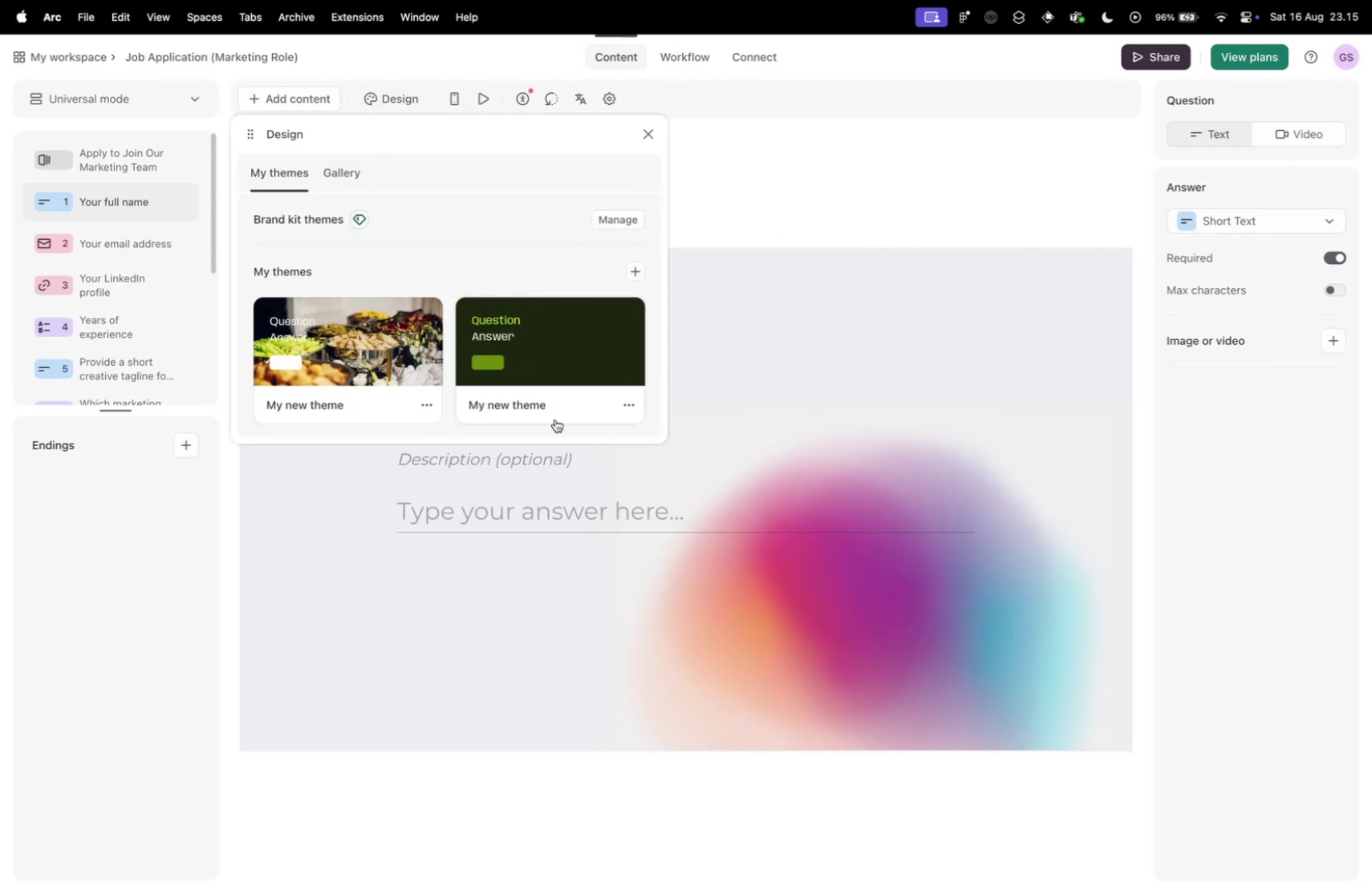 
scroll: coordinate [557, 413], scroll_direction: down, amount: 23.0
 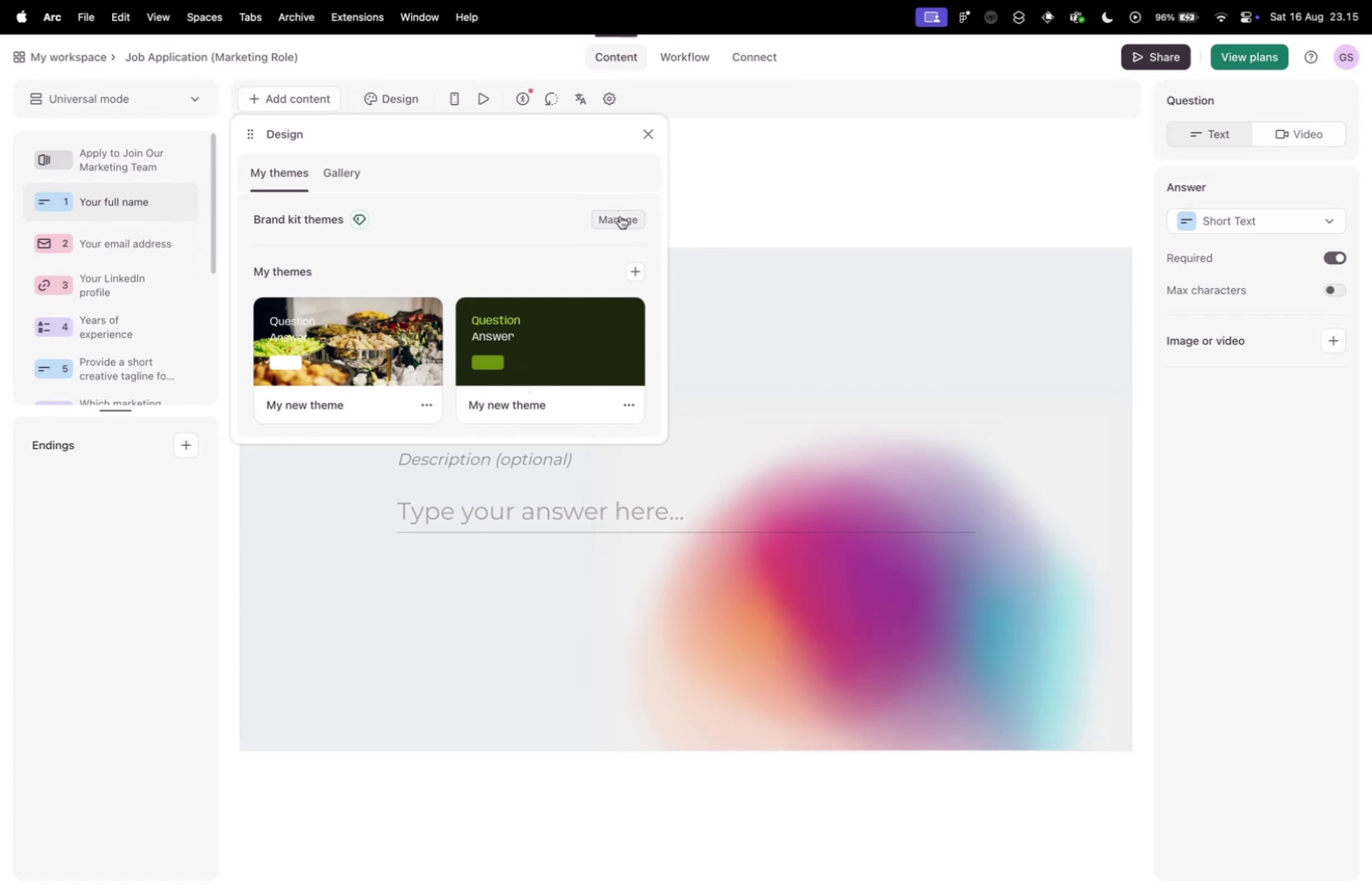 
left_click([620, 216])
 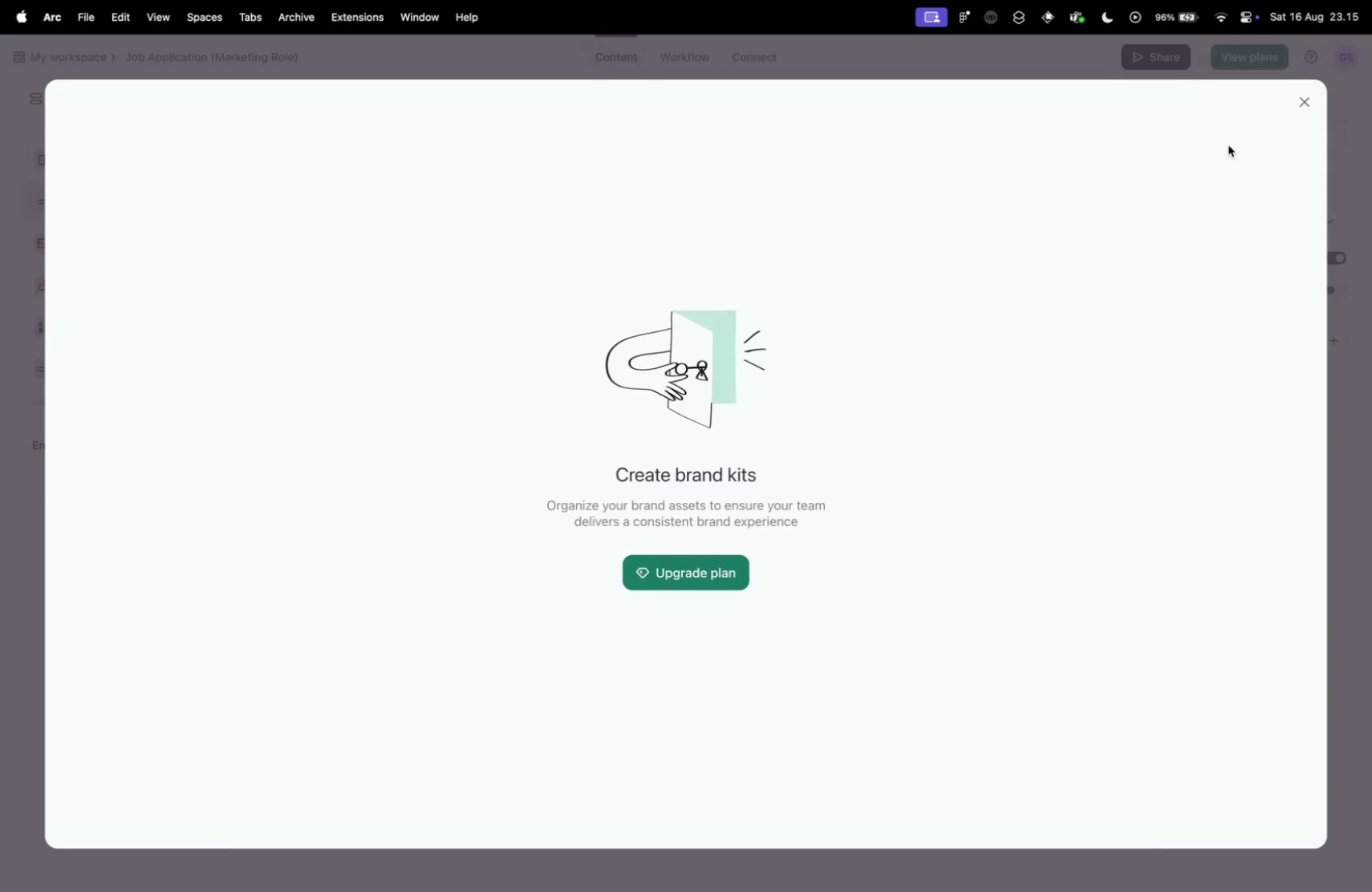 
wait(8.1)
 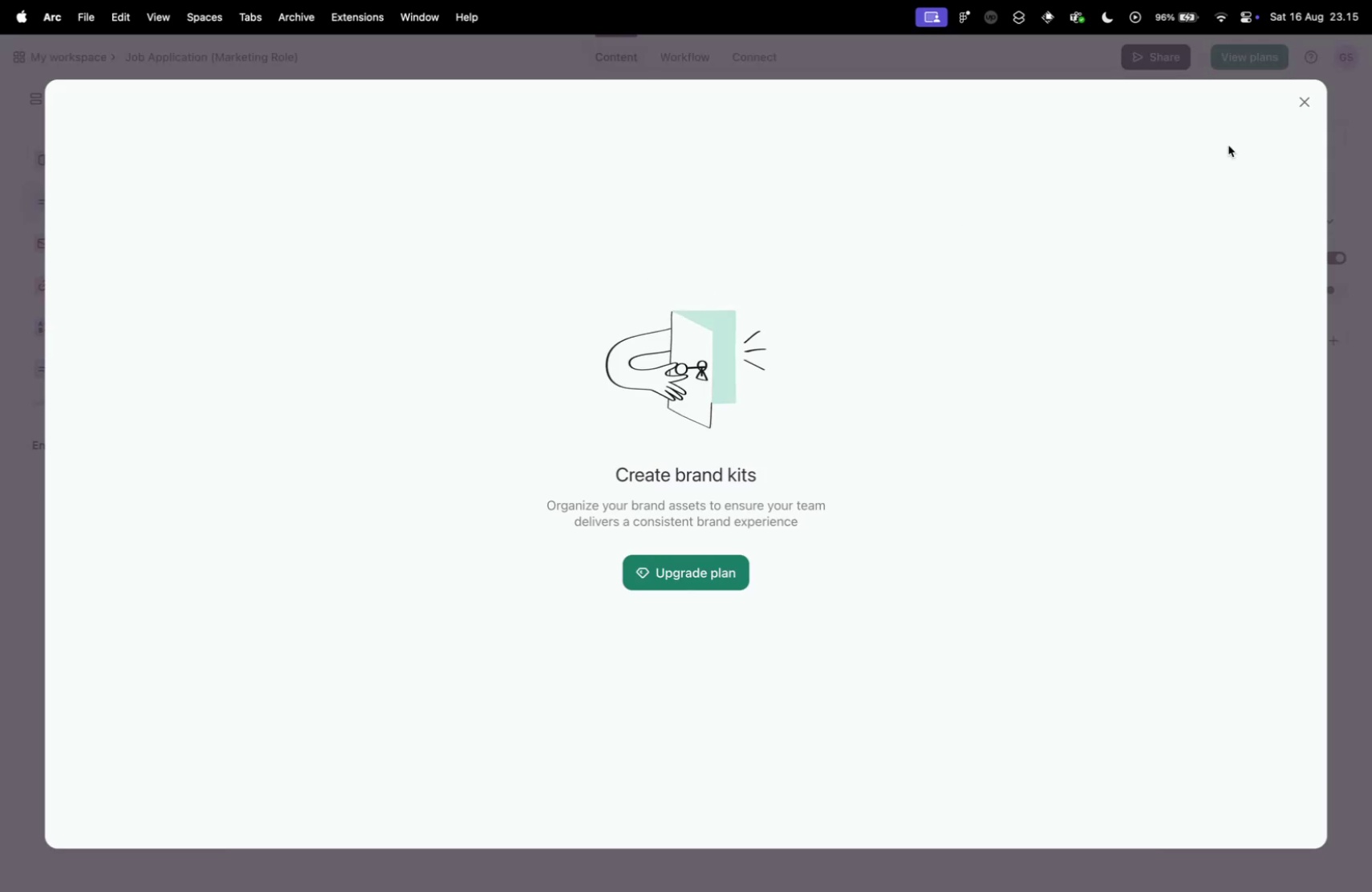 
left_click([635, 276])
 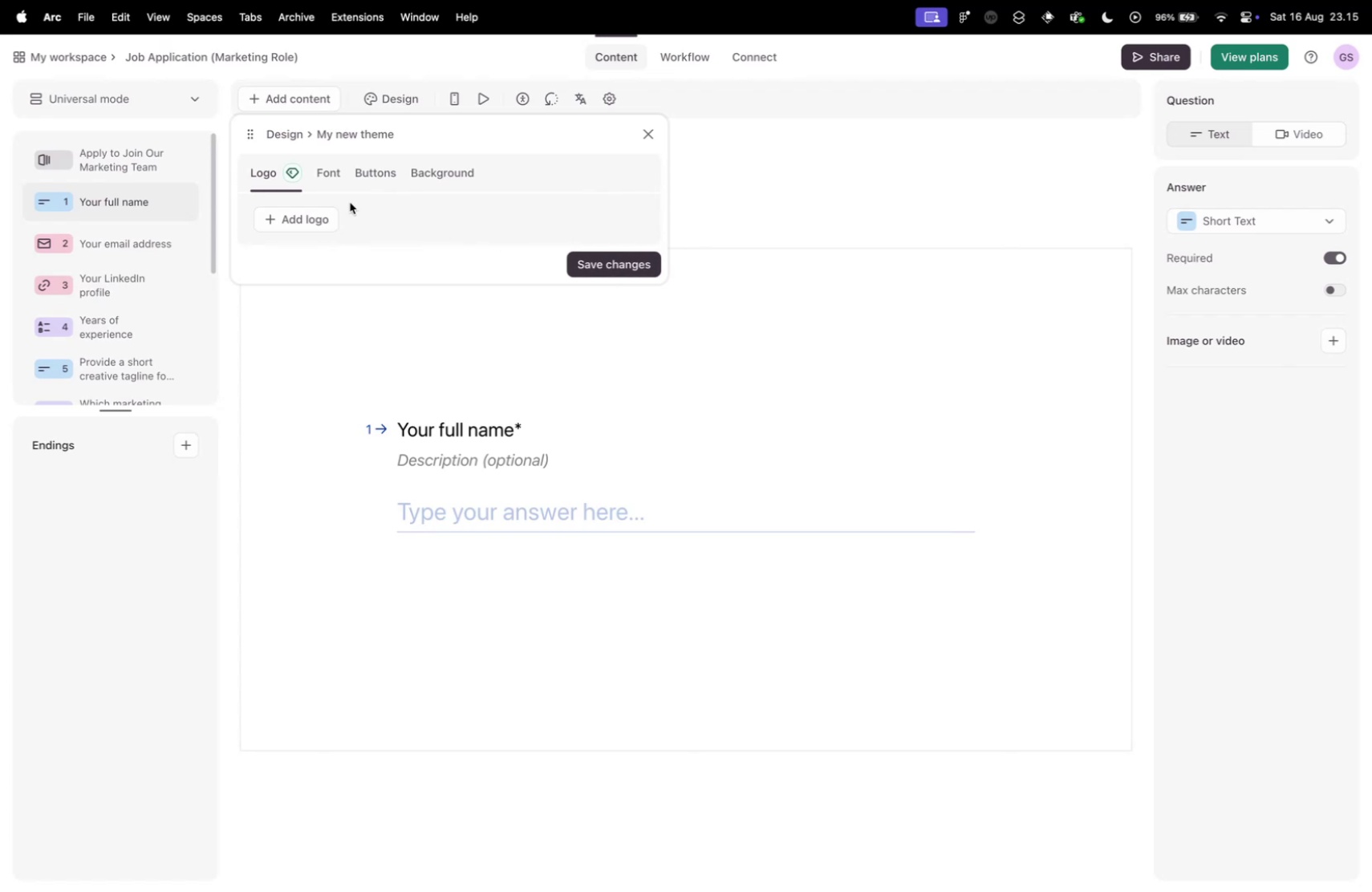 
left_click([347, 169])
 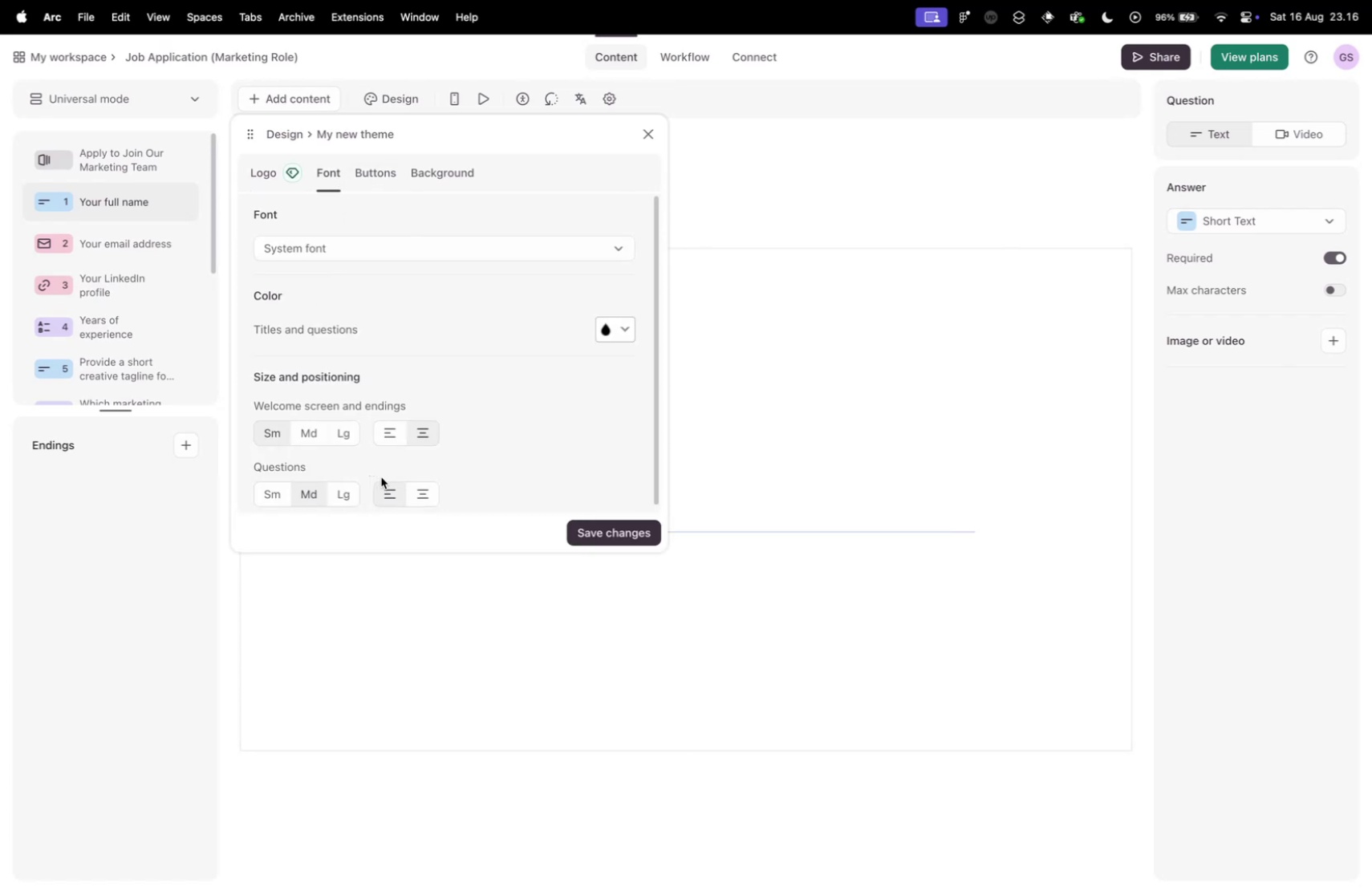 
left_click([420, 493])
 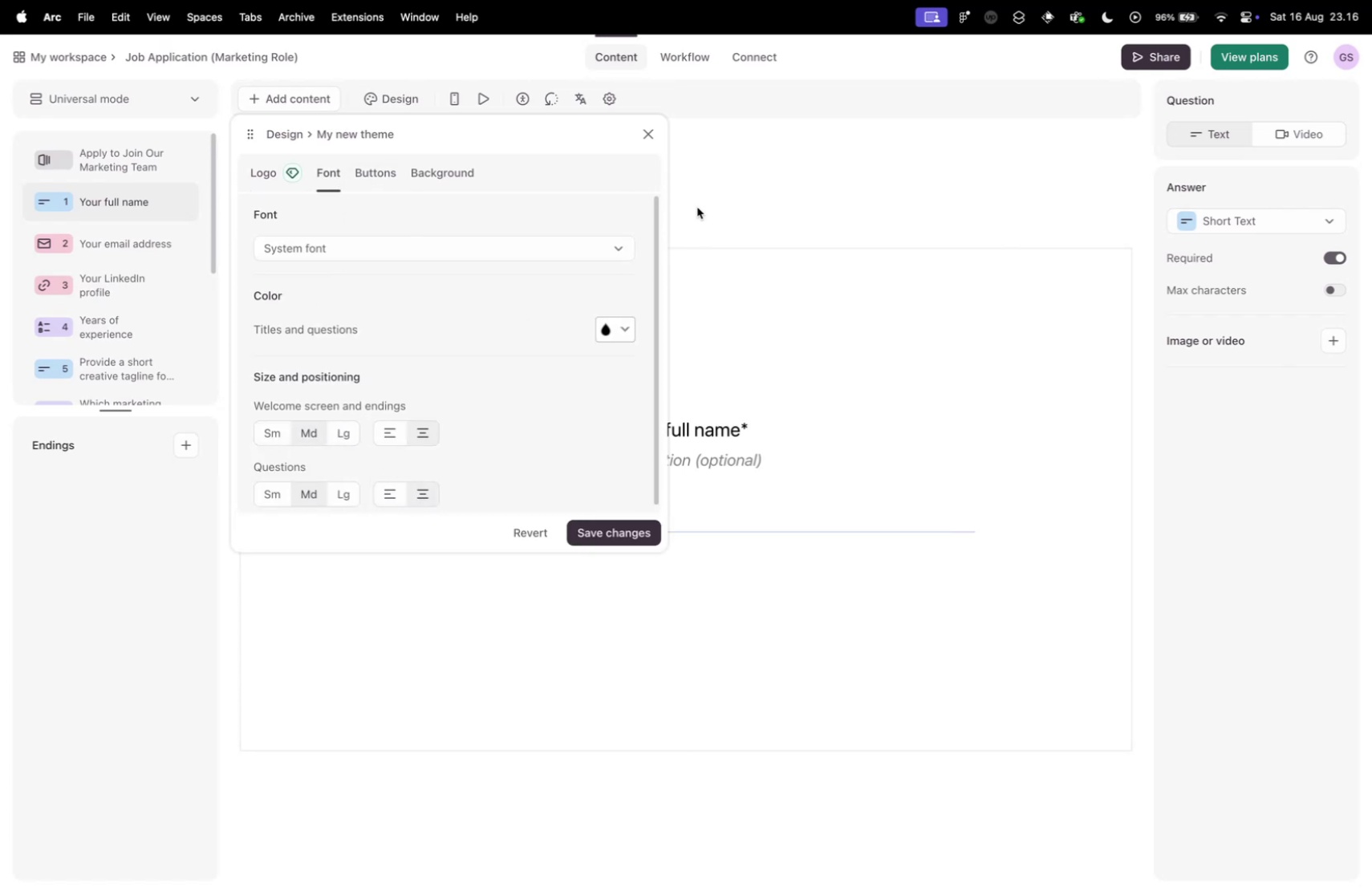 
left_click([644, 132])
 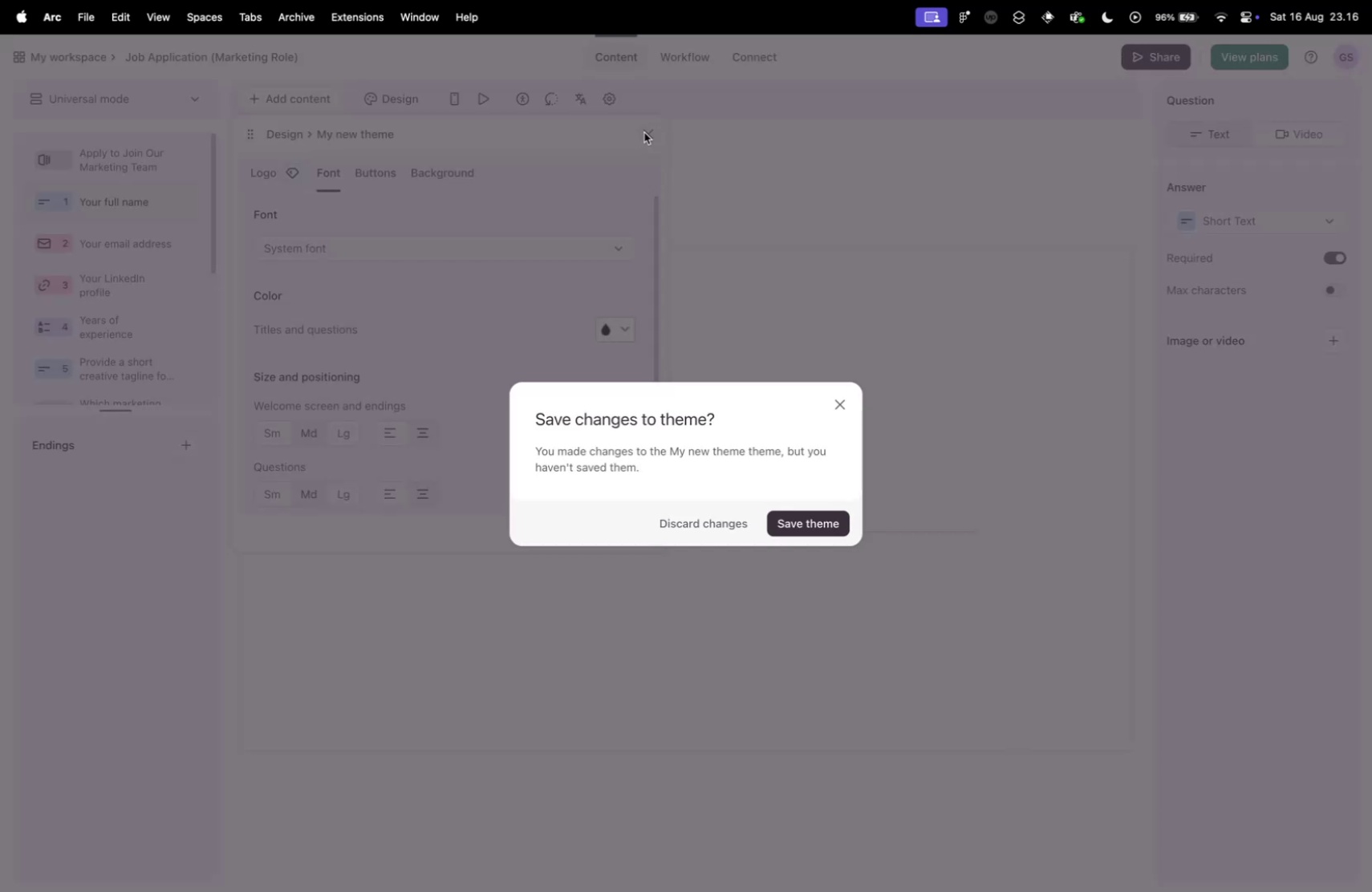 
left_click([644, 132])
 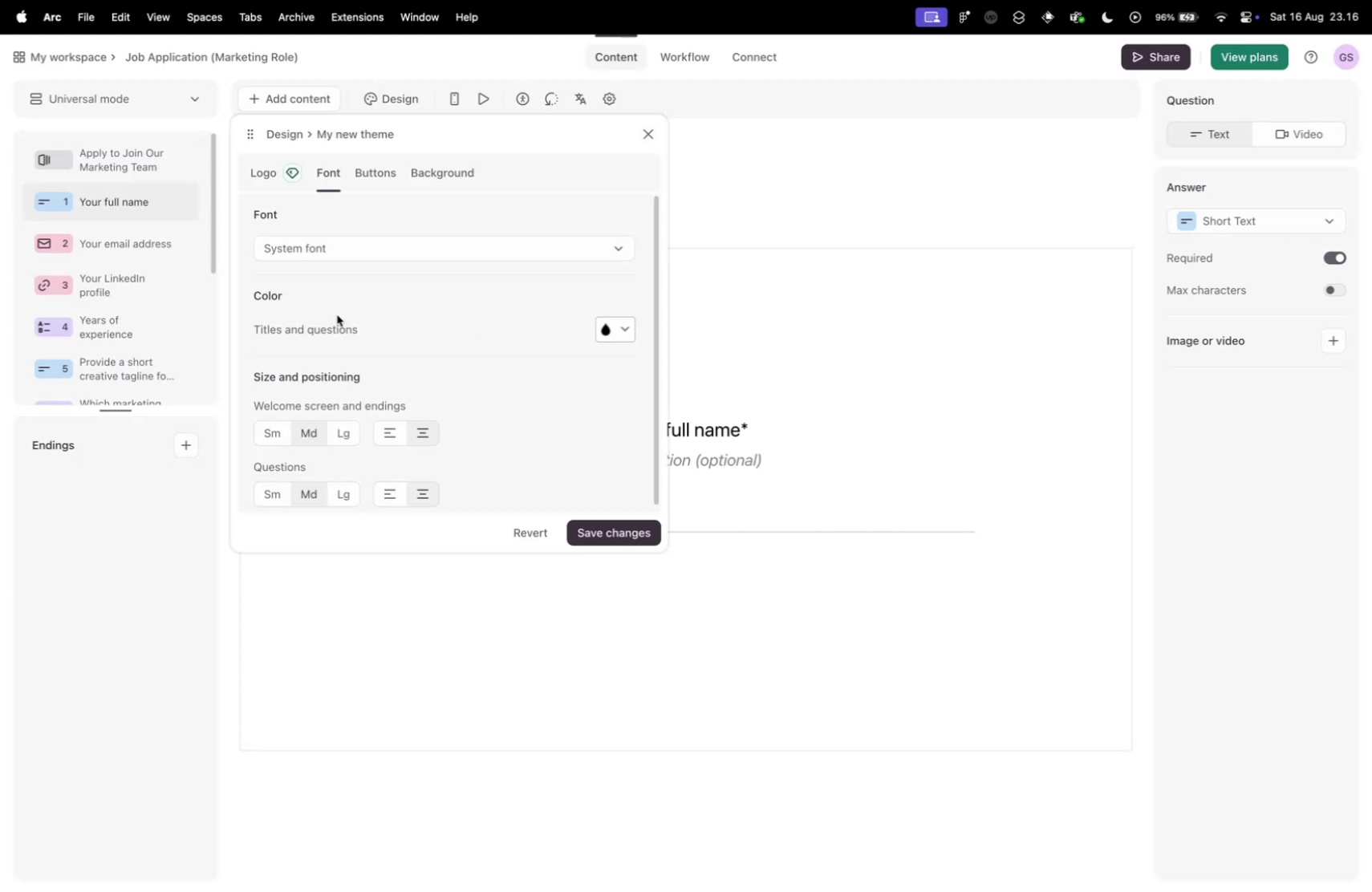 
scroll: coordinate [87, 312], scroll_direction: up, amount: 16.0
 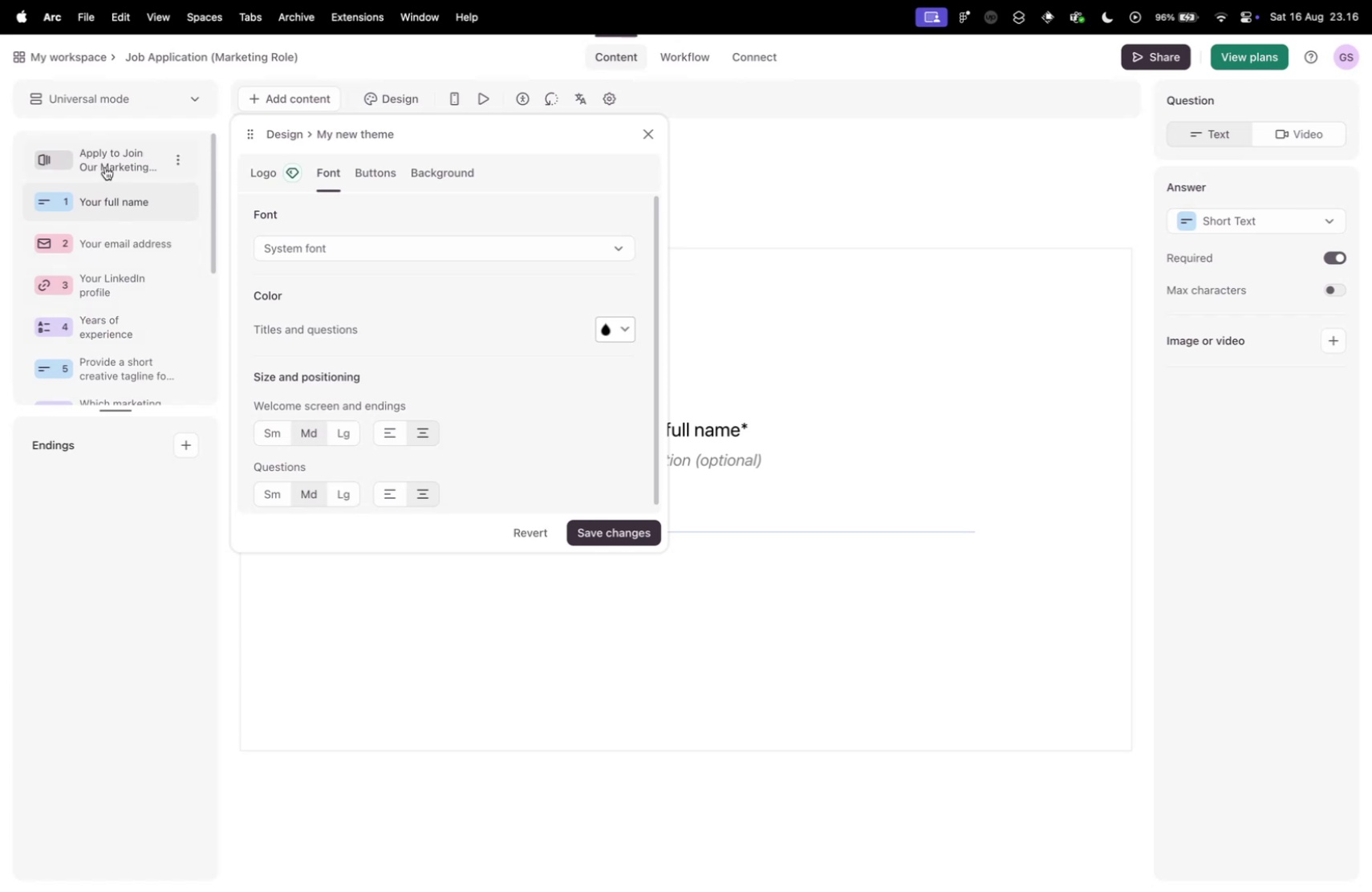 
left_click([105, 166])
 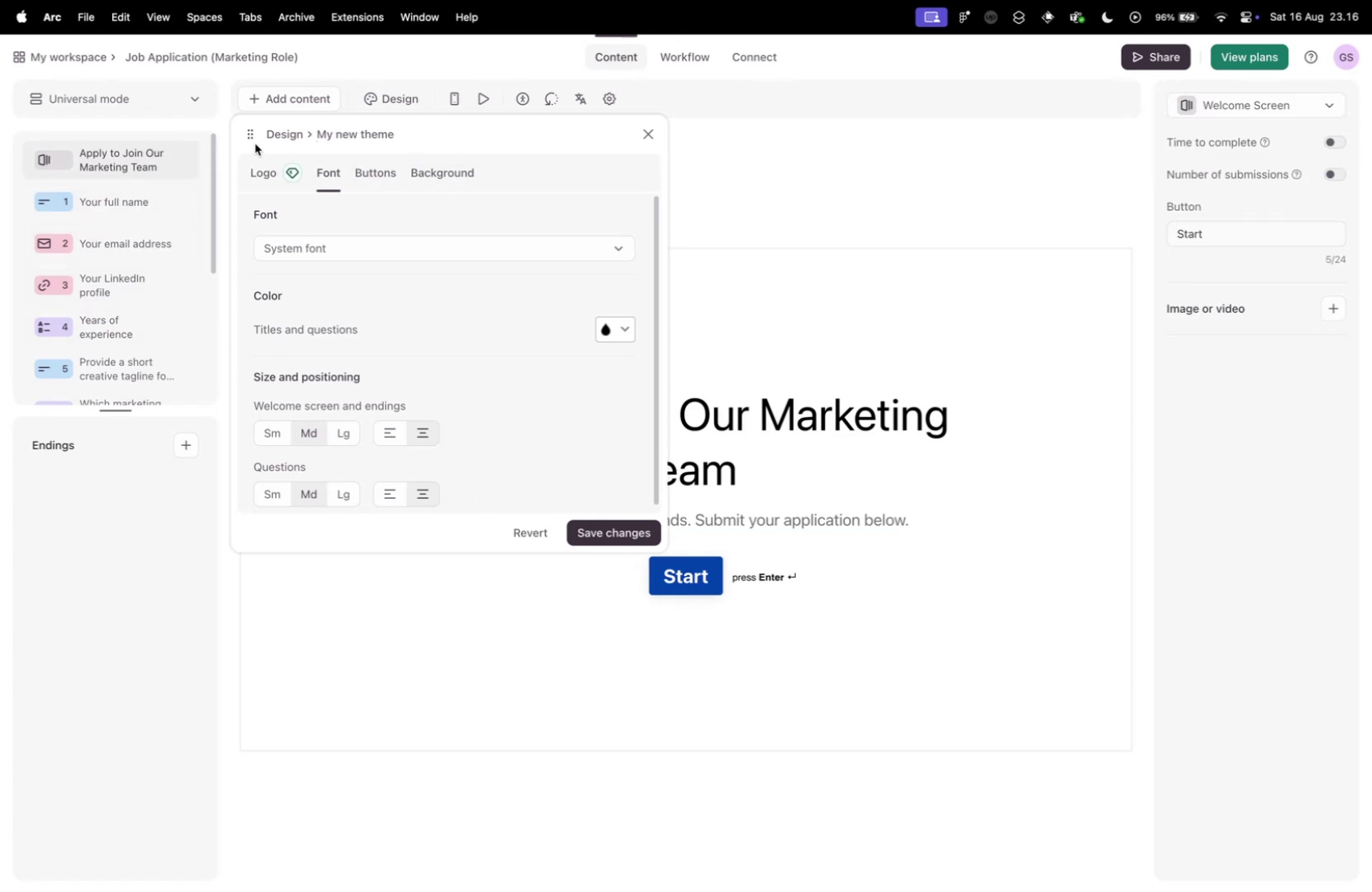 
wait(5.96)
 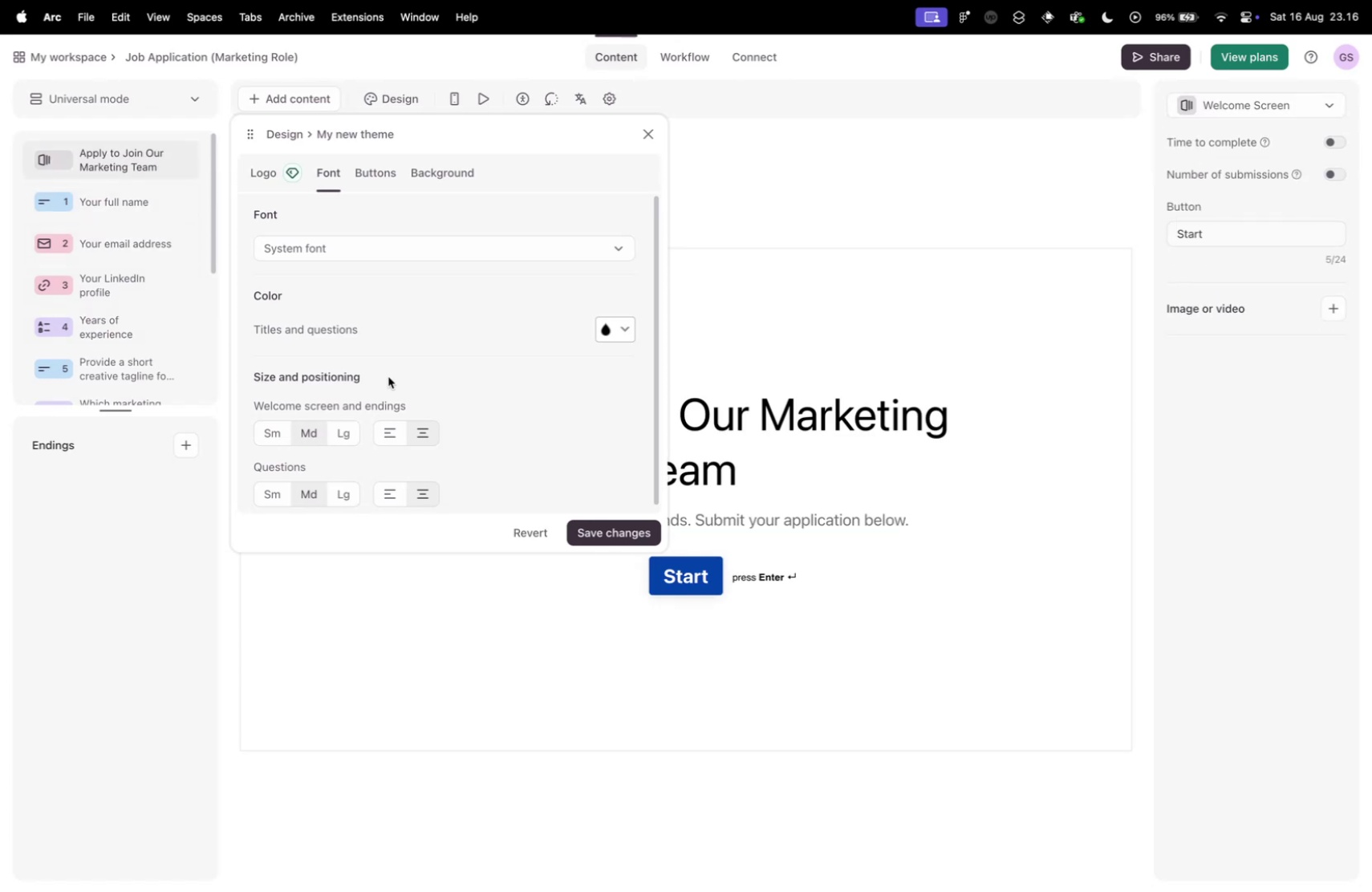 
left_click([649, 132])
 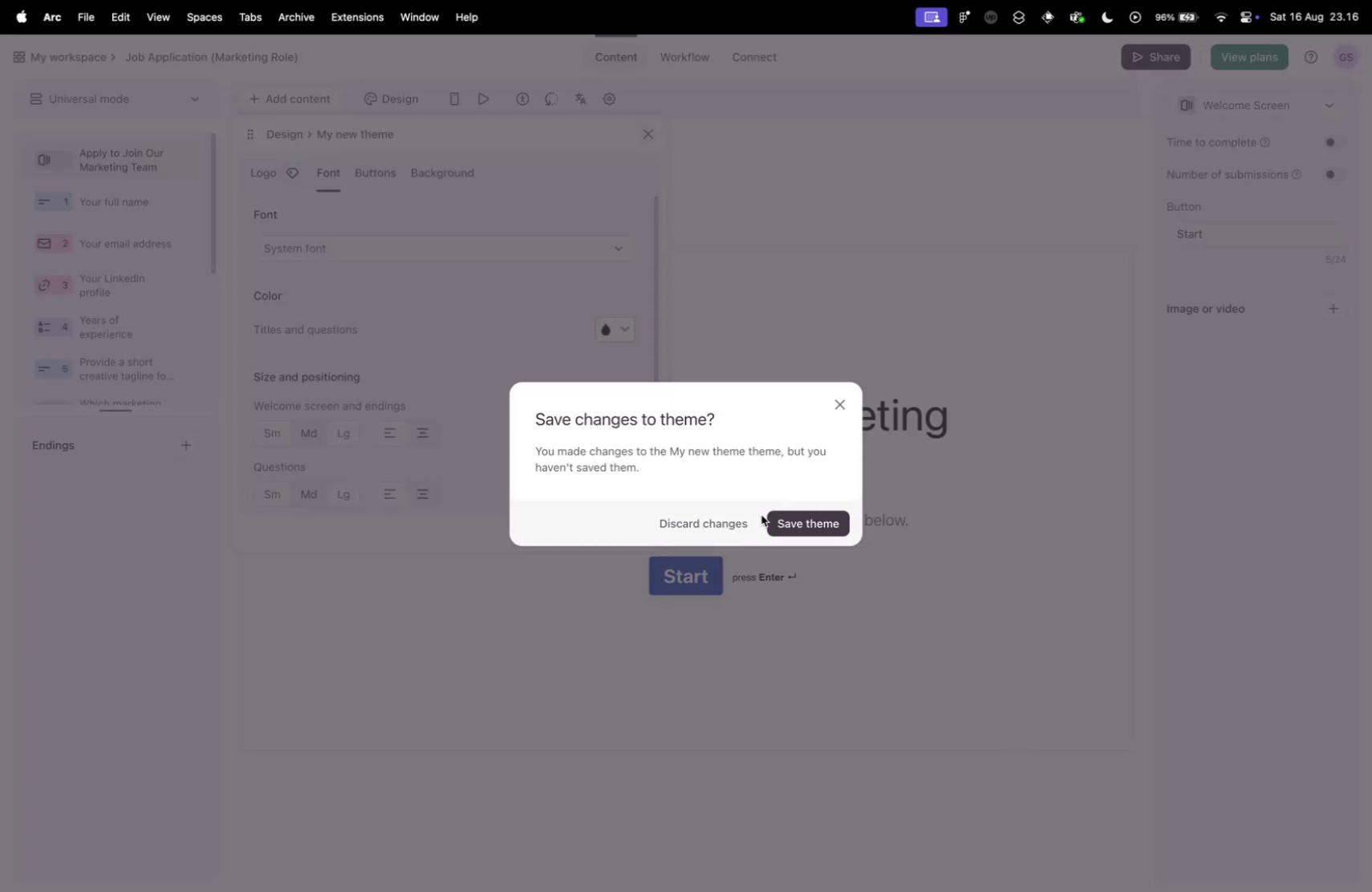 
left_click([736, 523])
 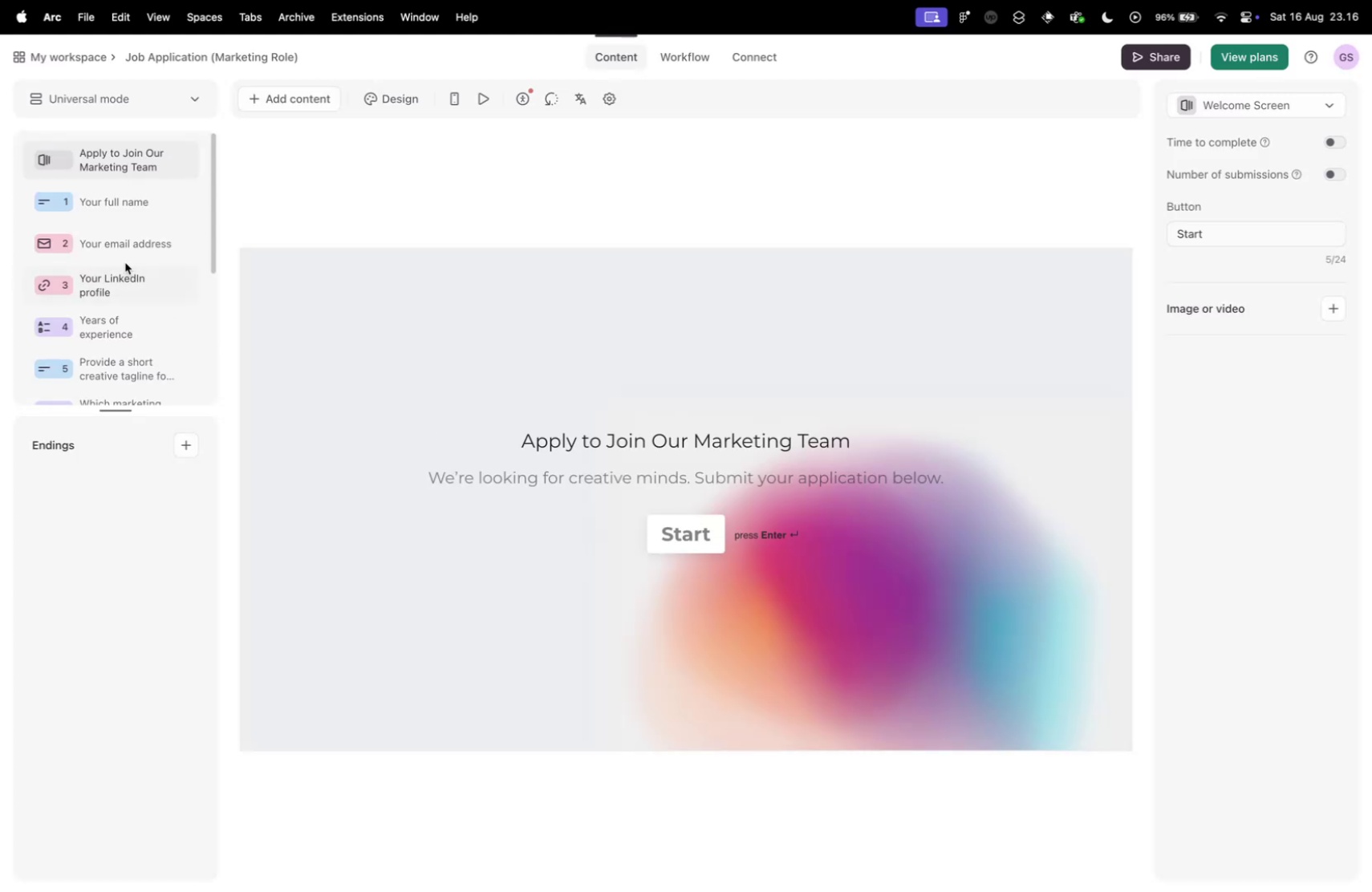 
left_click([140, 206])
 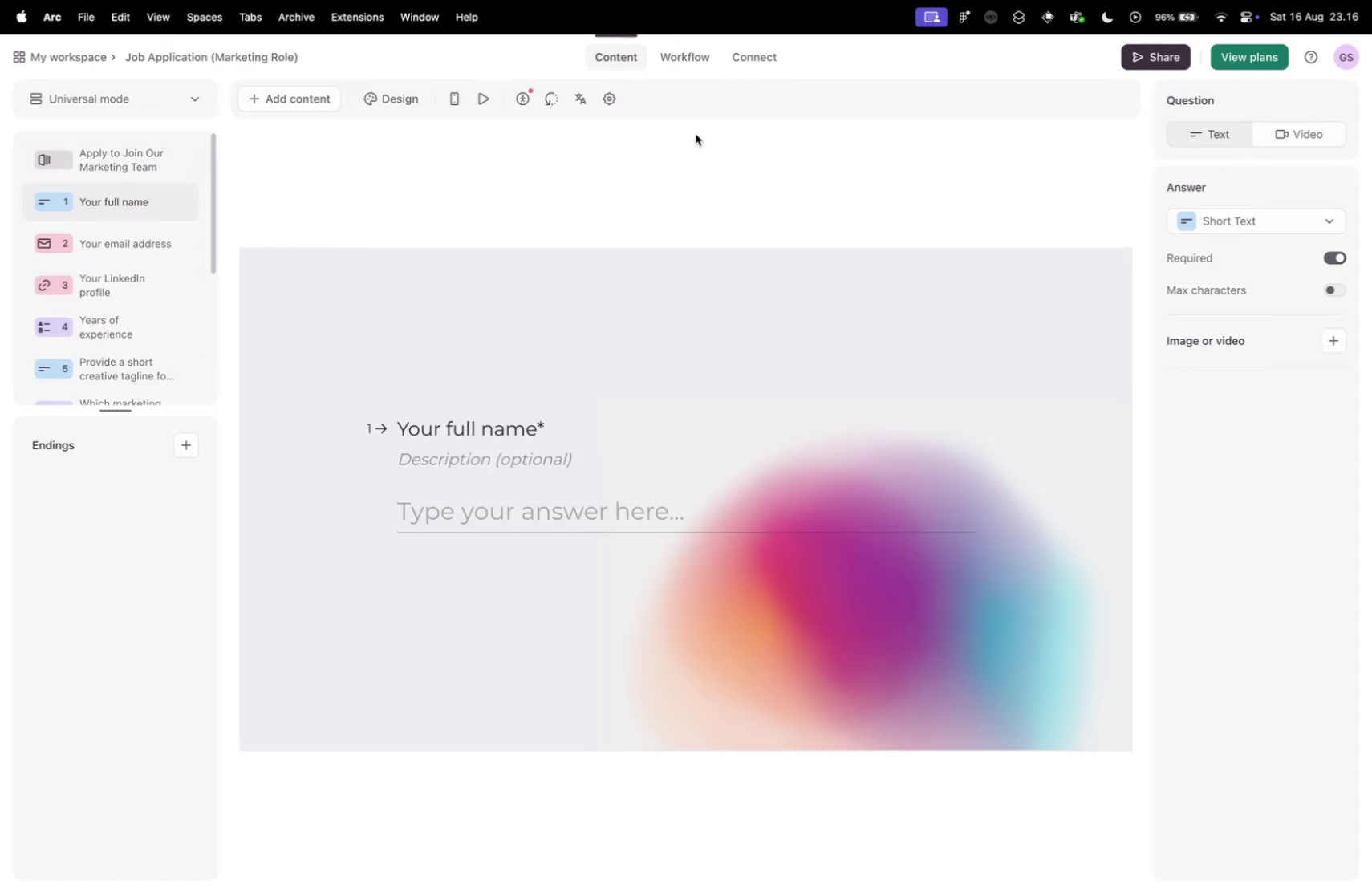 
wait(7.53)
 